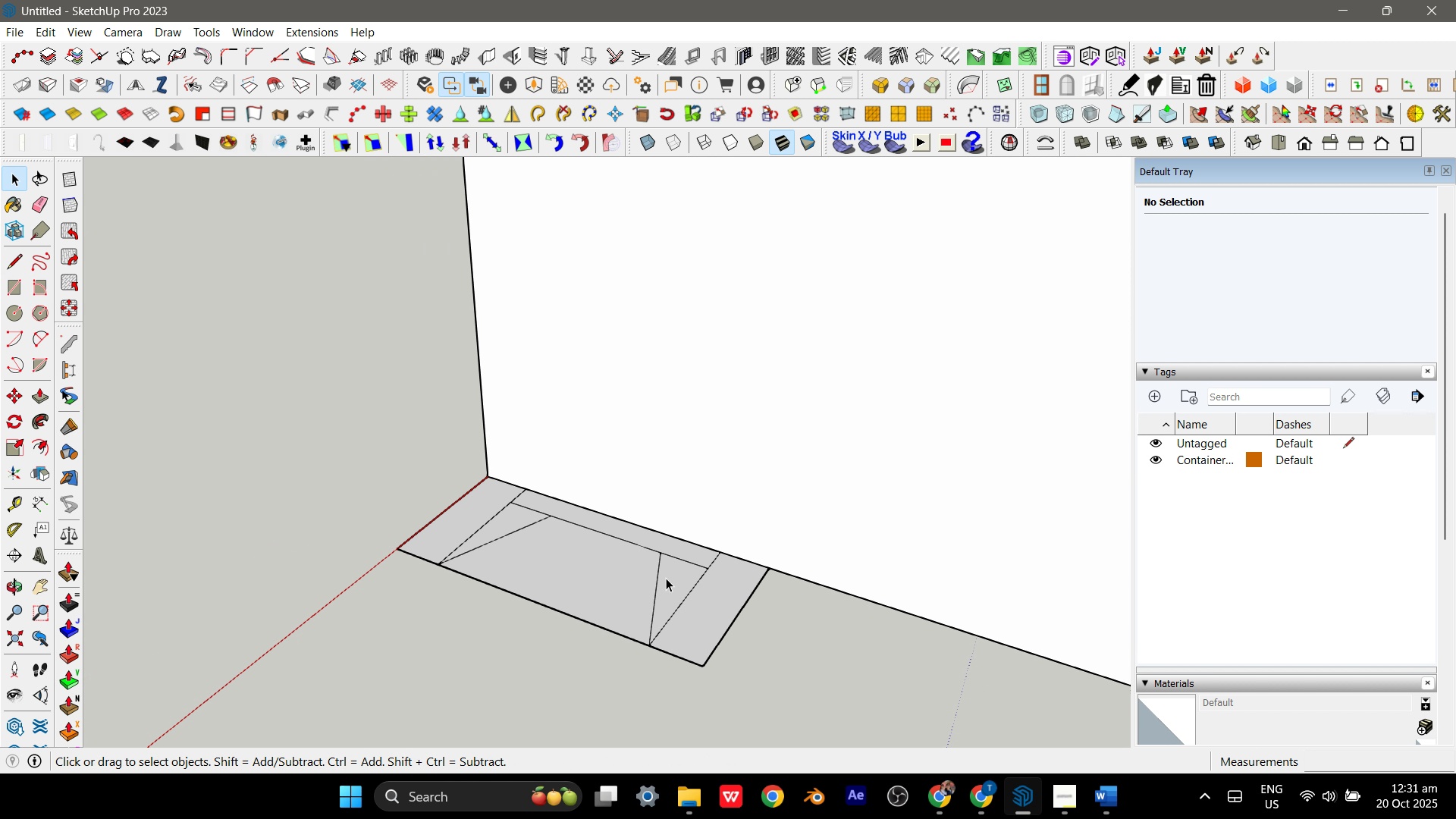 
scroll: coordinate [654, 564], scroll_direction: down, amount: 4.0
 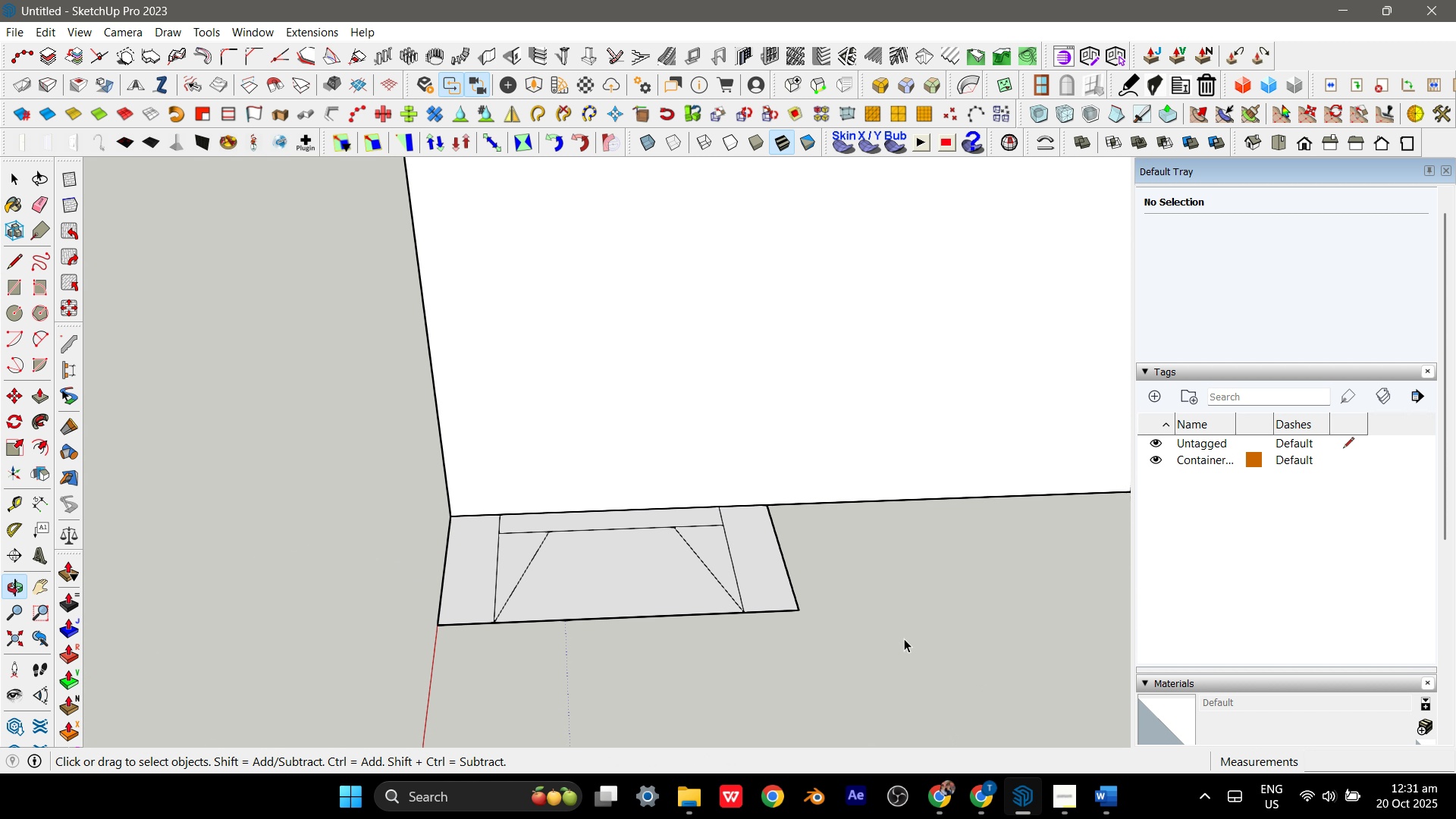 
scroll: coordinate [565, 673], scroll_direction: up, amount: 5.0
 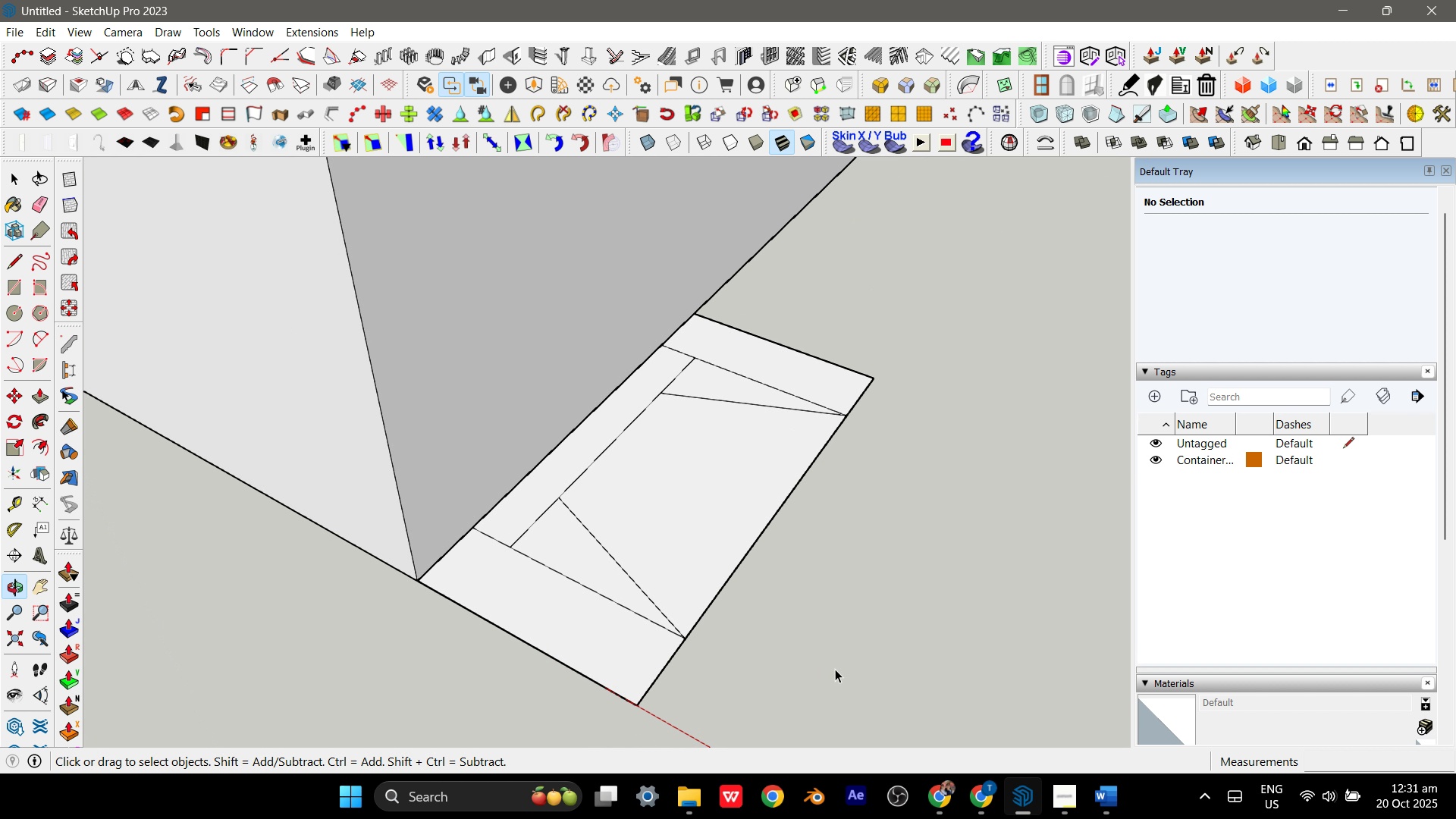 
scroll: coordinate [641, 580], scroll_direction: down, amount: 1.0
 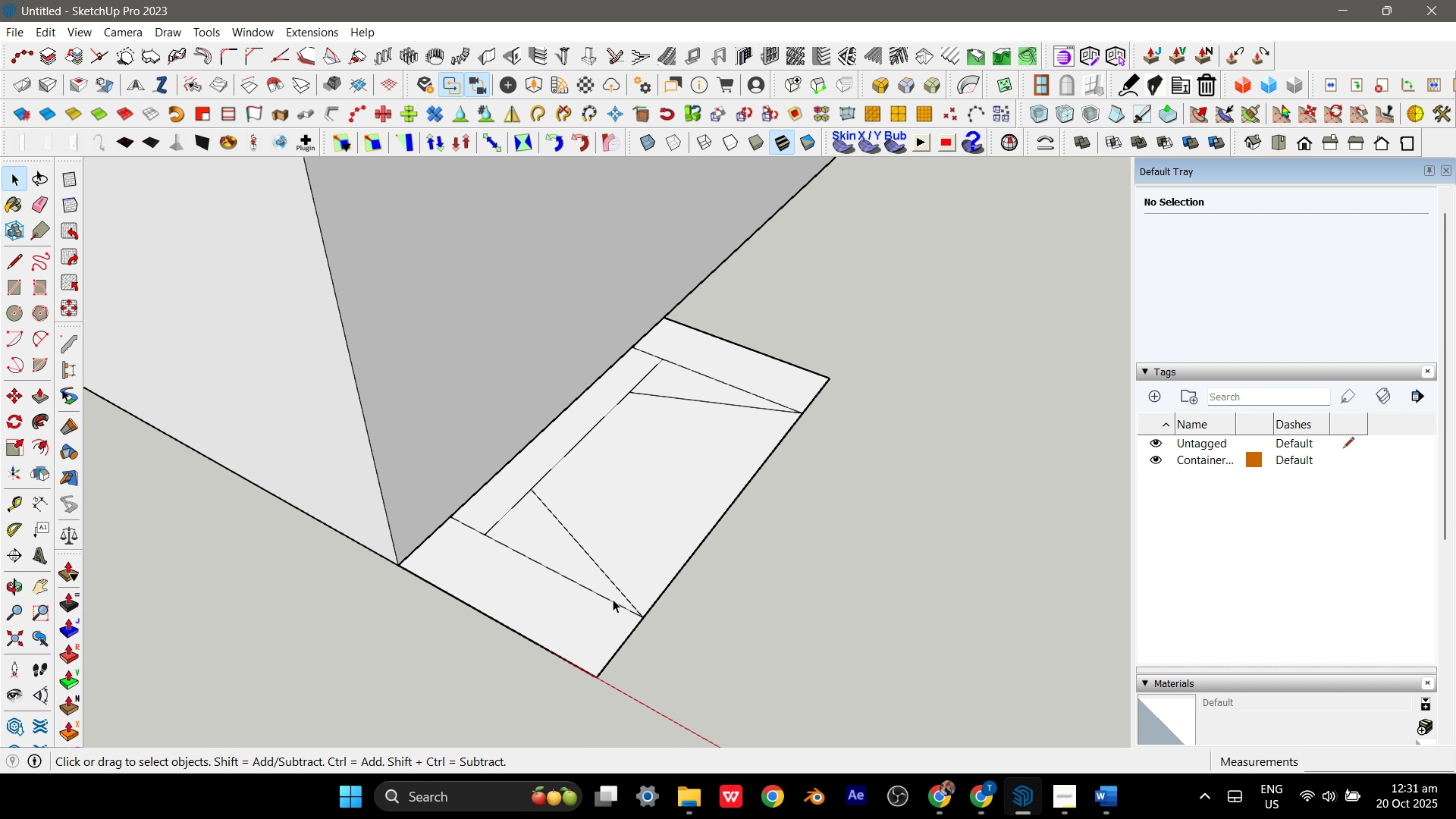 
left_click([613, 599])
 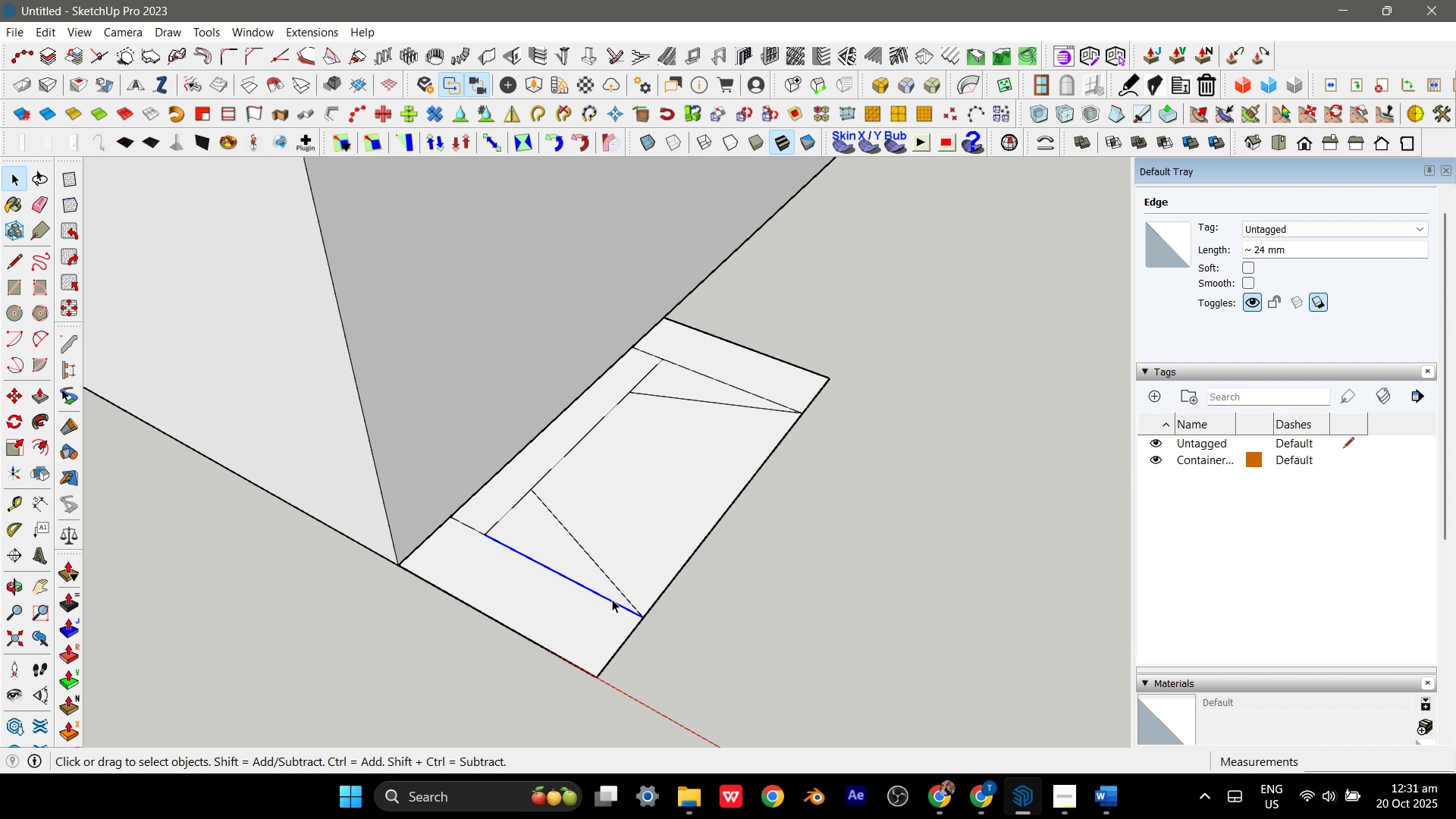 
right_click([612, 599])
 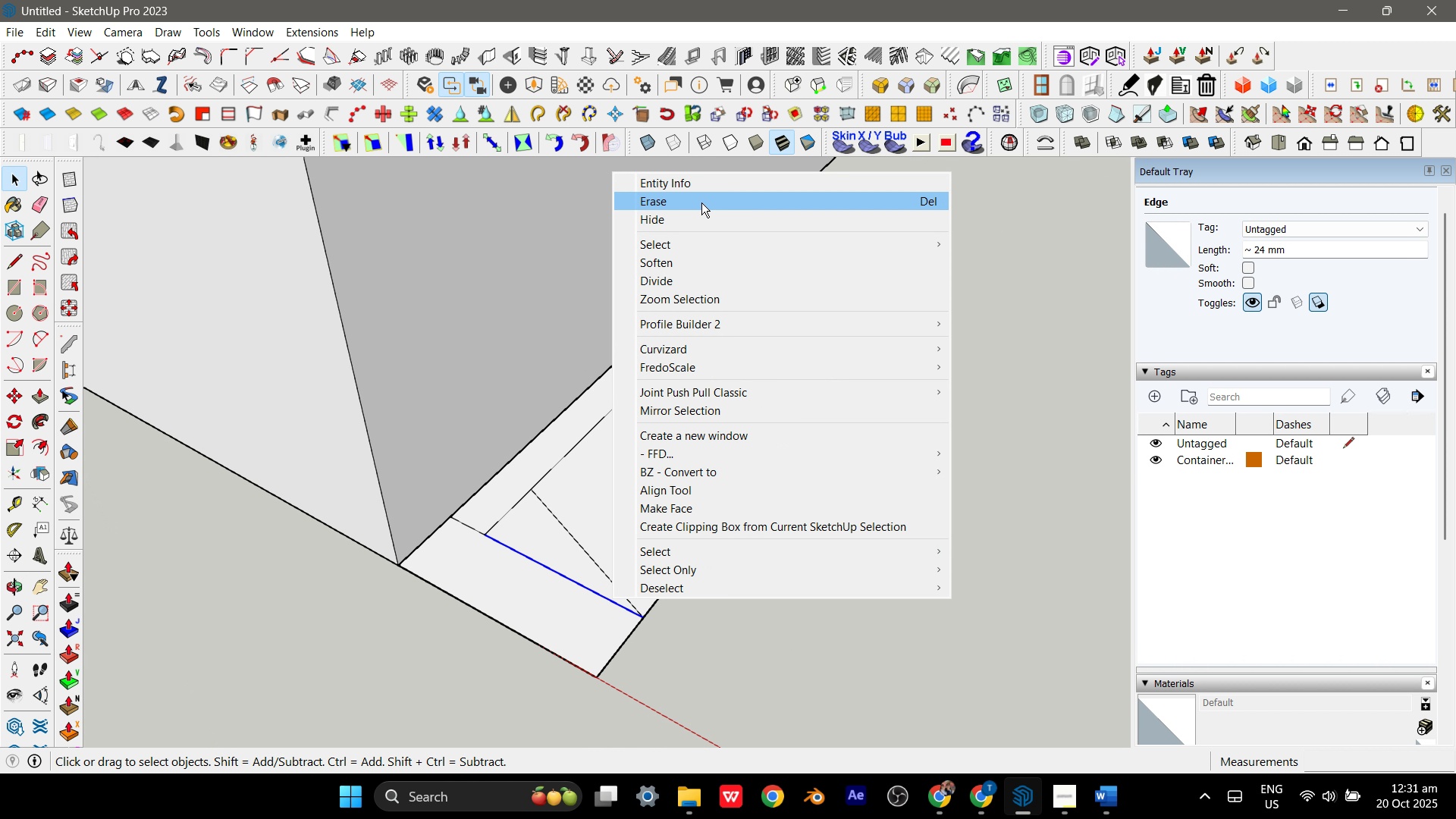 
left_click([701, 203])
 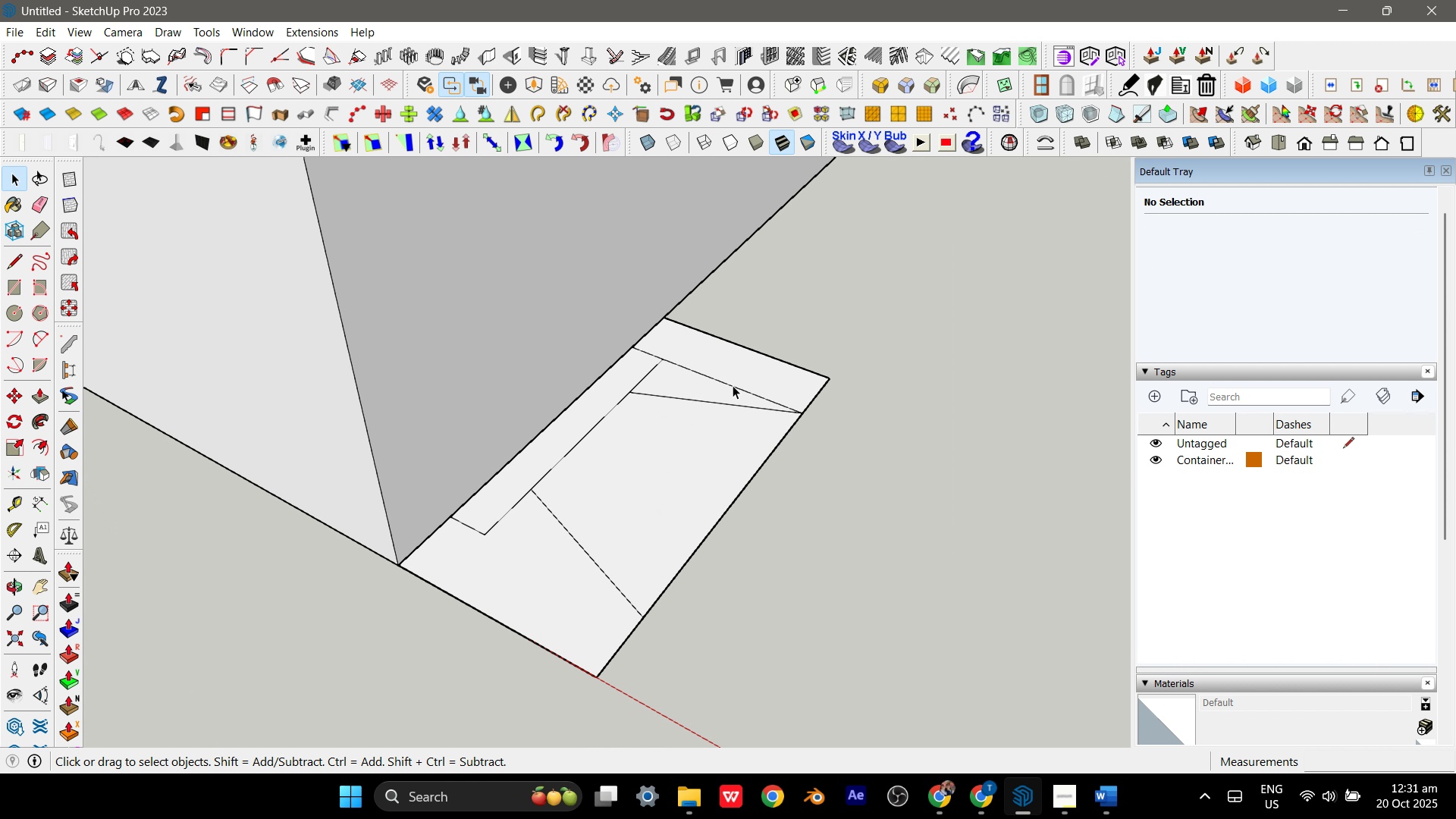 
left_click([733, 385])
 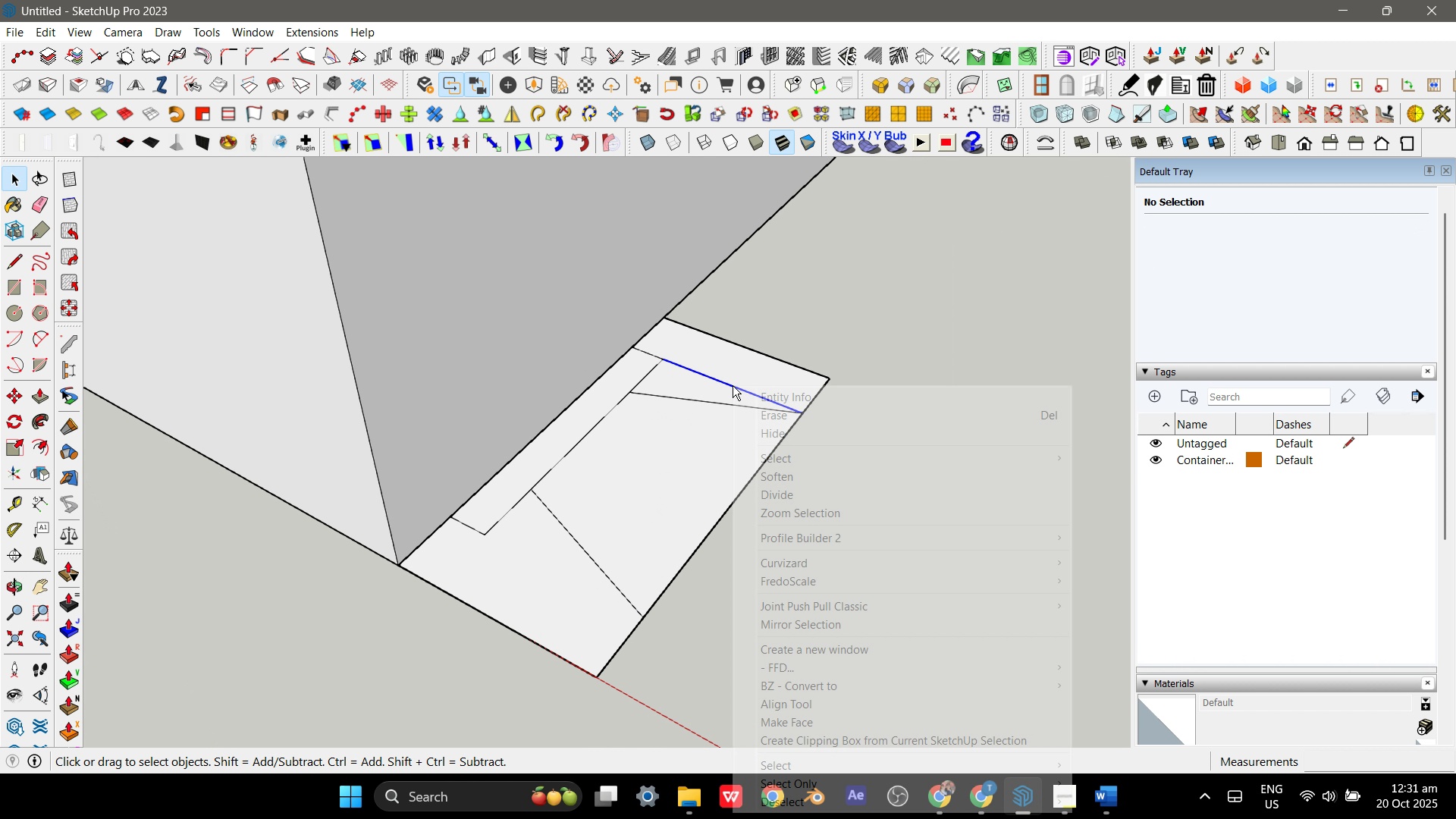 
right_click([733, 385])
 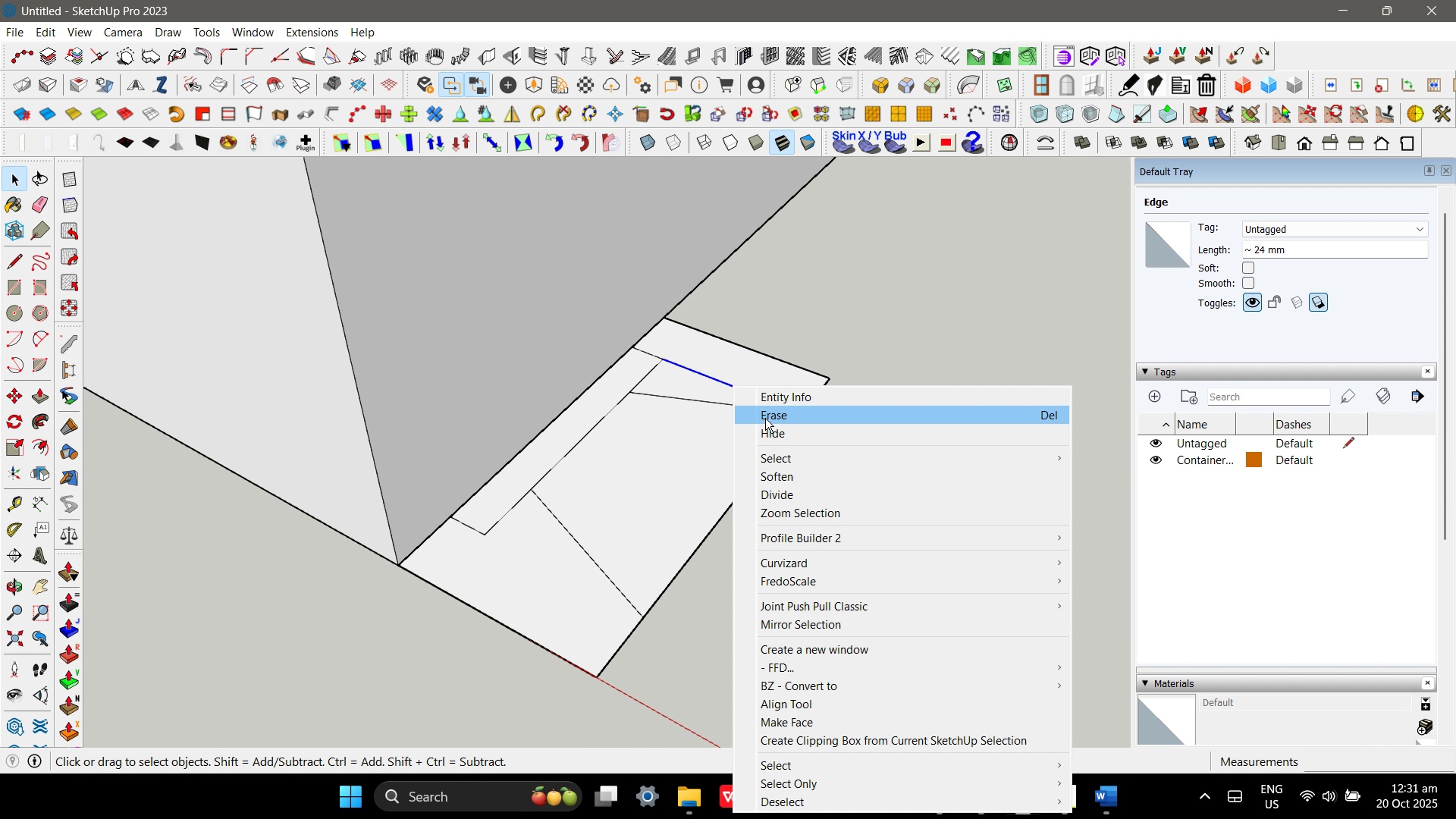 
left_click([766, 416])
 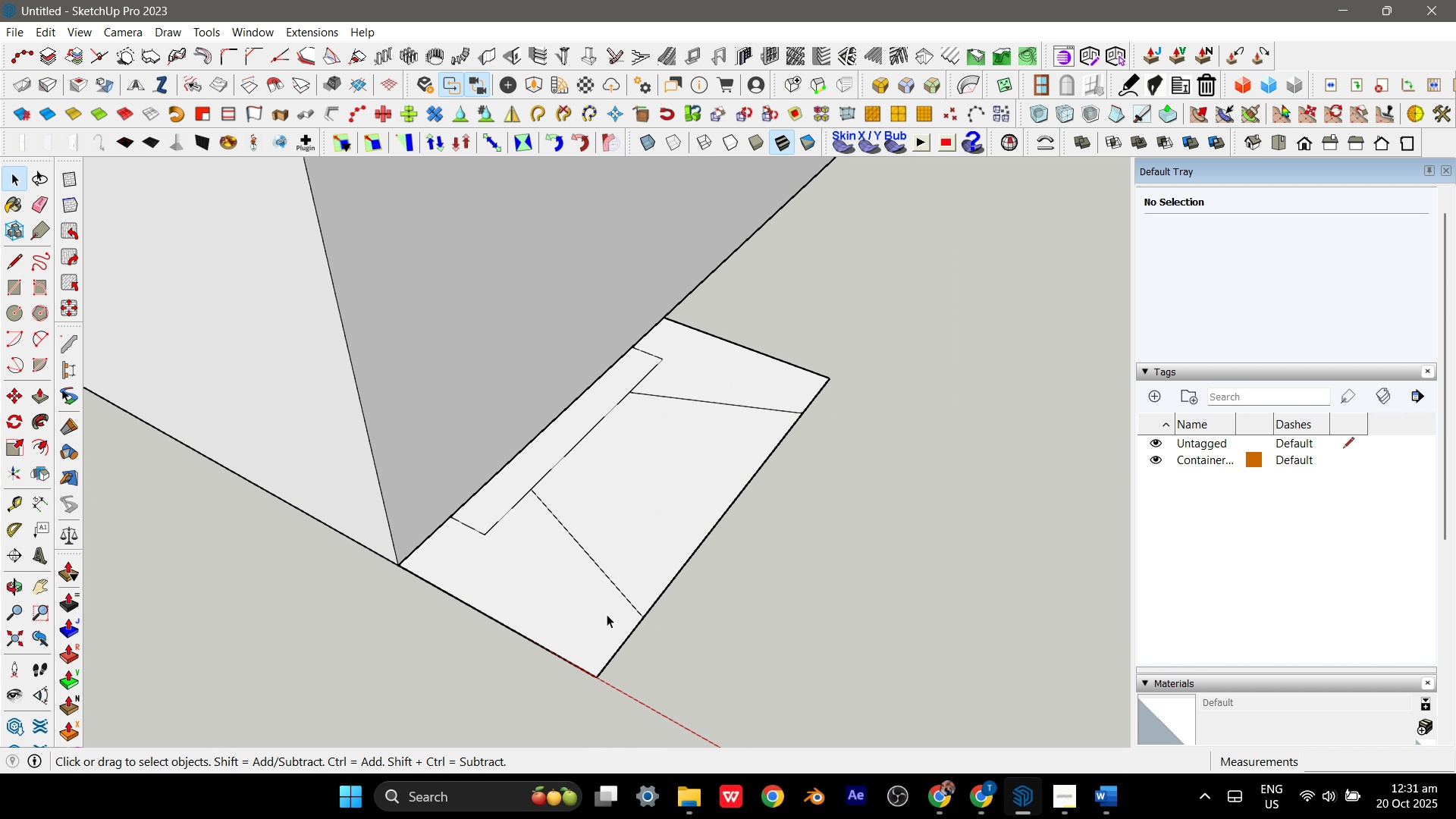 
scroll: coordinate [605, 616], scroll_direction: up, amount: 5.0
 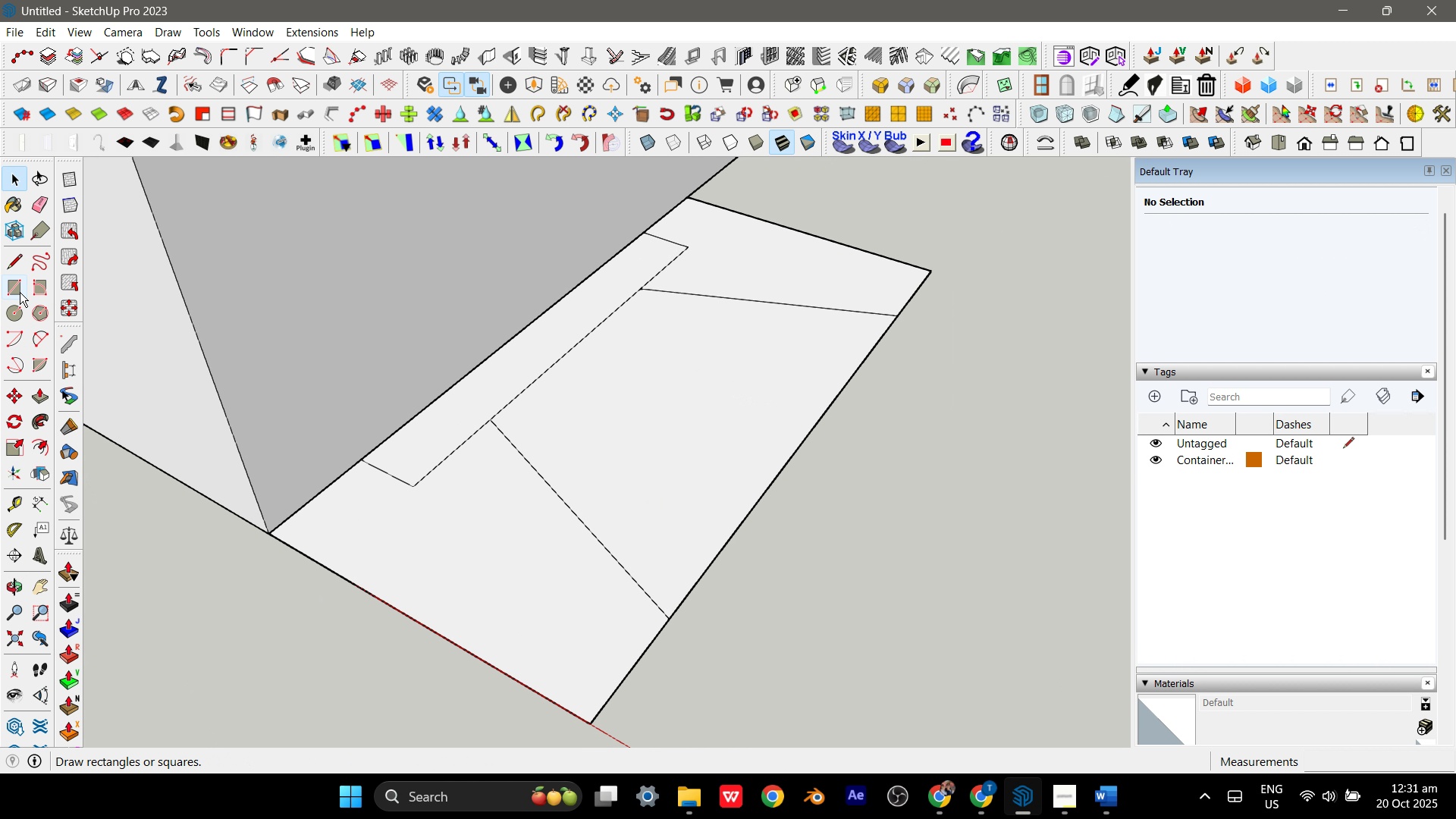 
left_click([17, 264])
 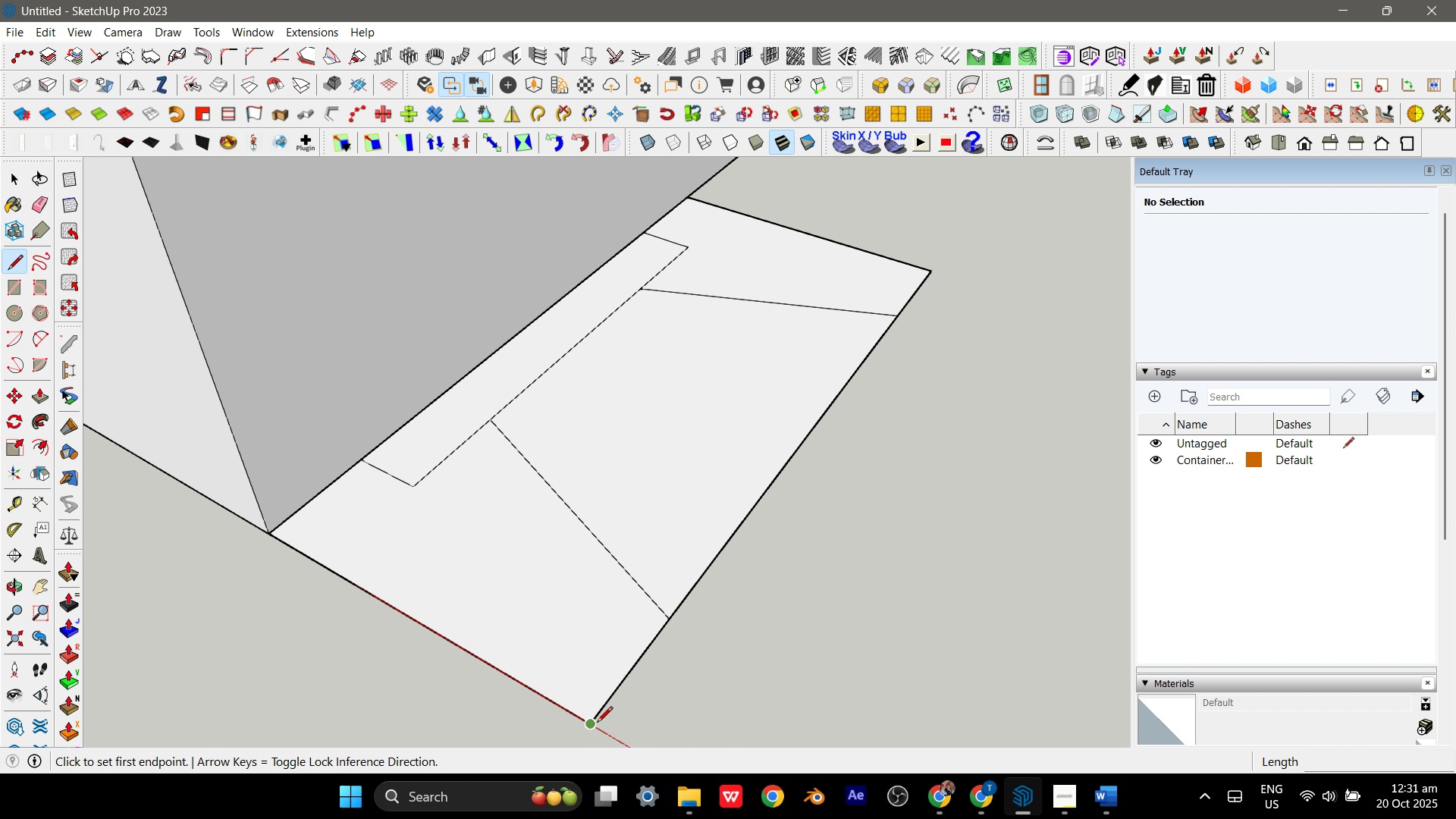 
left_click([595, 723])
 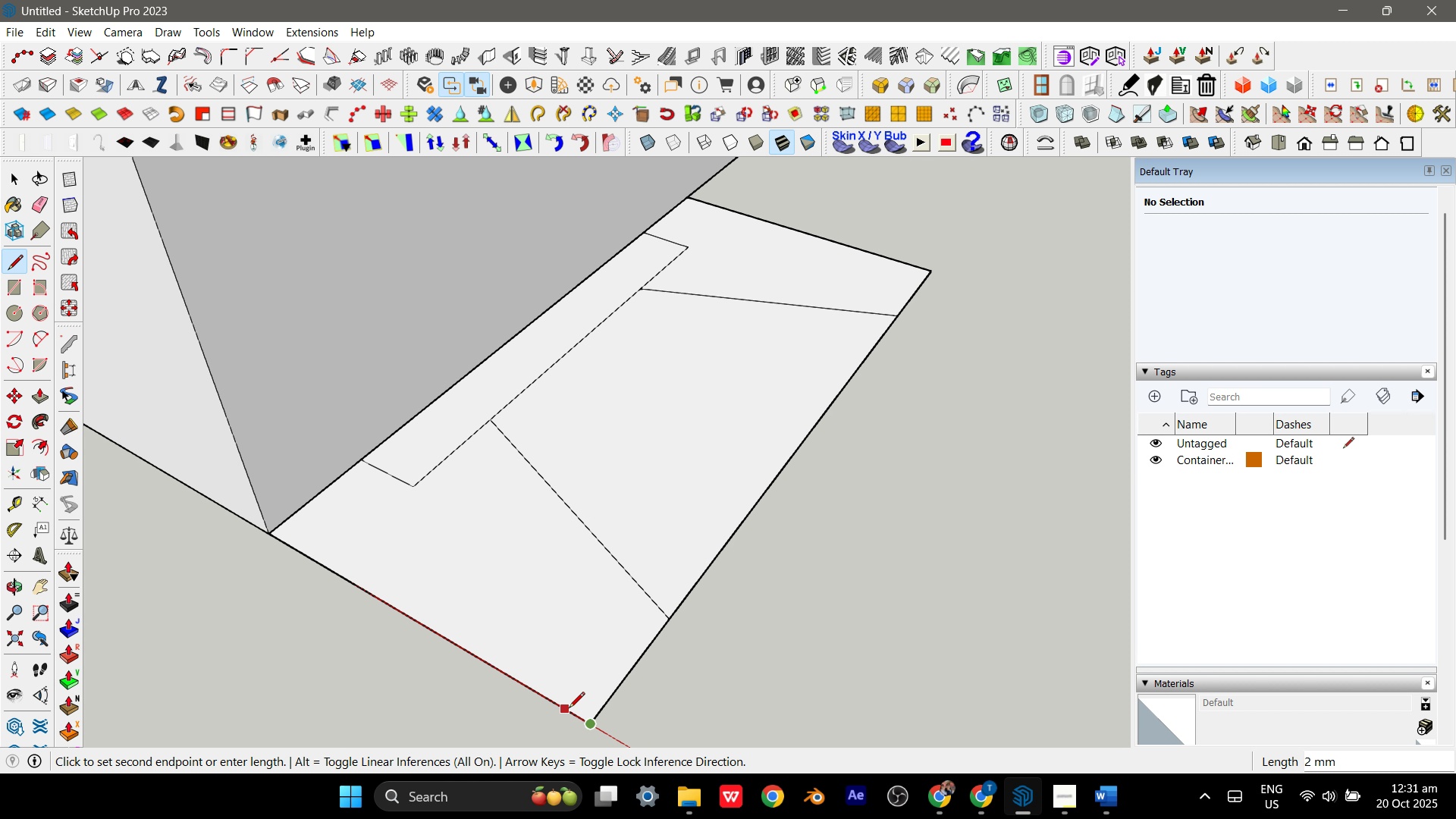 
left_click([569, 709])
 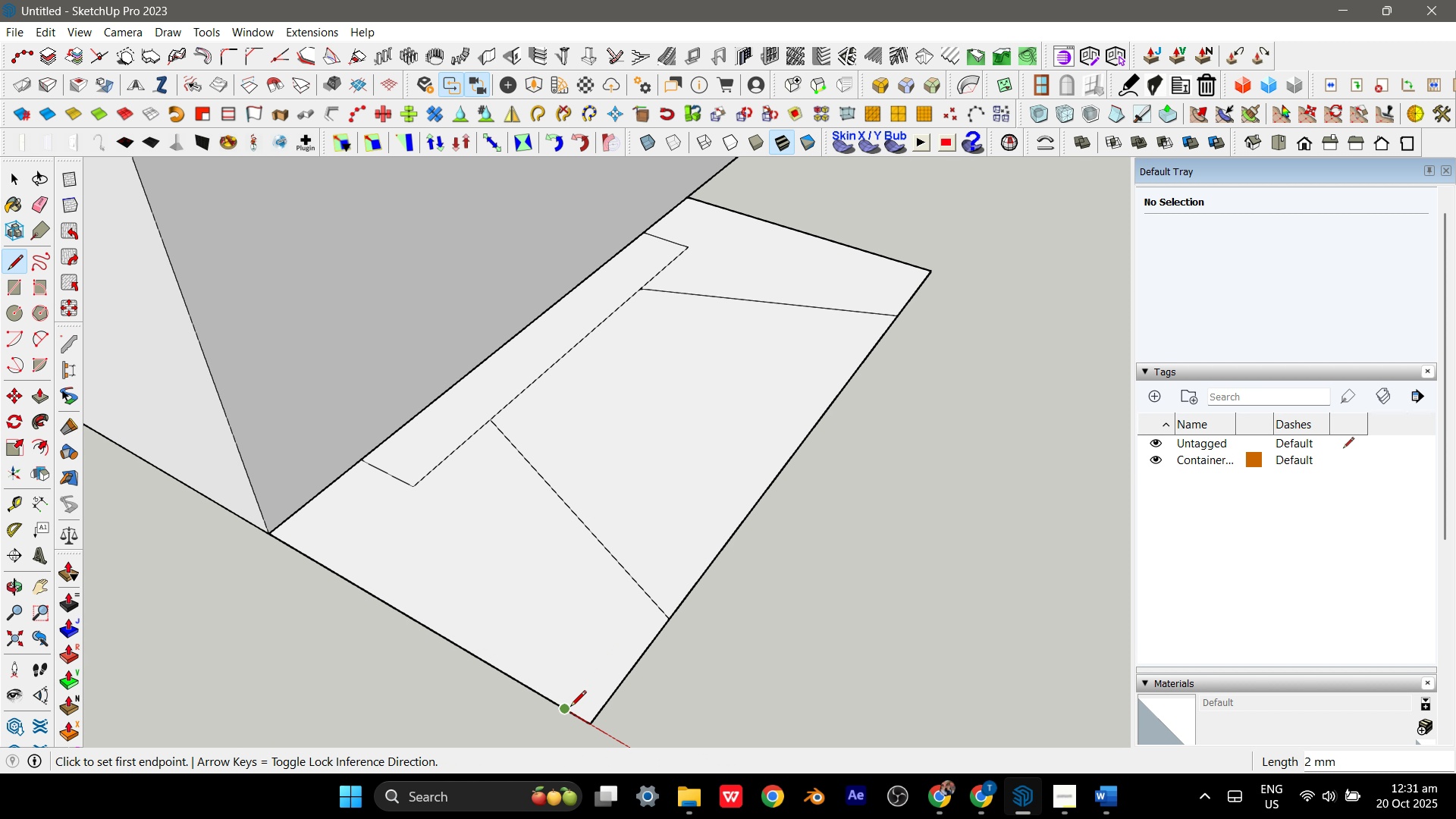 
left_click([567, 708])
 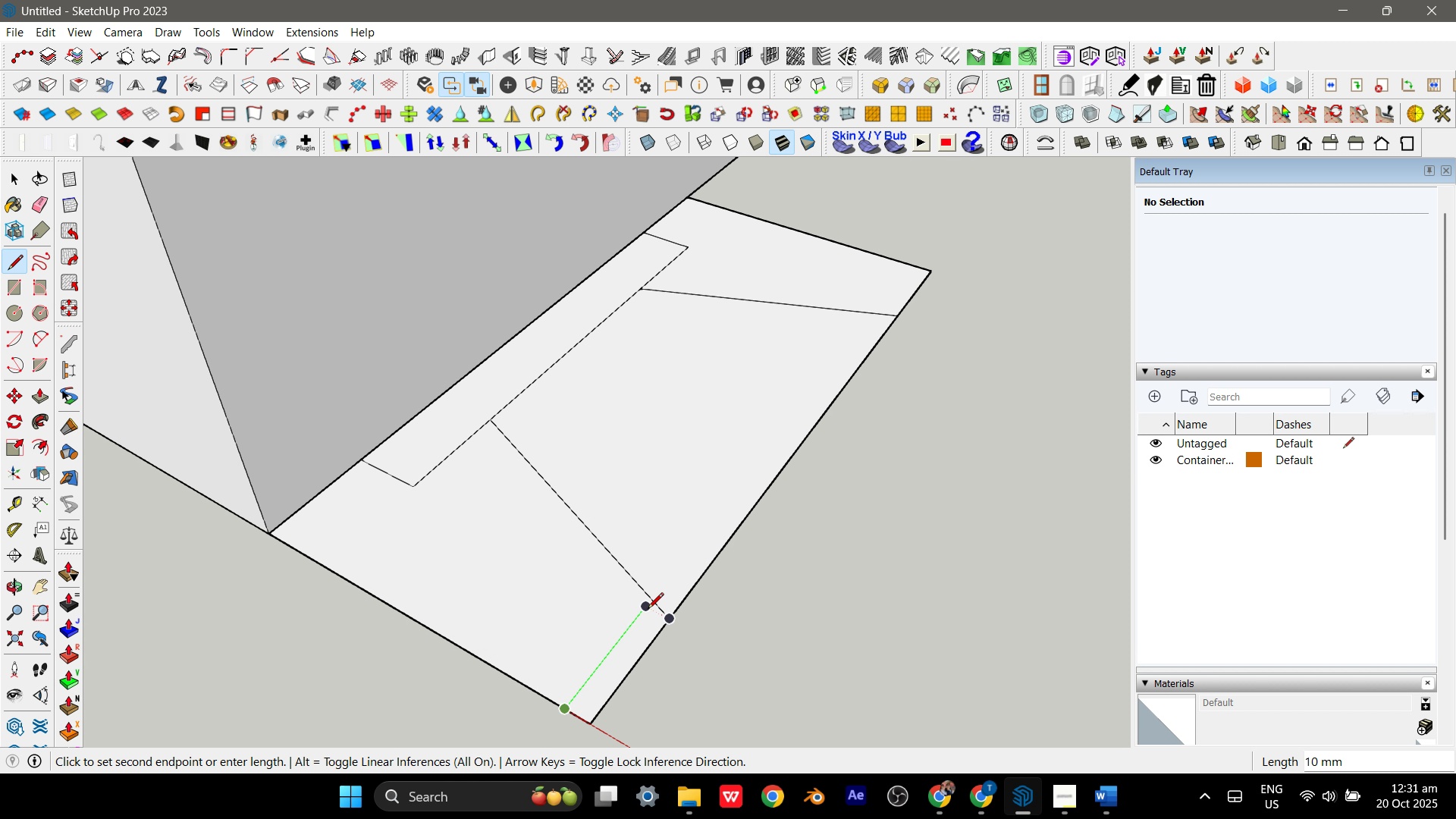 
left_click([651, 606])
 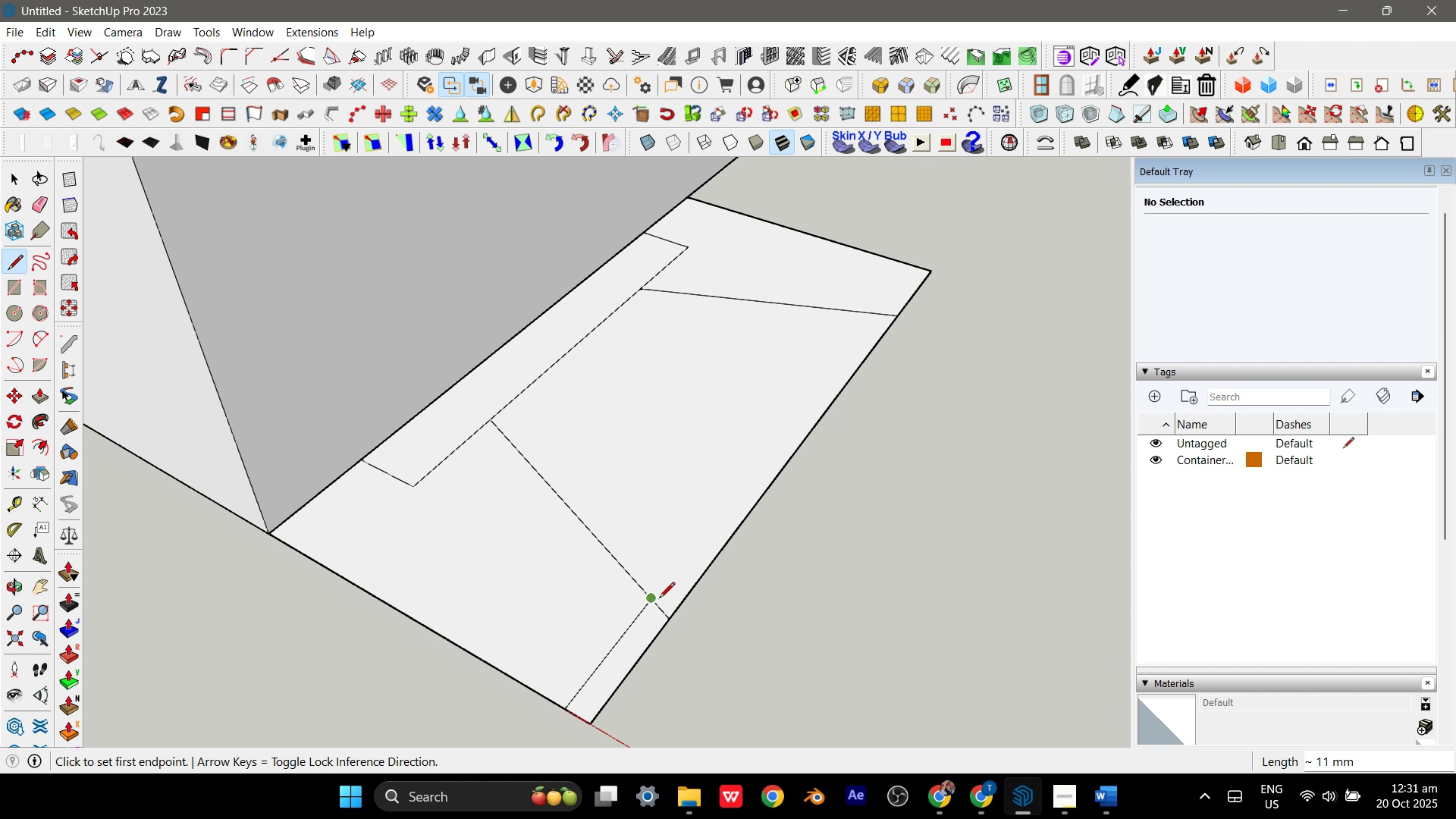 
key(Escape)
 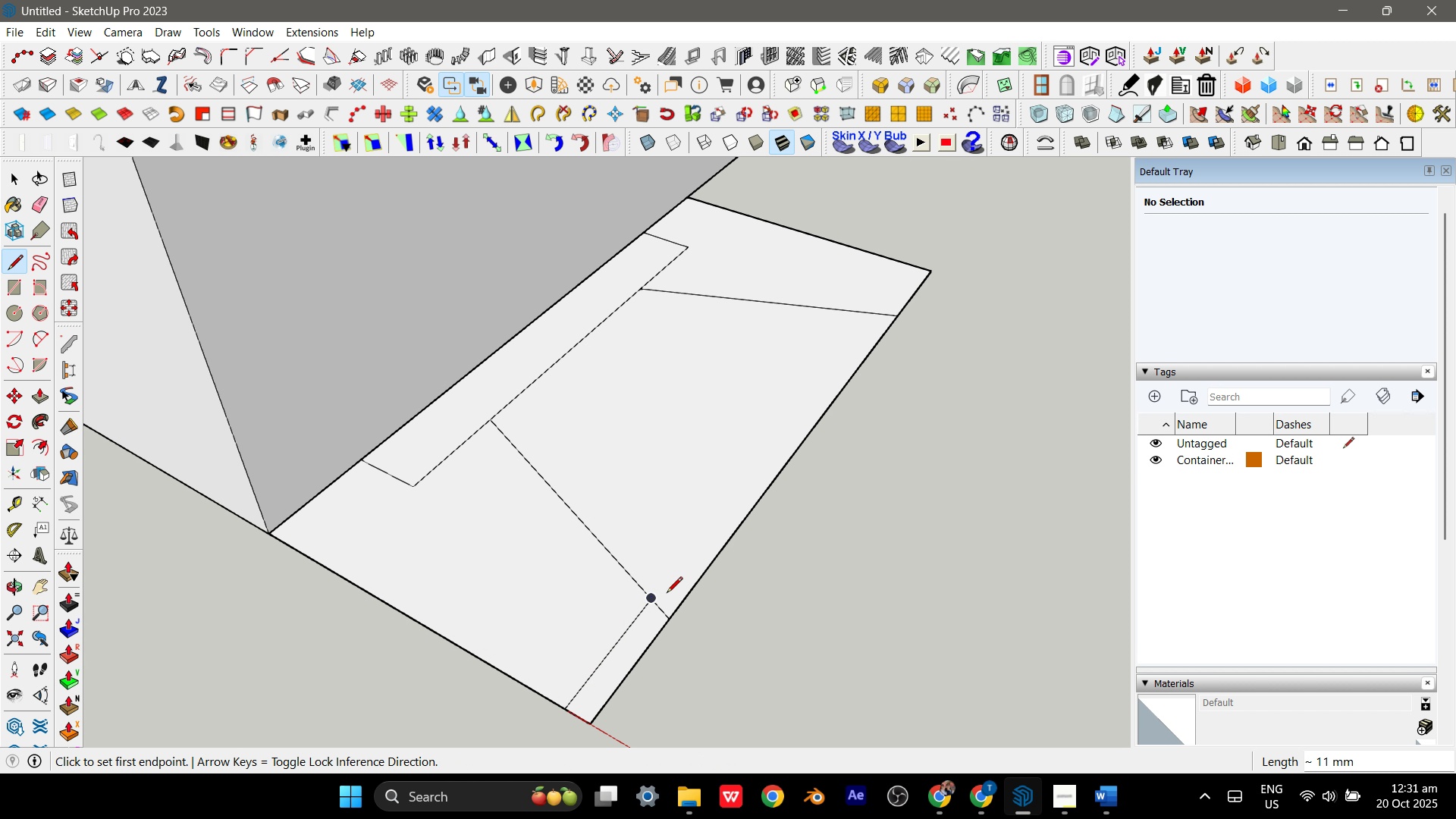 
key(Space)
 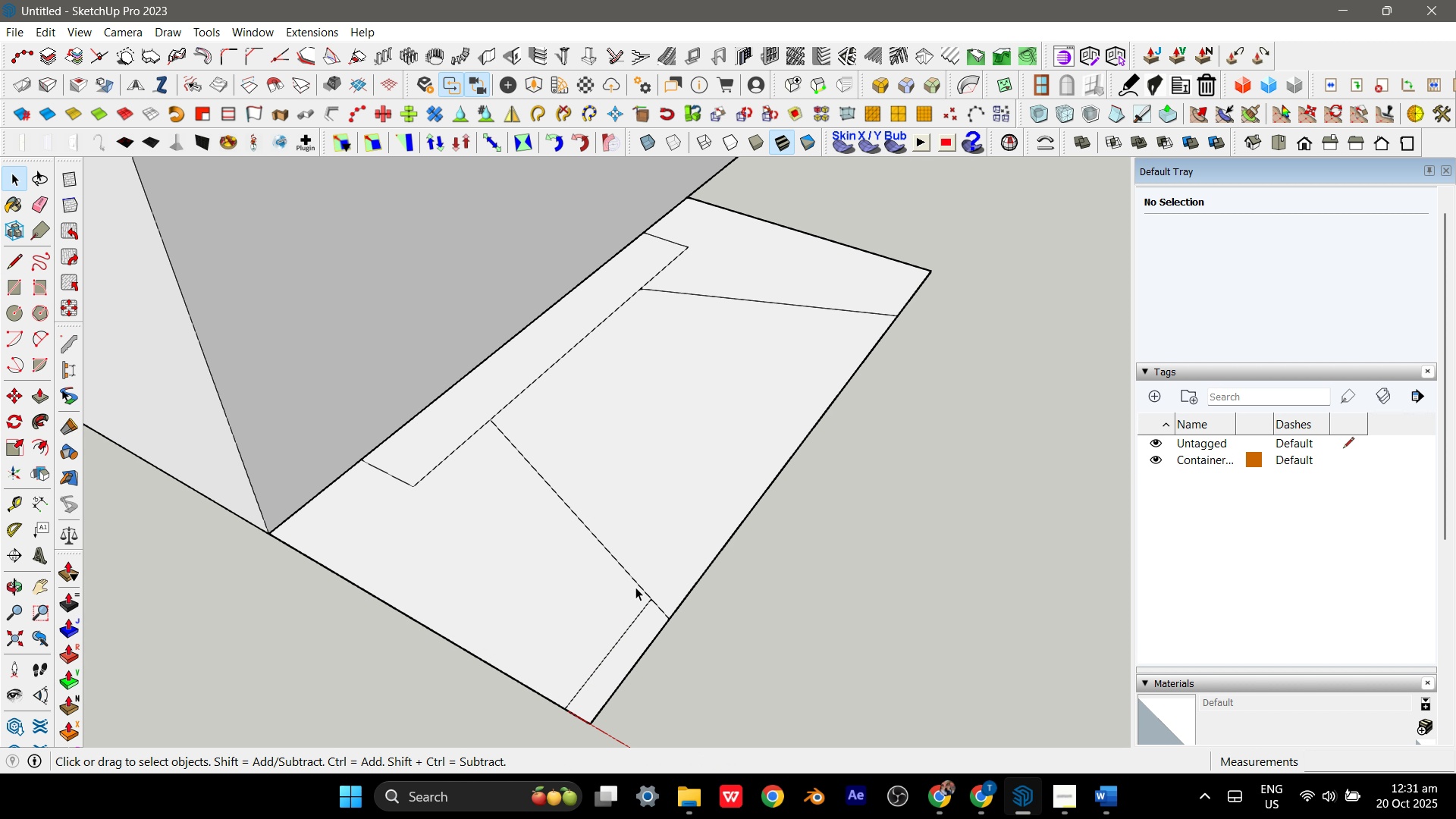 
left_click([638, 584])
 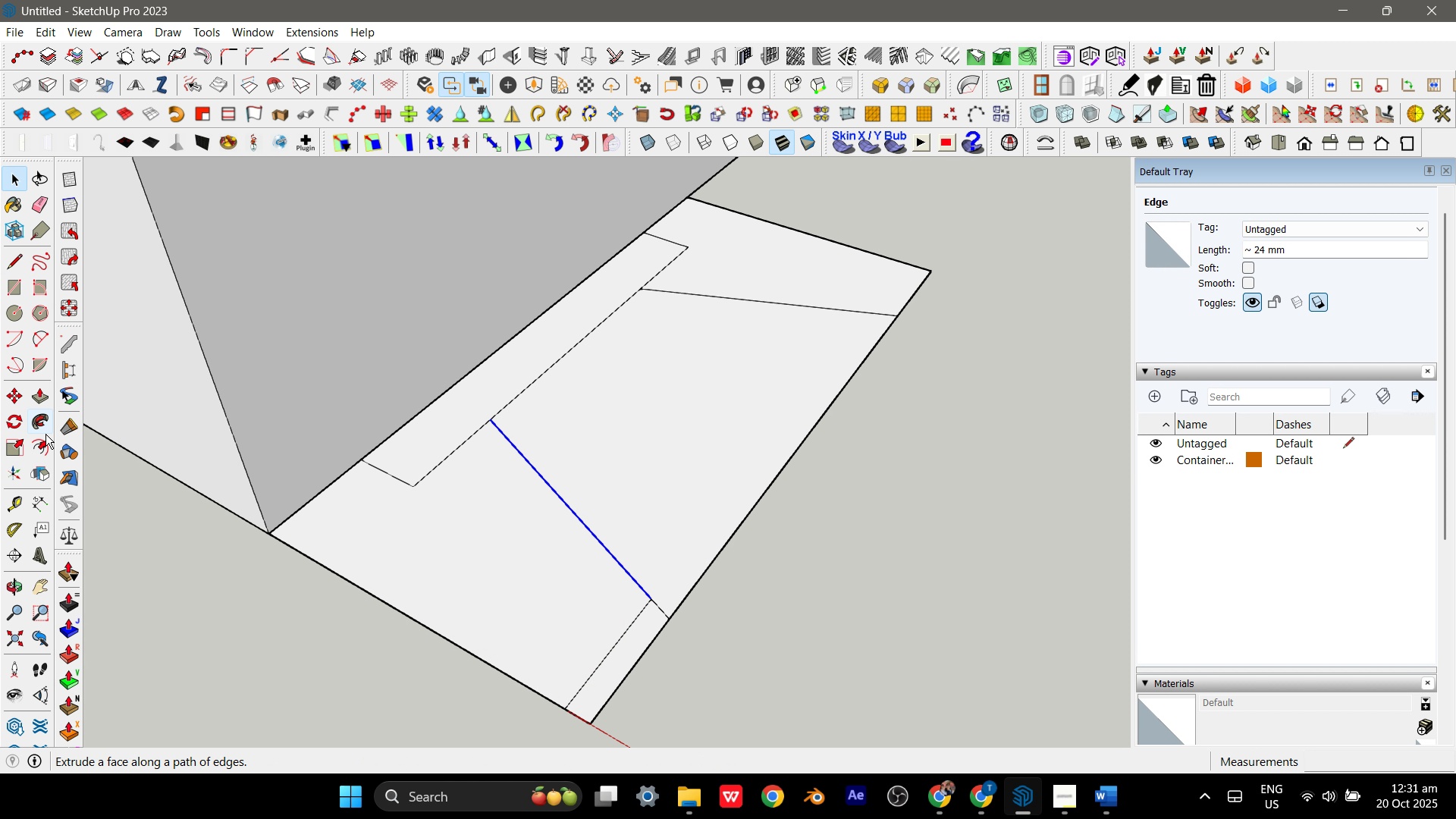 
left_click([44, 444])
 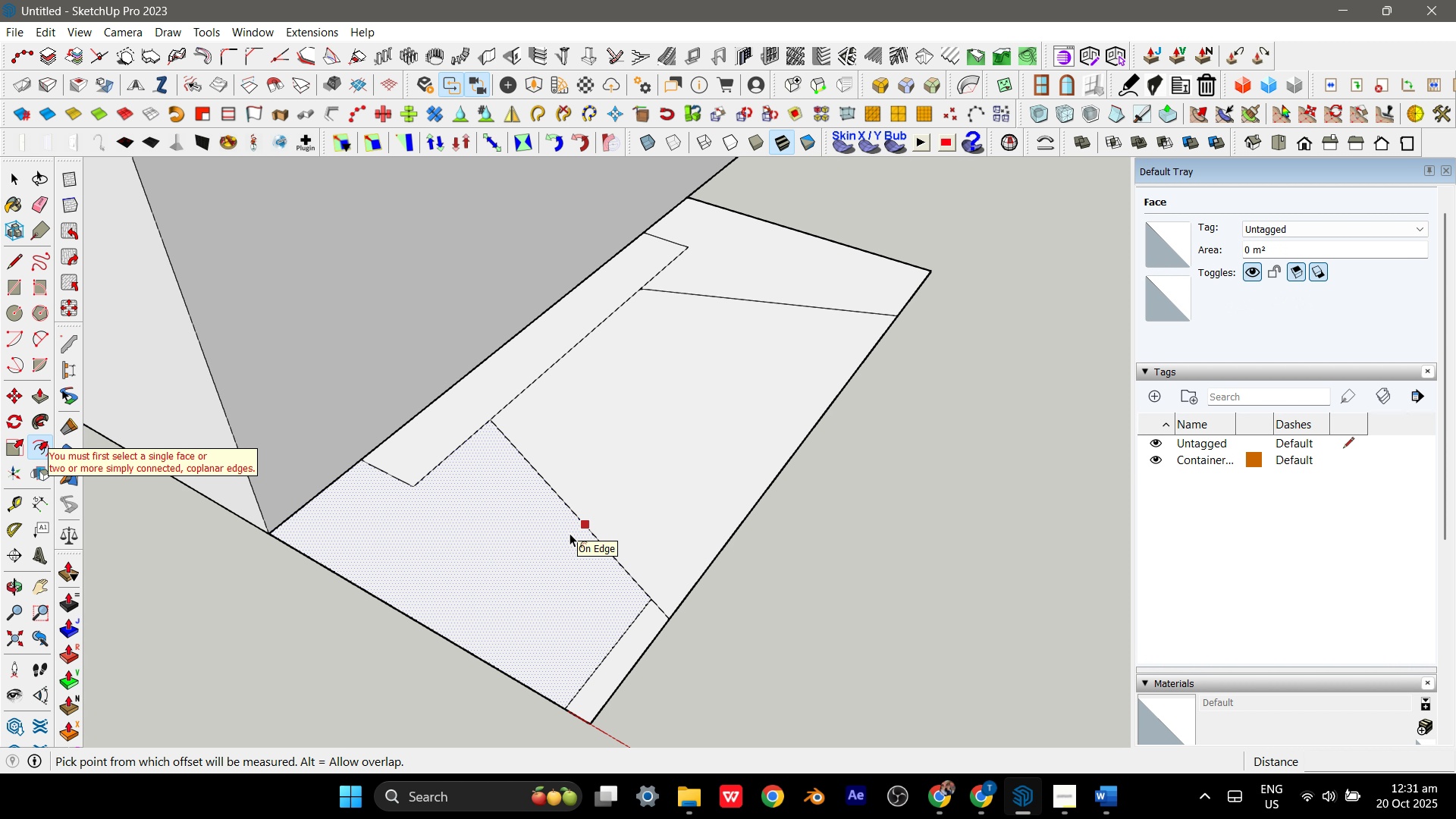 
key(Space)
 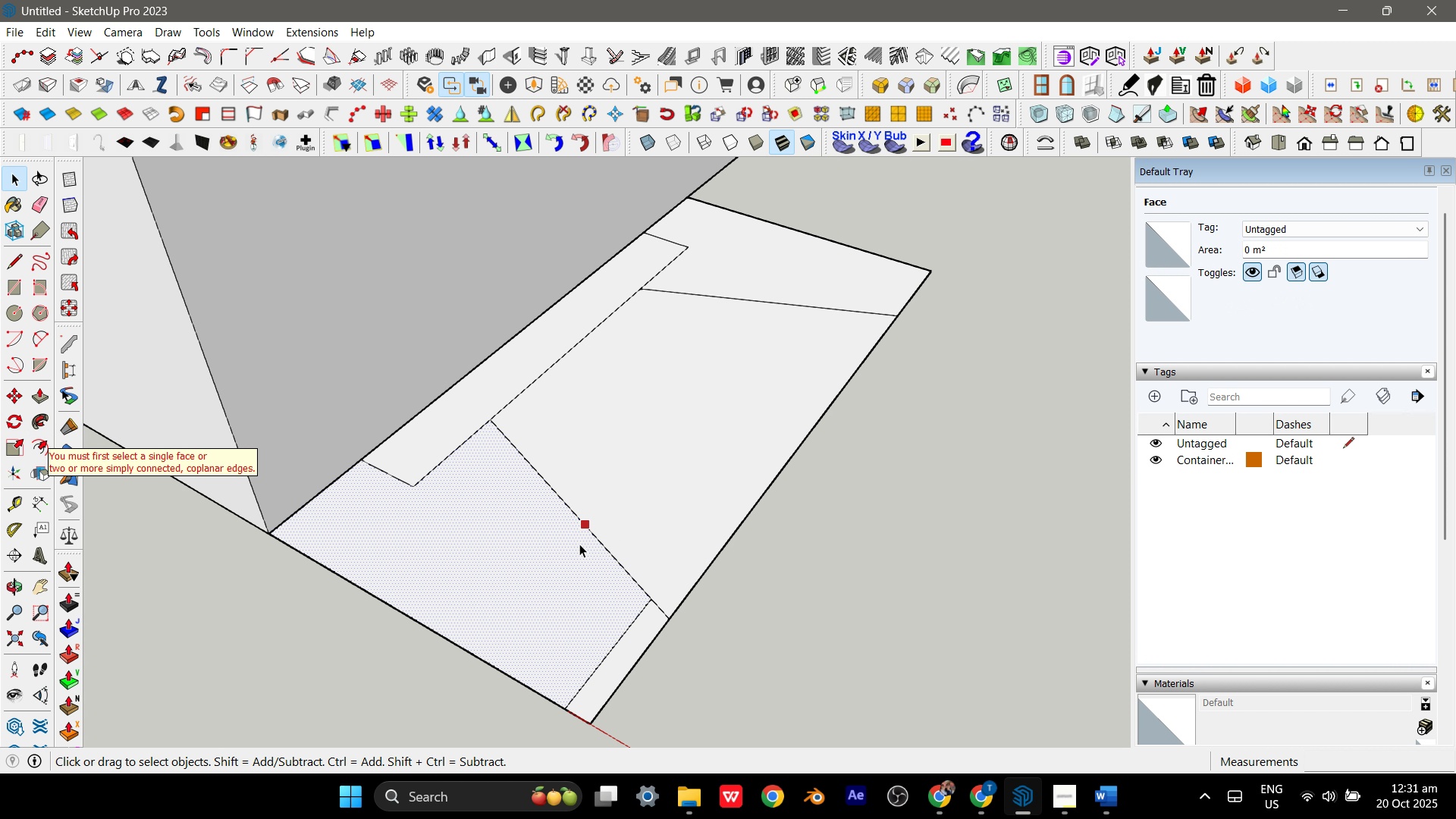 
scroll: coordinate [579, 545], scroll_direction: down, amount: 4.0
 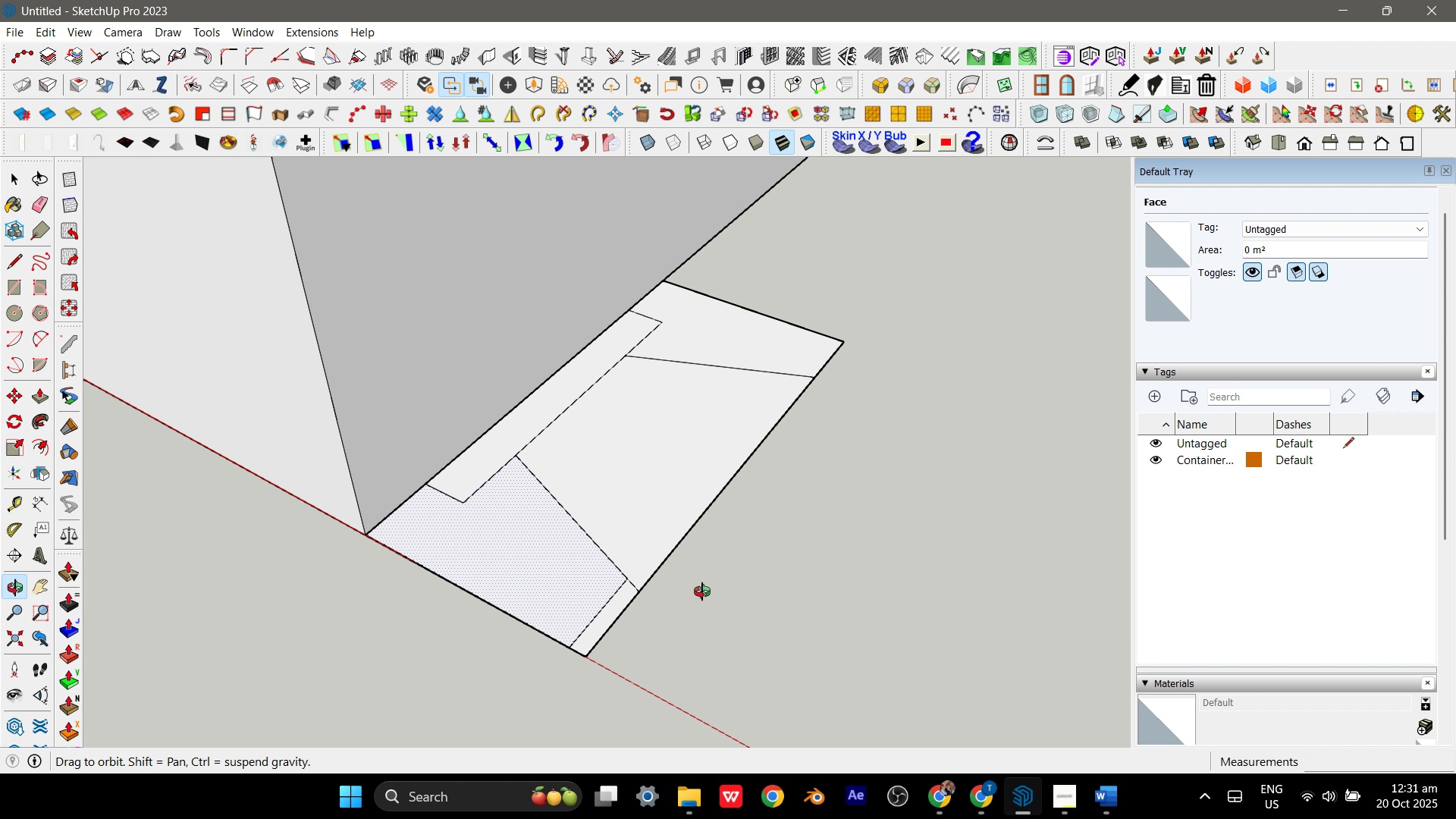 
scroll: coordinate [678, 601], scroll_direction: up, amount: 4.0
 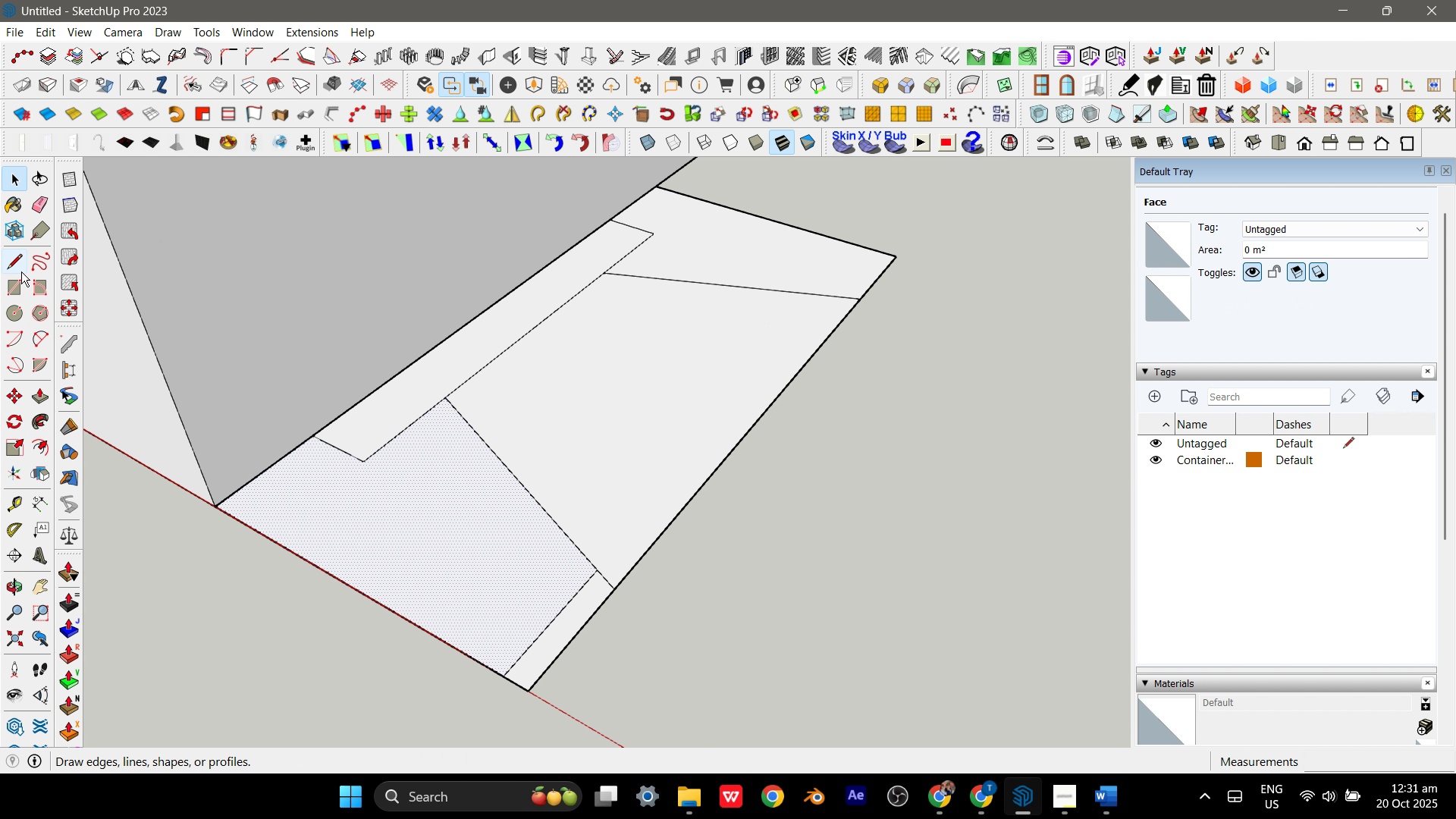 
left_click([20, 269])
 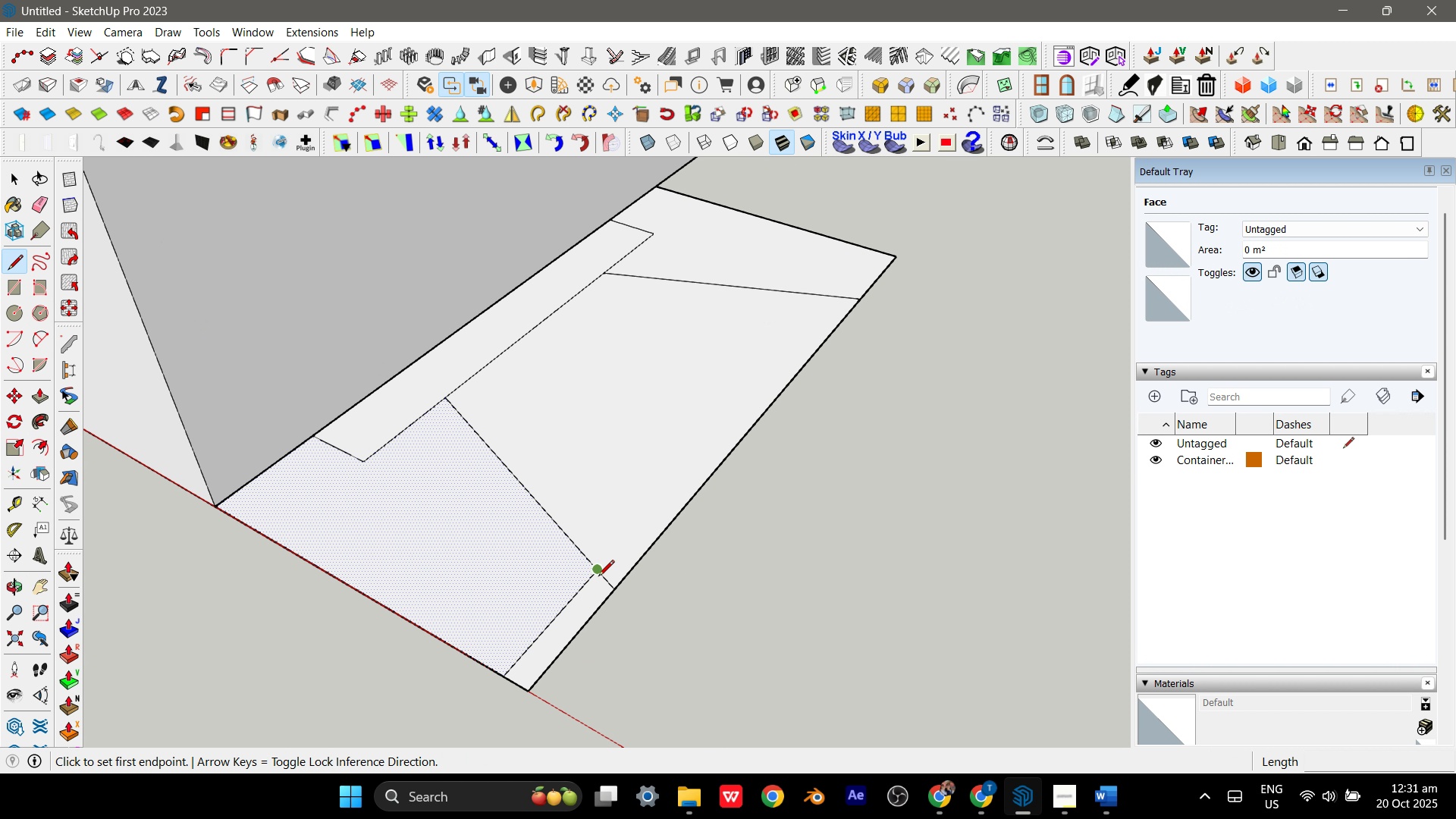 
left_click([598, 577])
 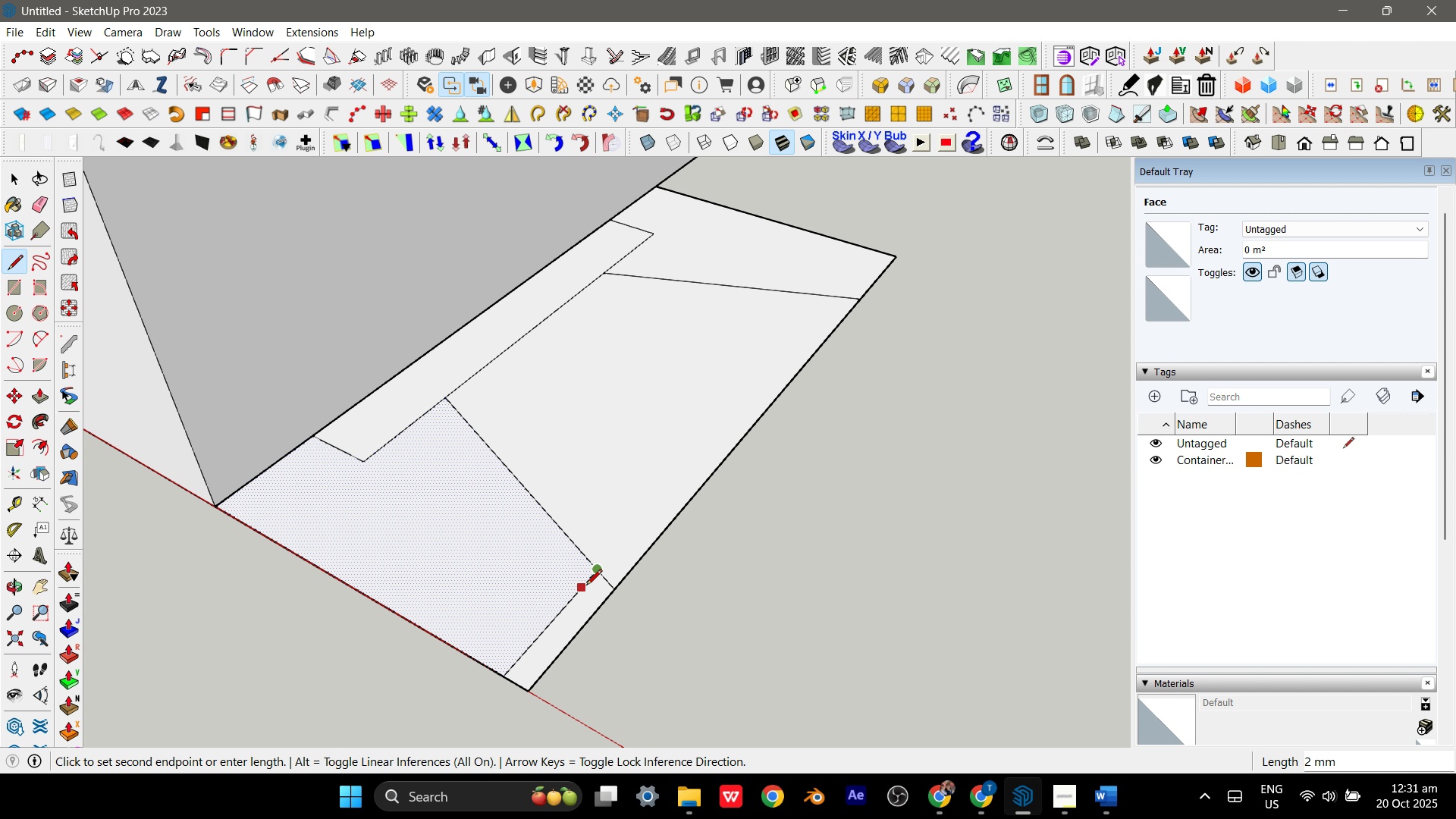 
left_click([582, 590])
 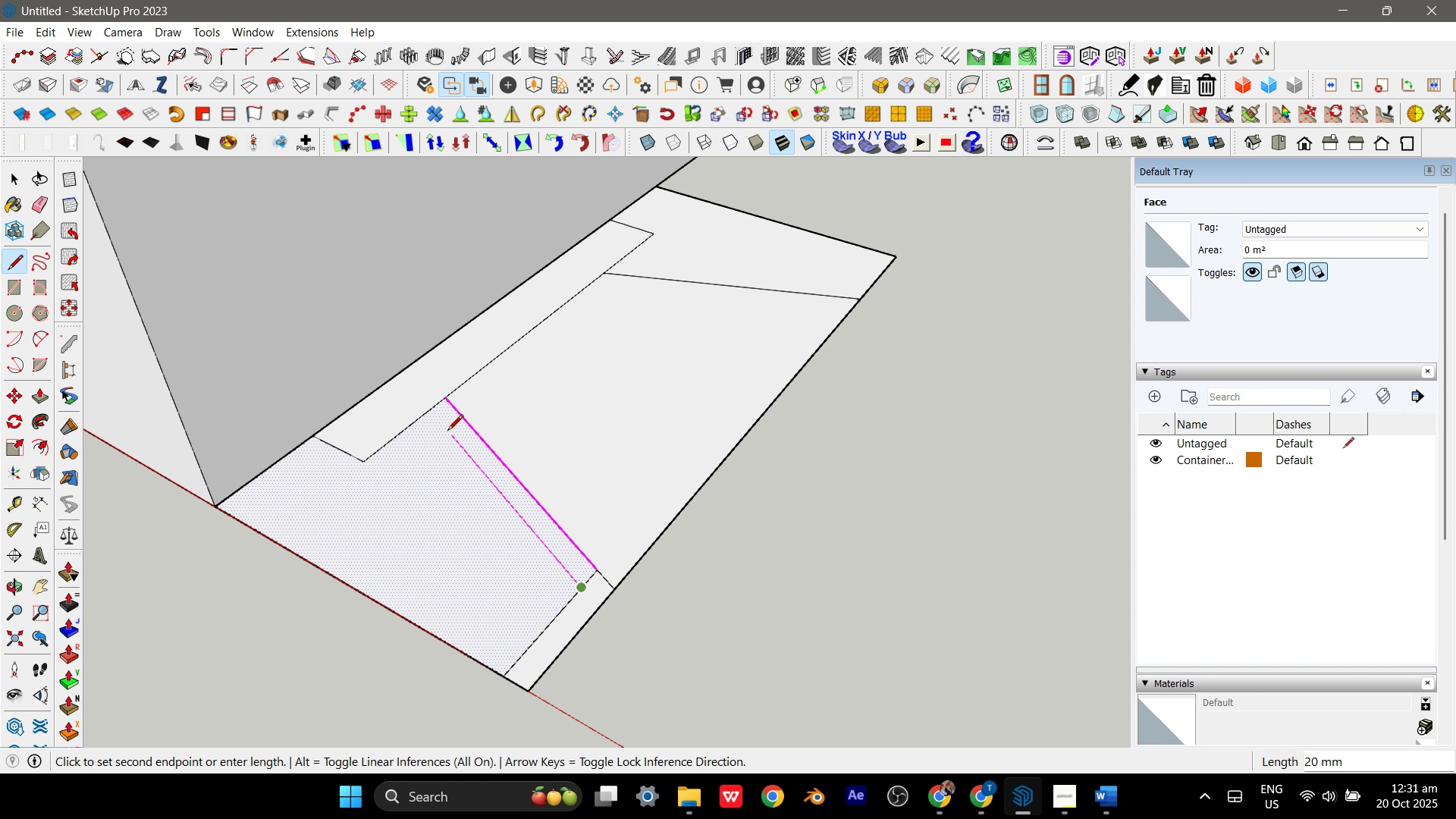 
left_click([432, 416])
 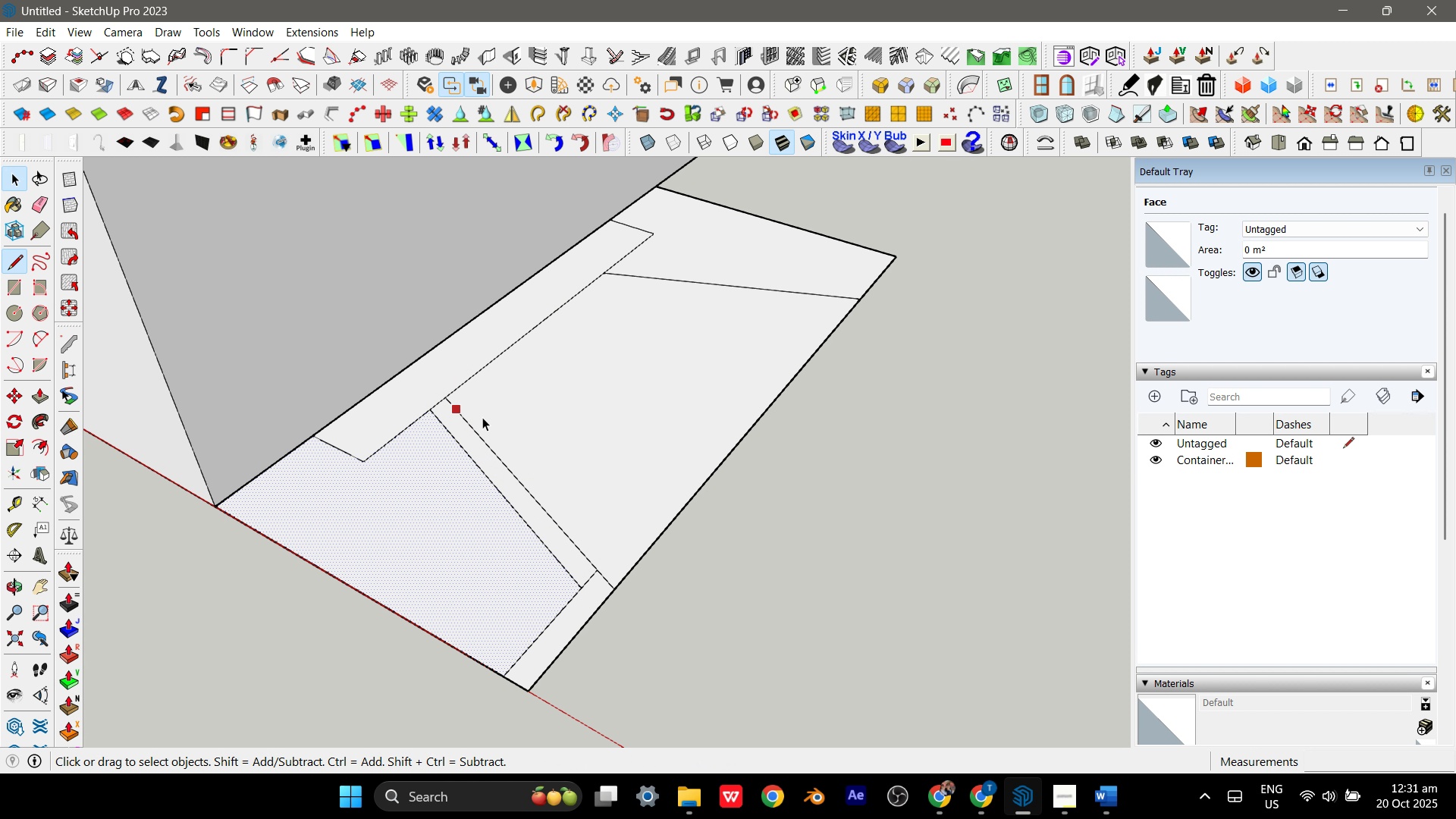 
key(Space)
 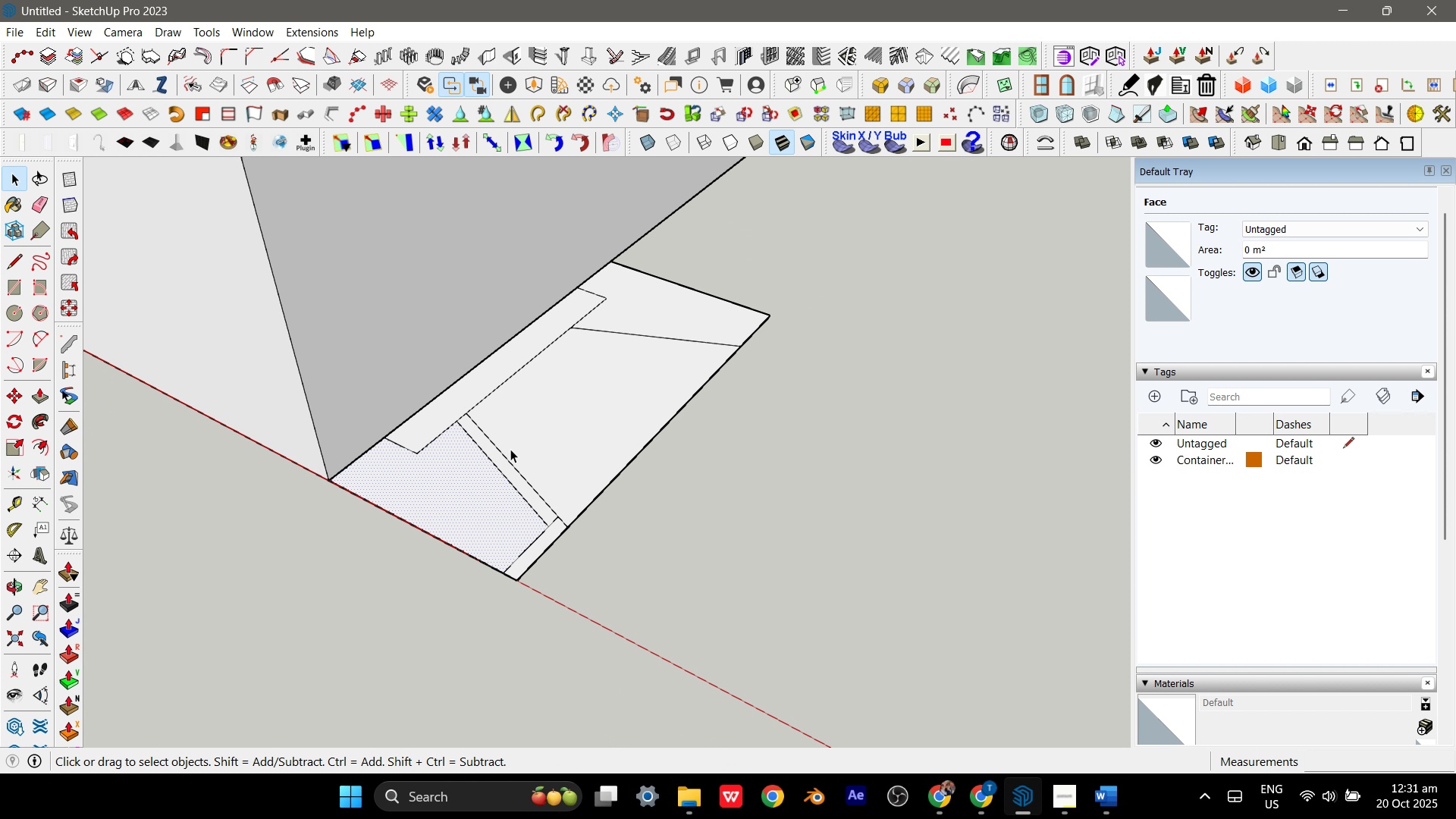 
scroll: coordinate [510, 449], scroll_direction: down, amount: 5.0
 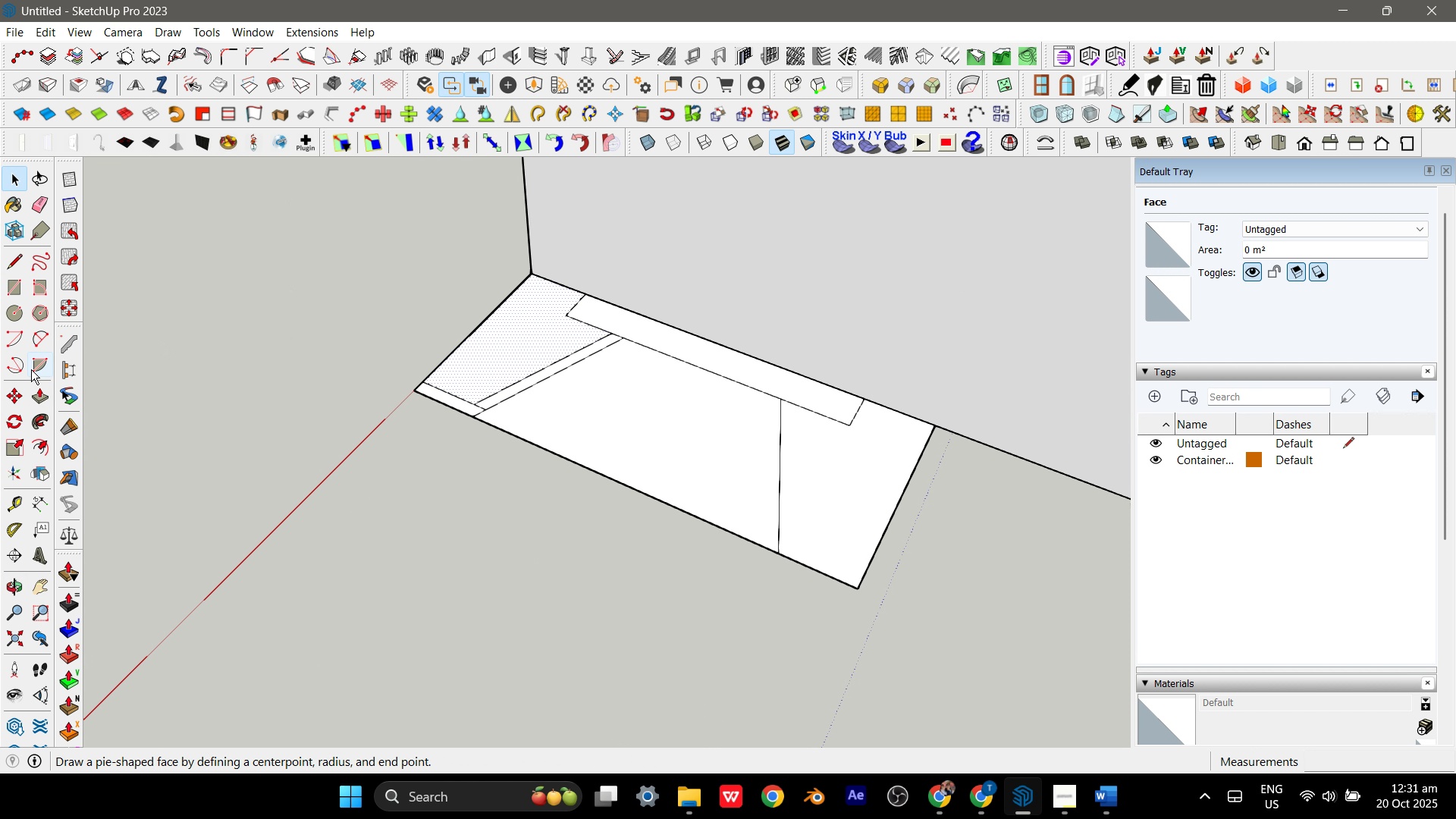 
left_click([16, 268])
 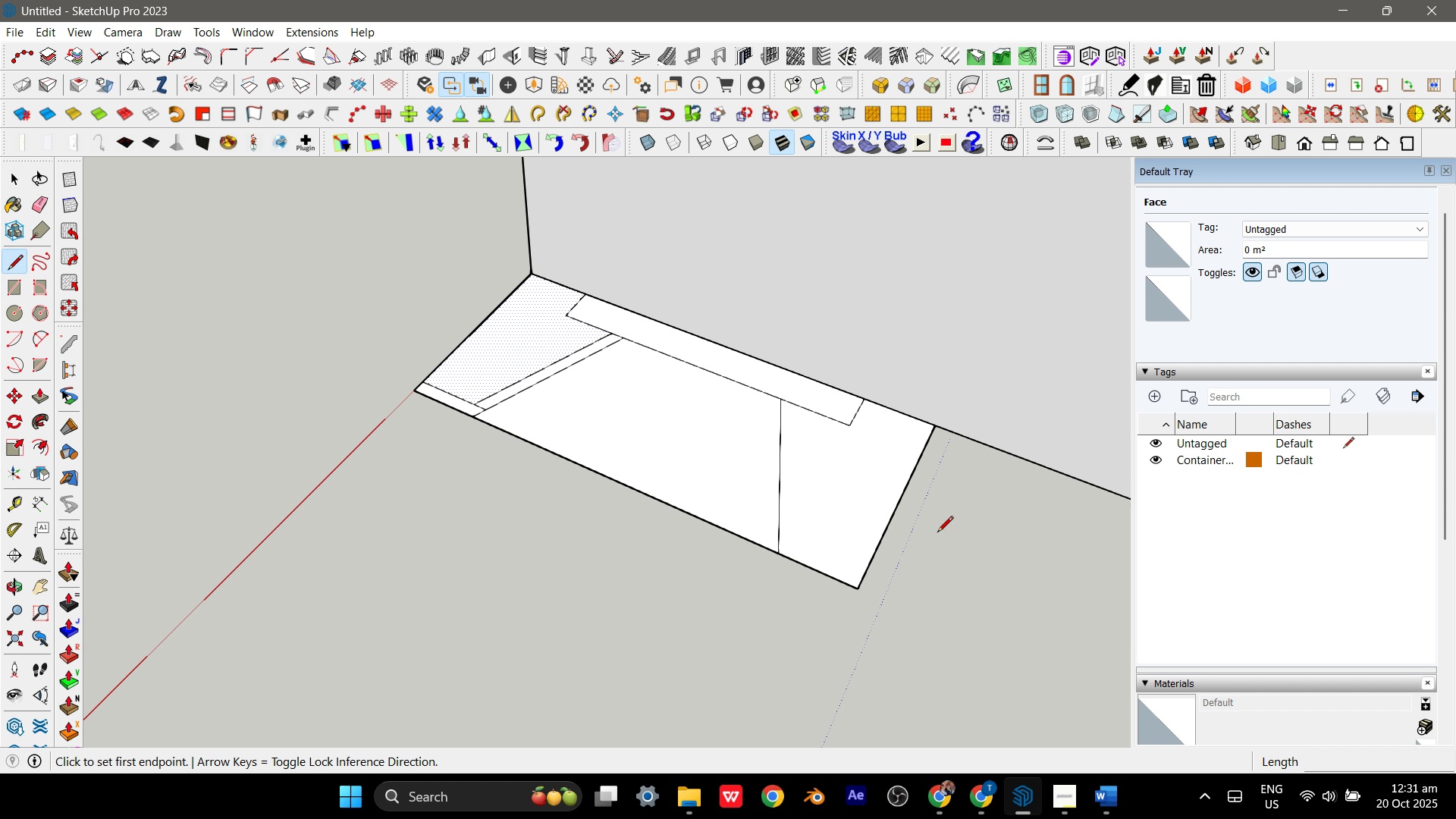 
scroll: coordinate [752, 533], scroll_direction: up, amount: 8.0
 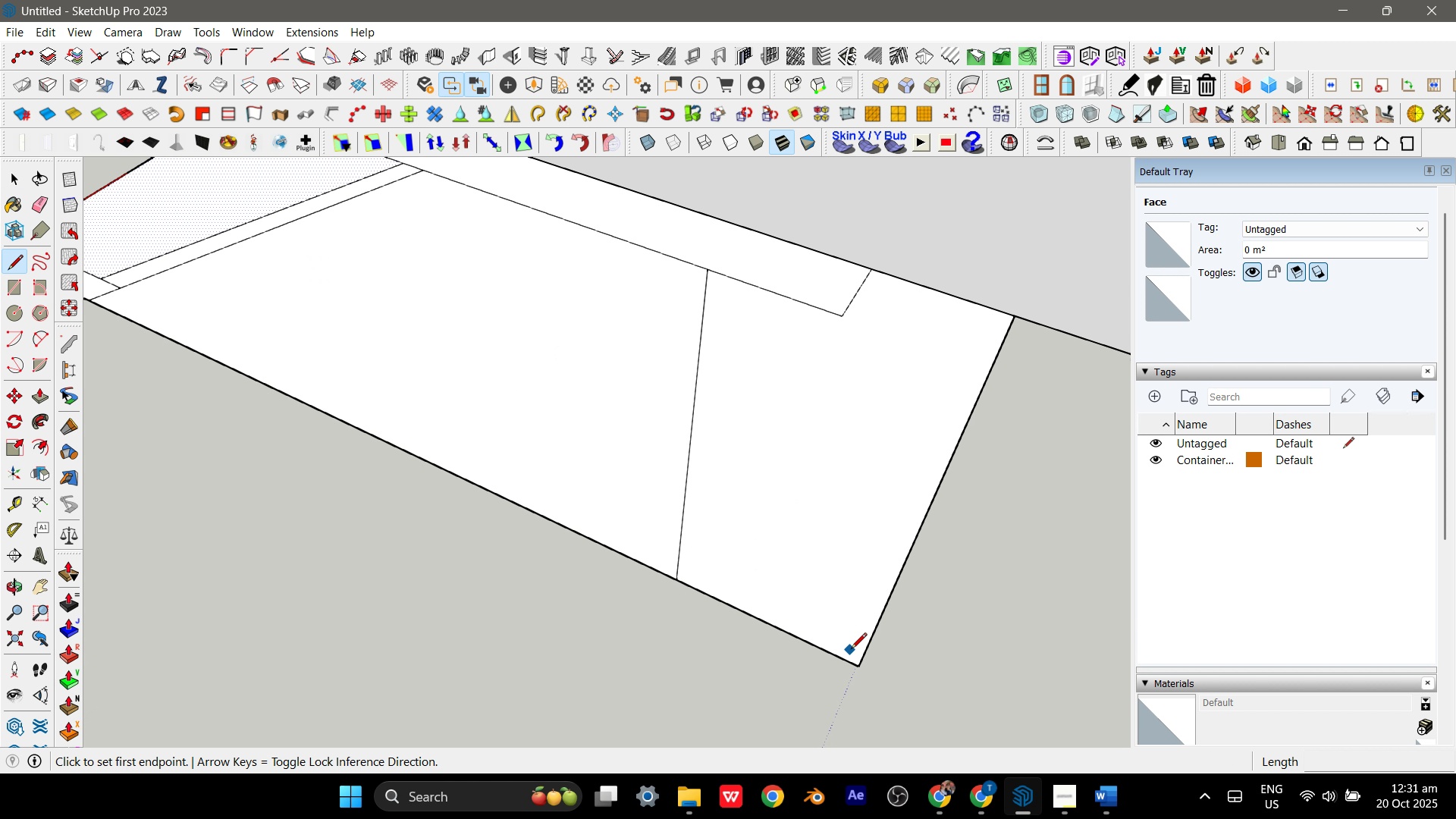 
left_click([862, 661])
 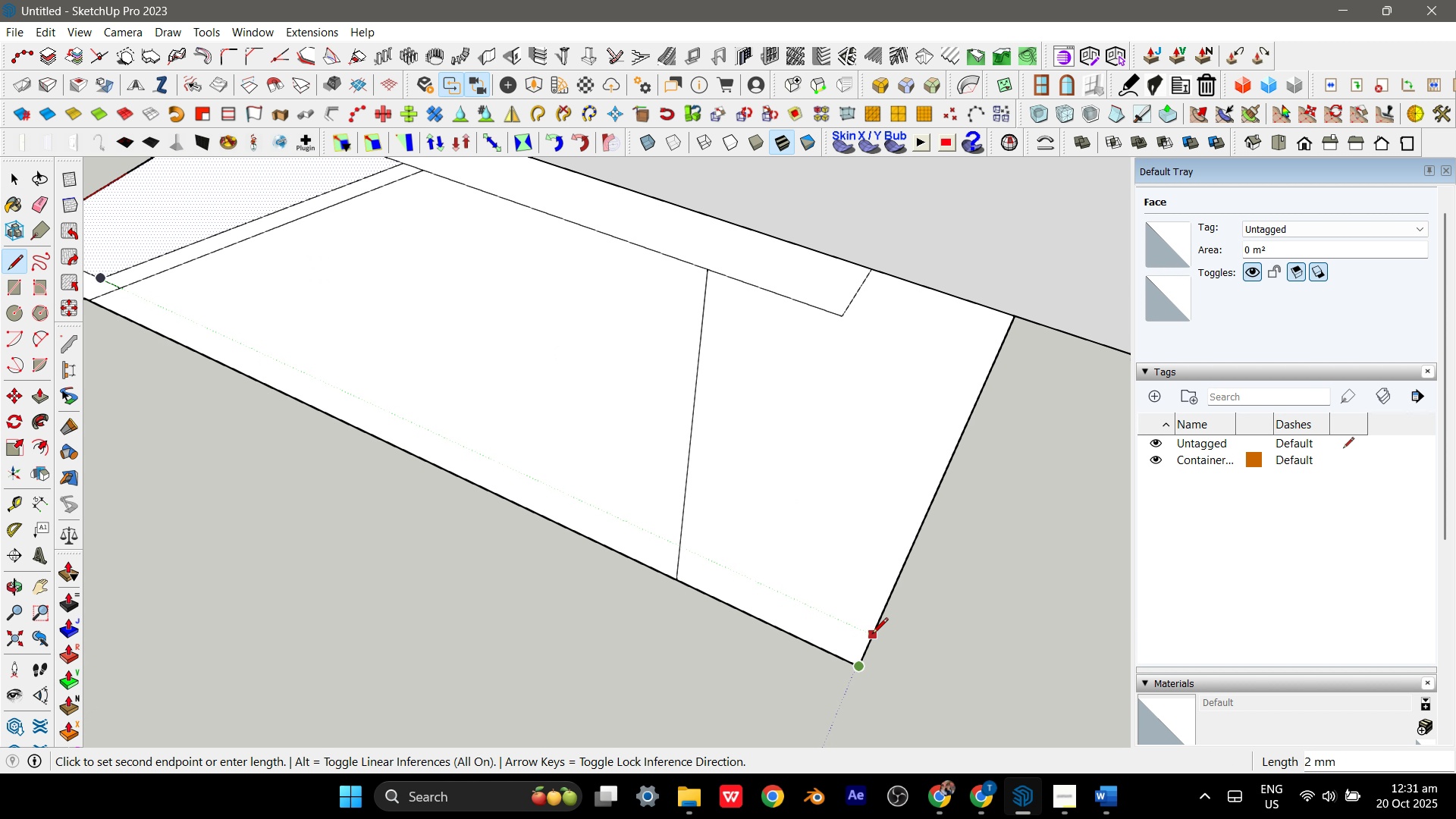 
left_click([872, 635])
 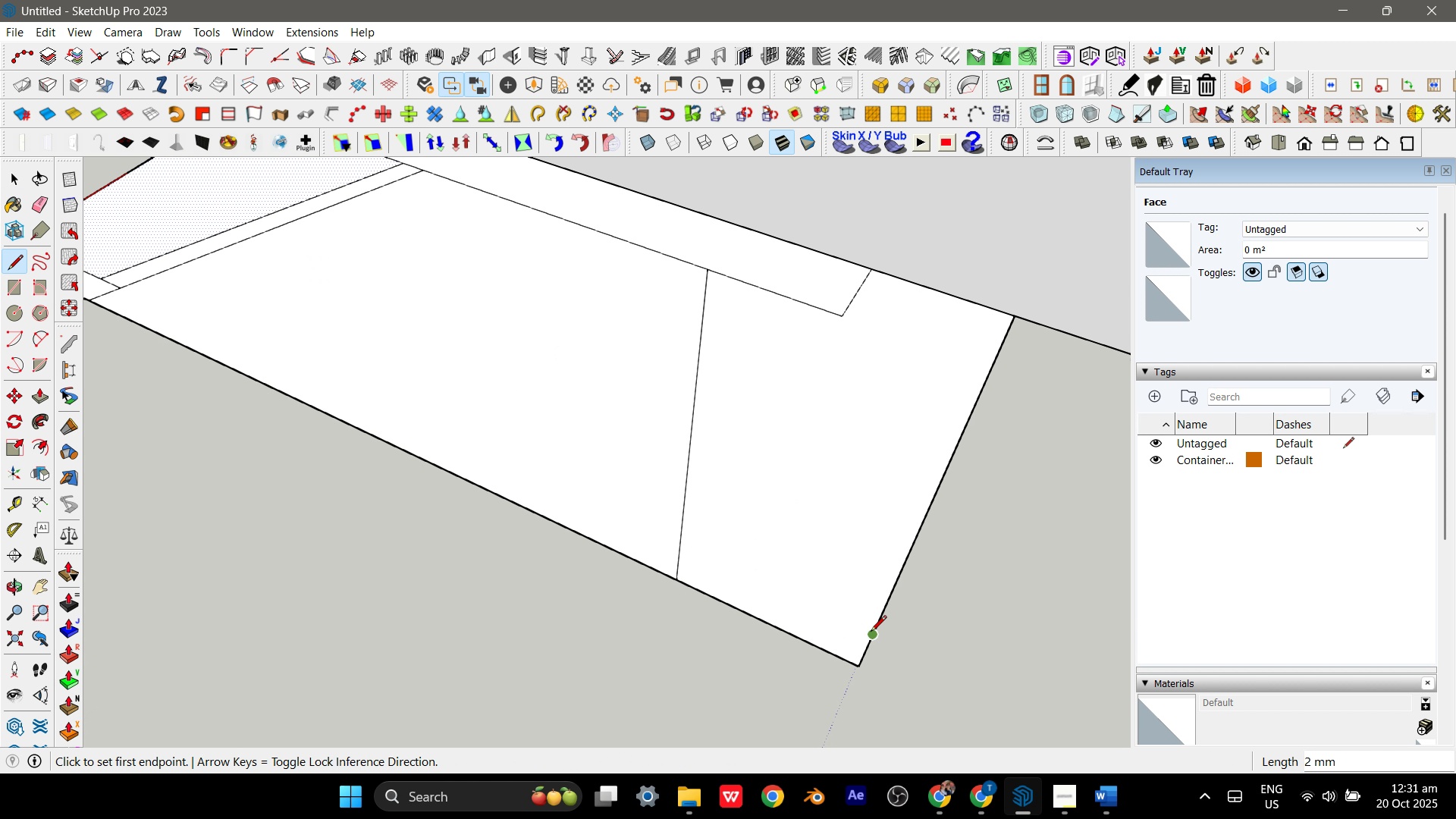 
left_click([871, 633])
 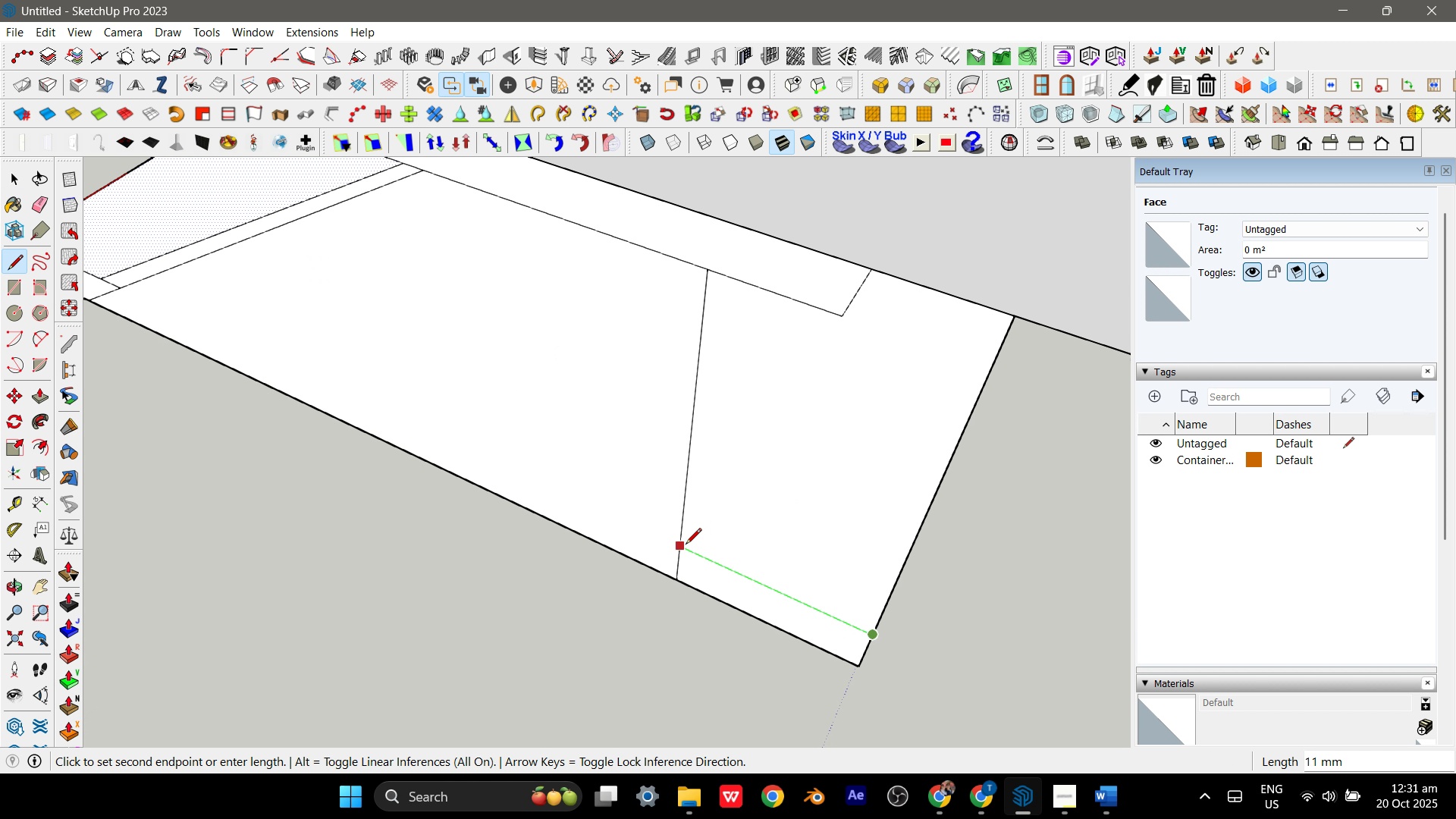 
left_click([681, 543])
 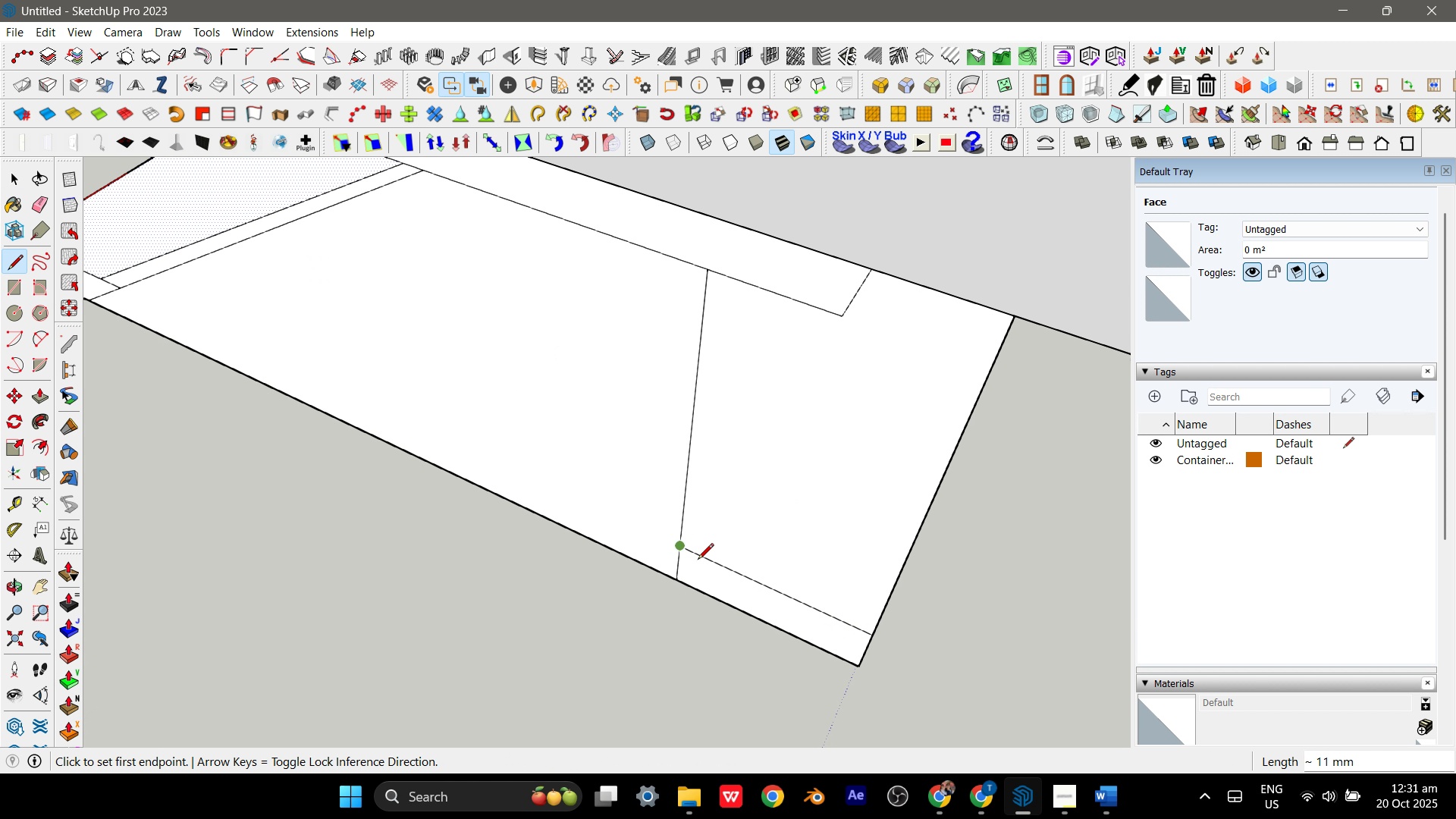 
key(Space)
 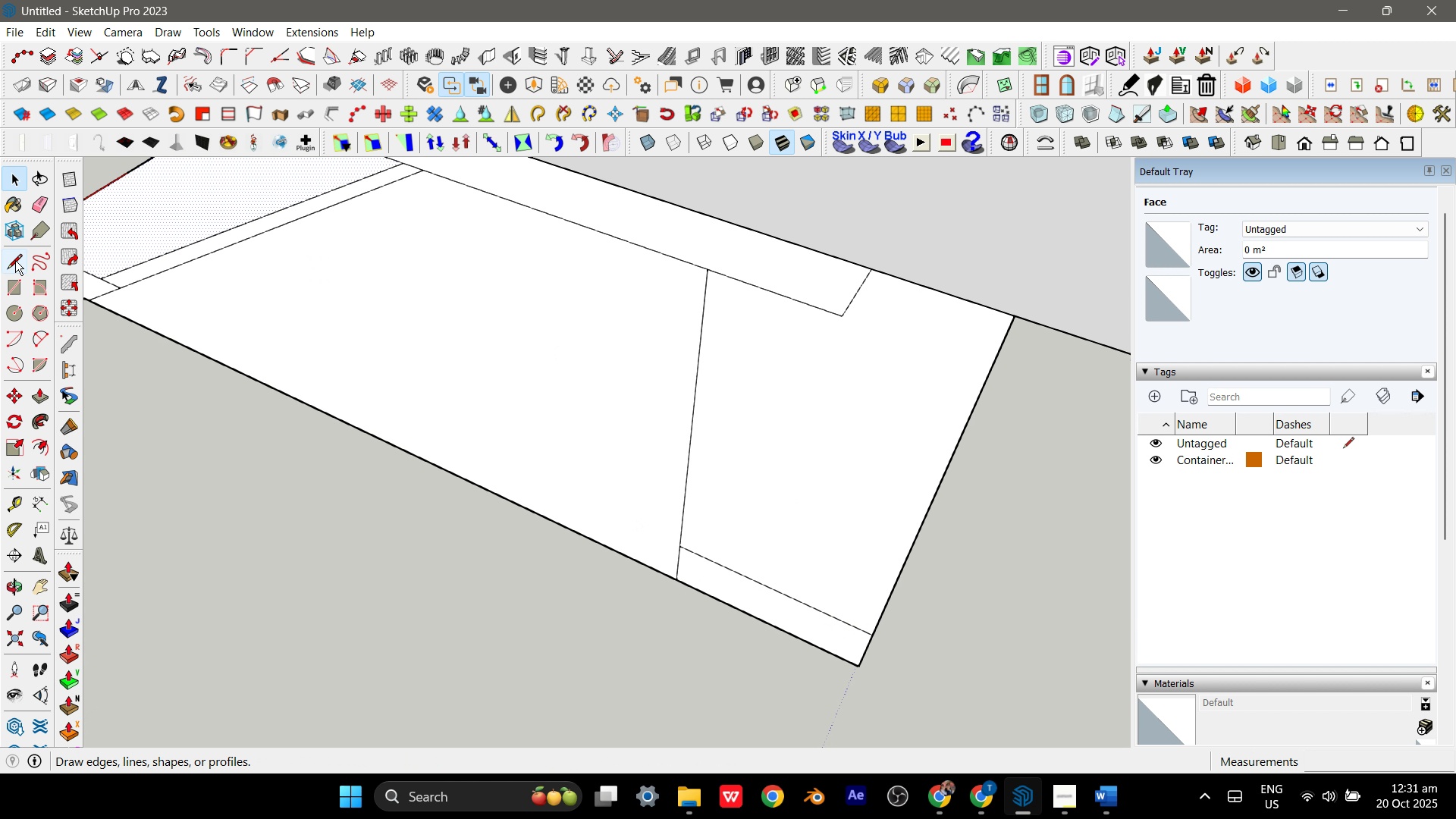 
left_click([15, 261])
 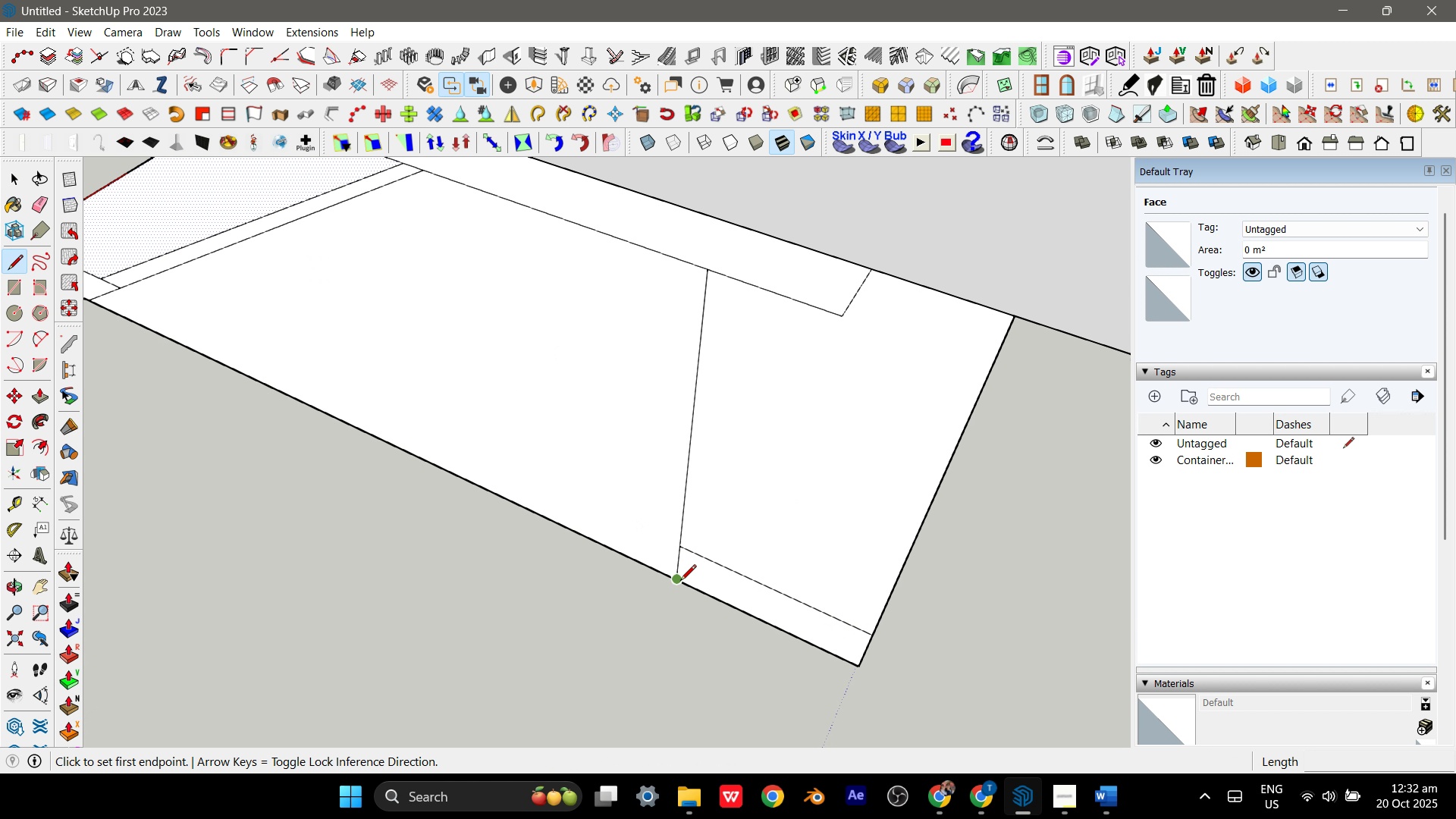 
left_click([680, 582])
 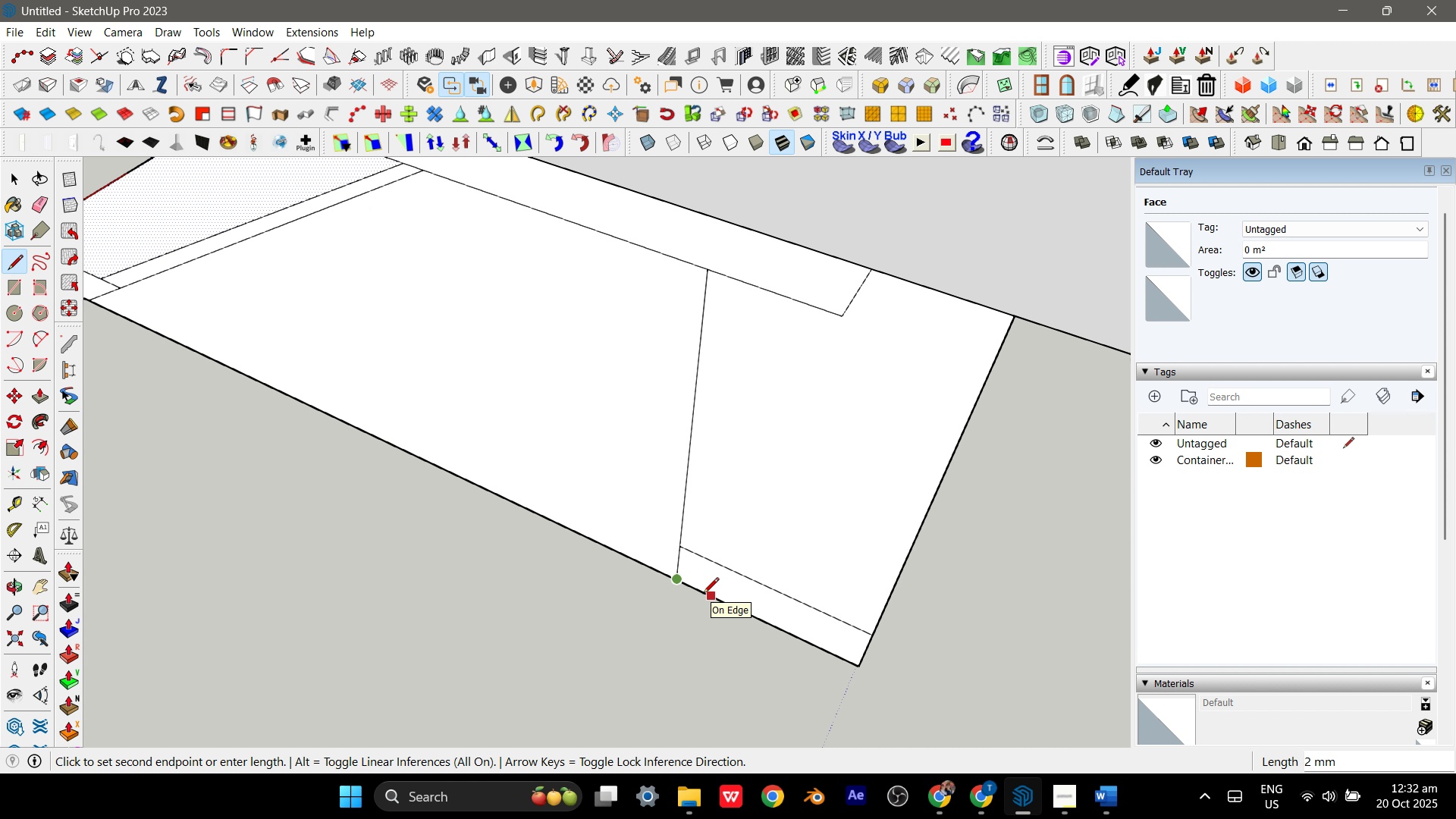 
left_click([703, 595])
 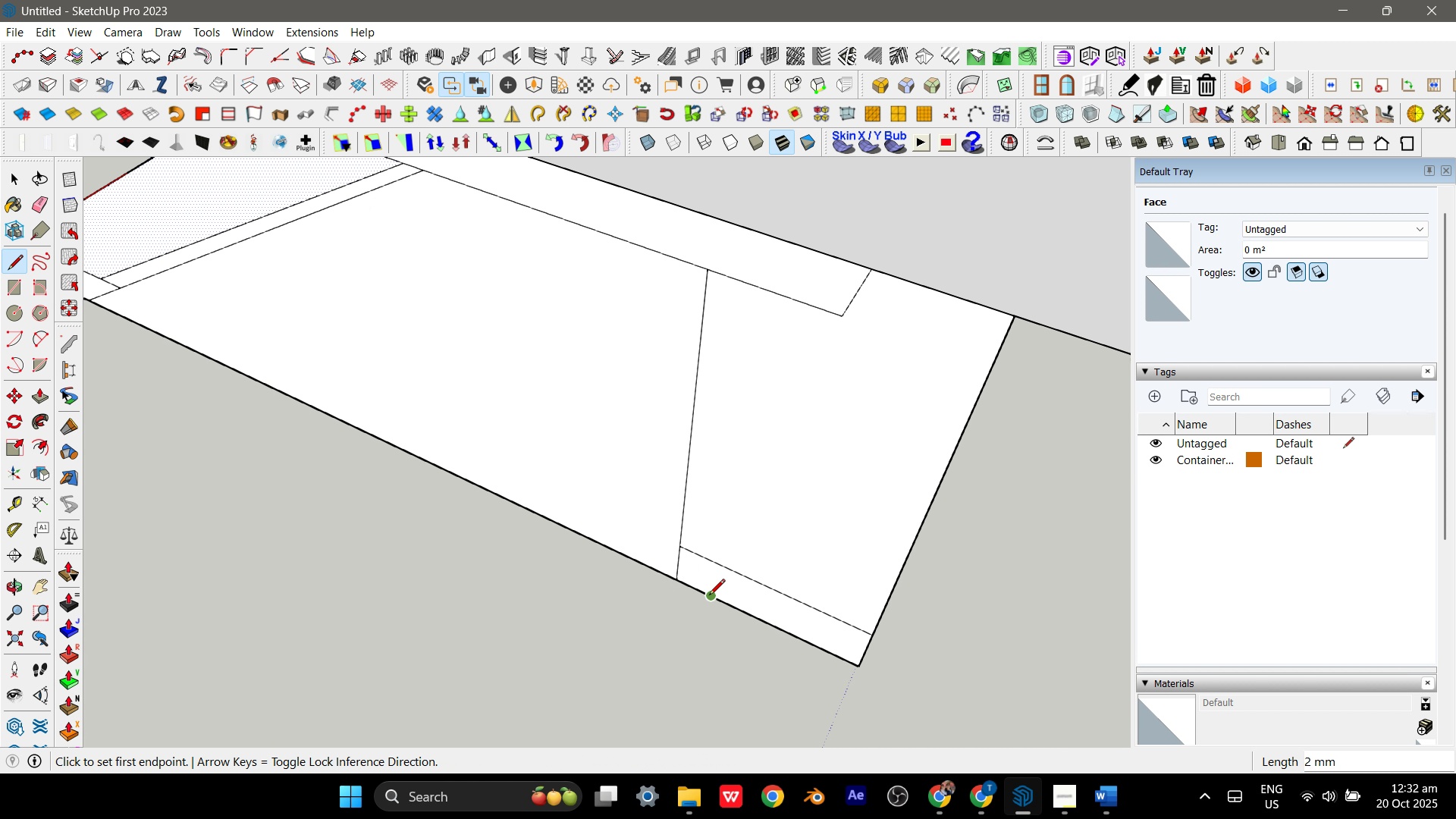 
left_click([709, 596])
 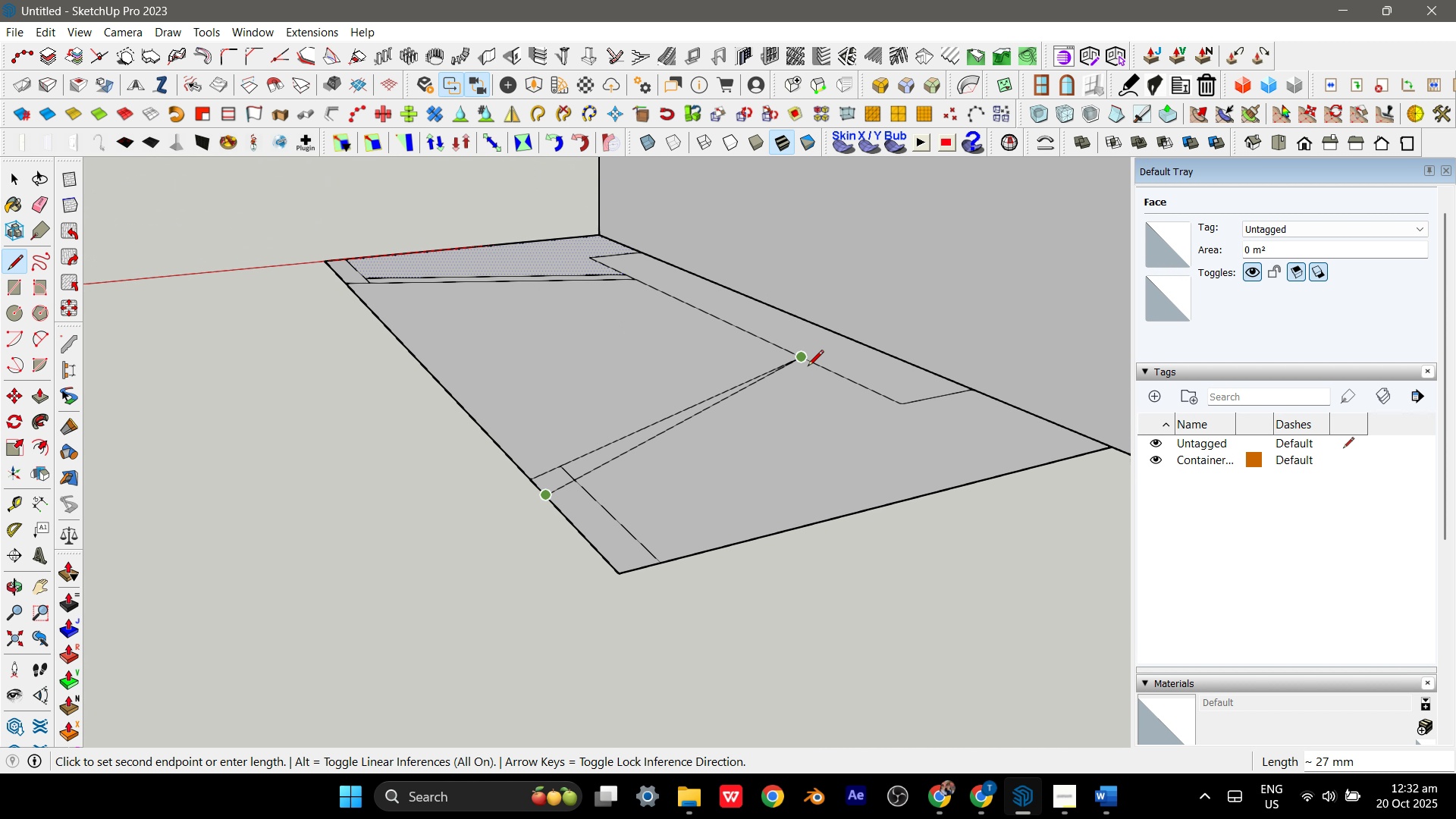 
wait(6.46)
 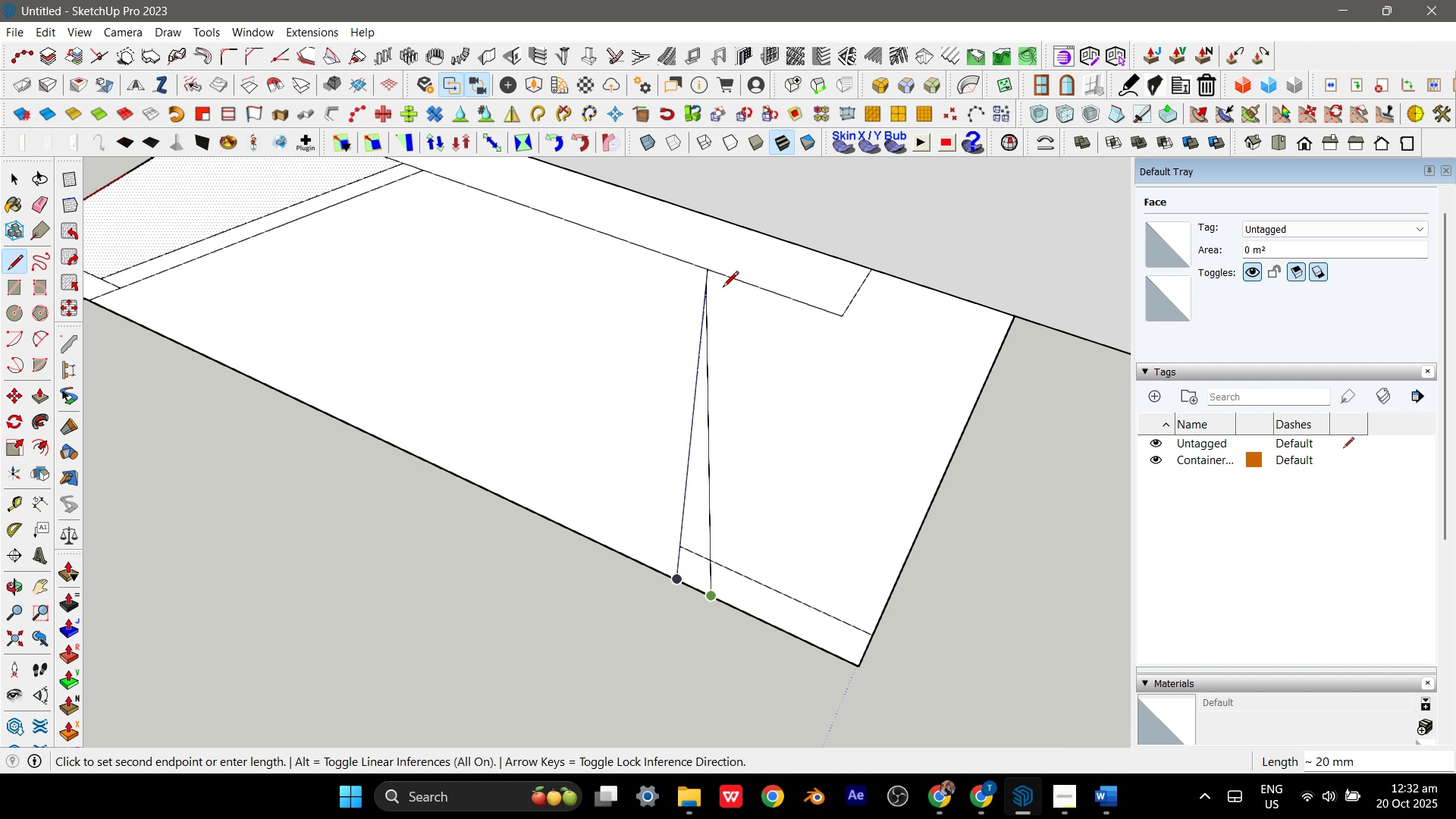 
scroll: coordinate [906, 392], scroll_direction: down, amount: 3.0
 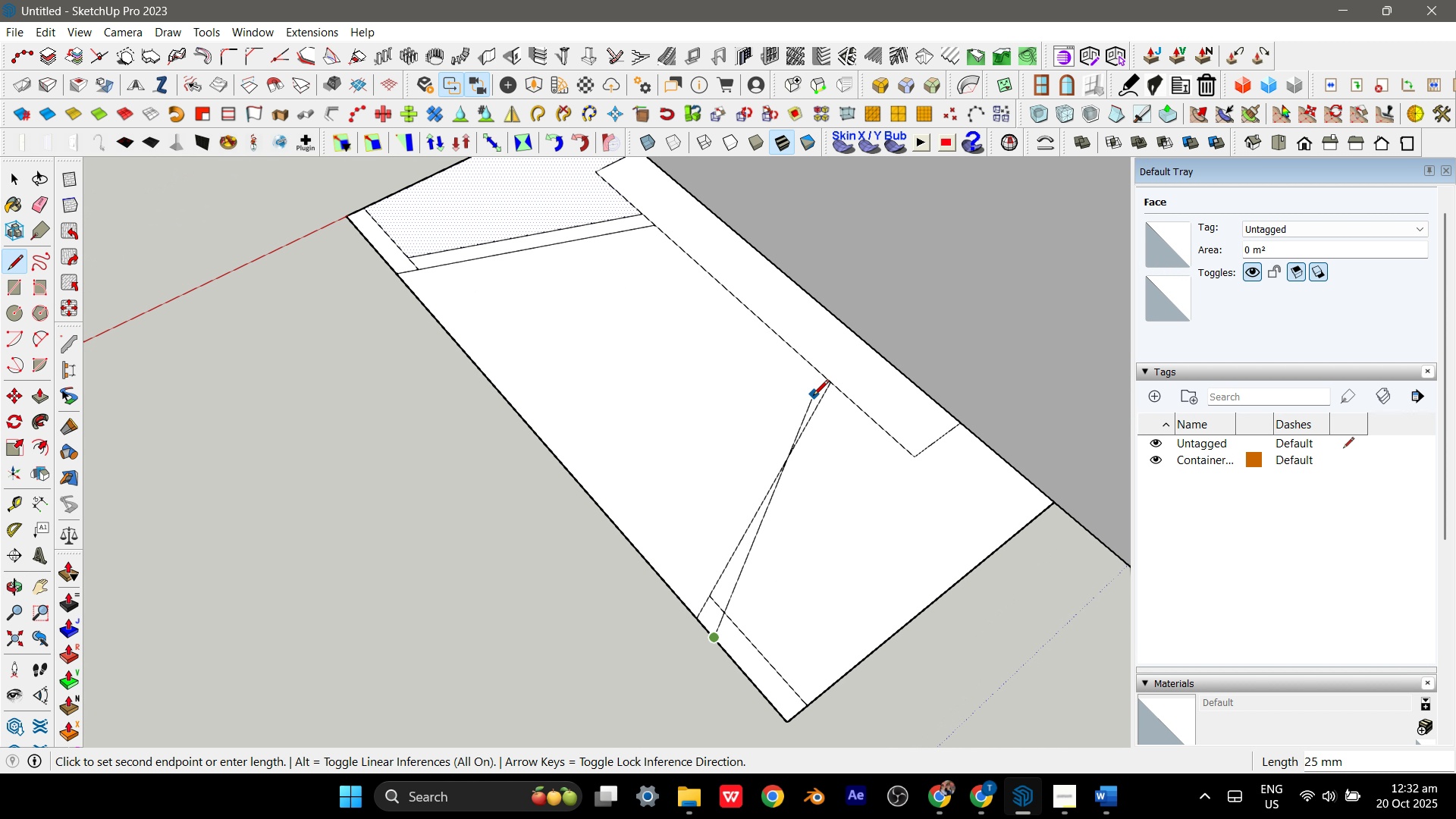 
key(Space)
 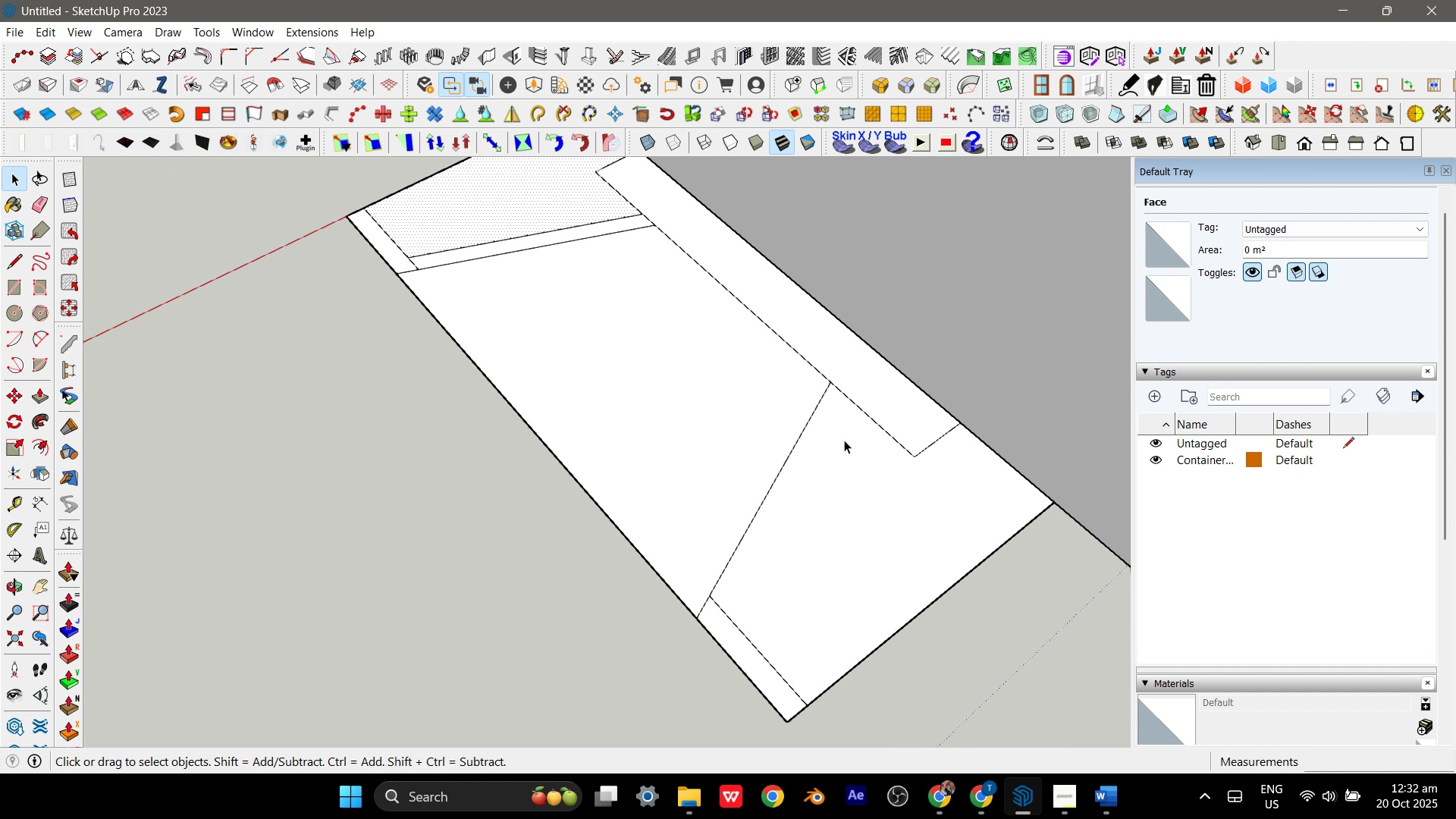 
key(Escape)
 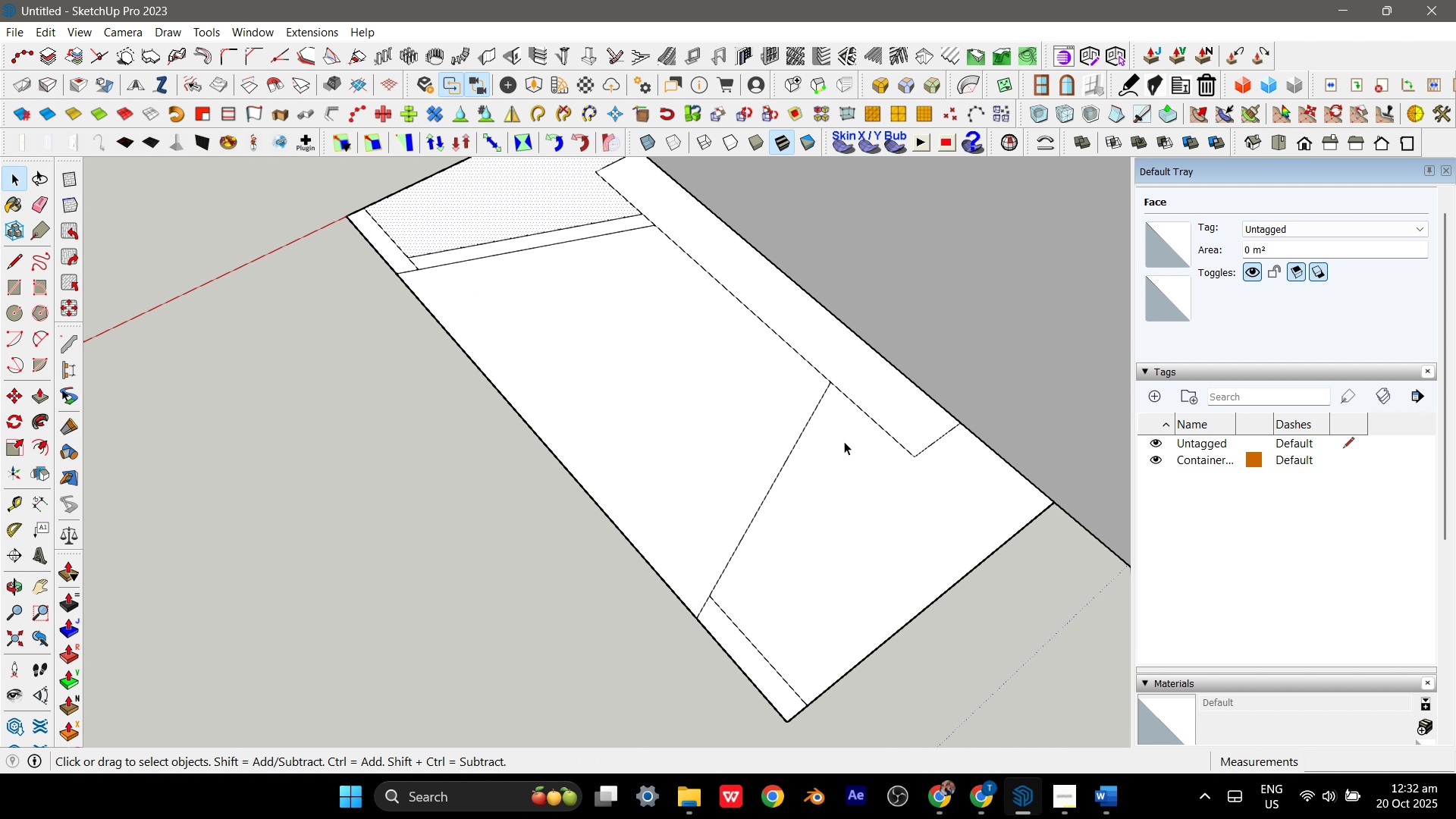 
left_click([844, 441])
 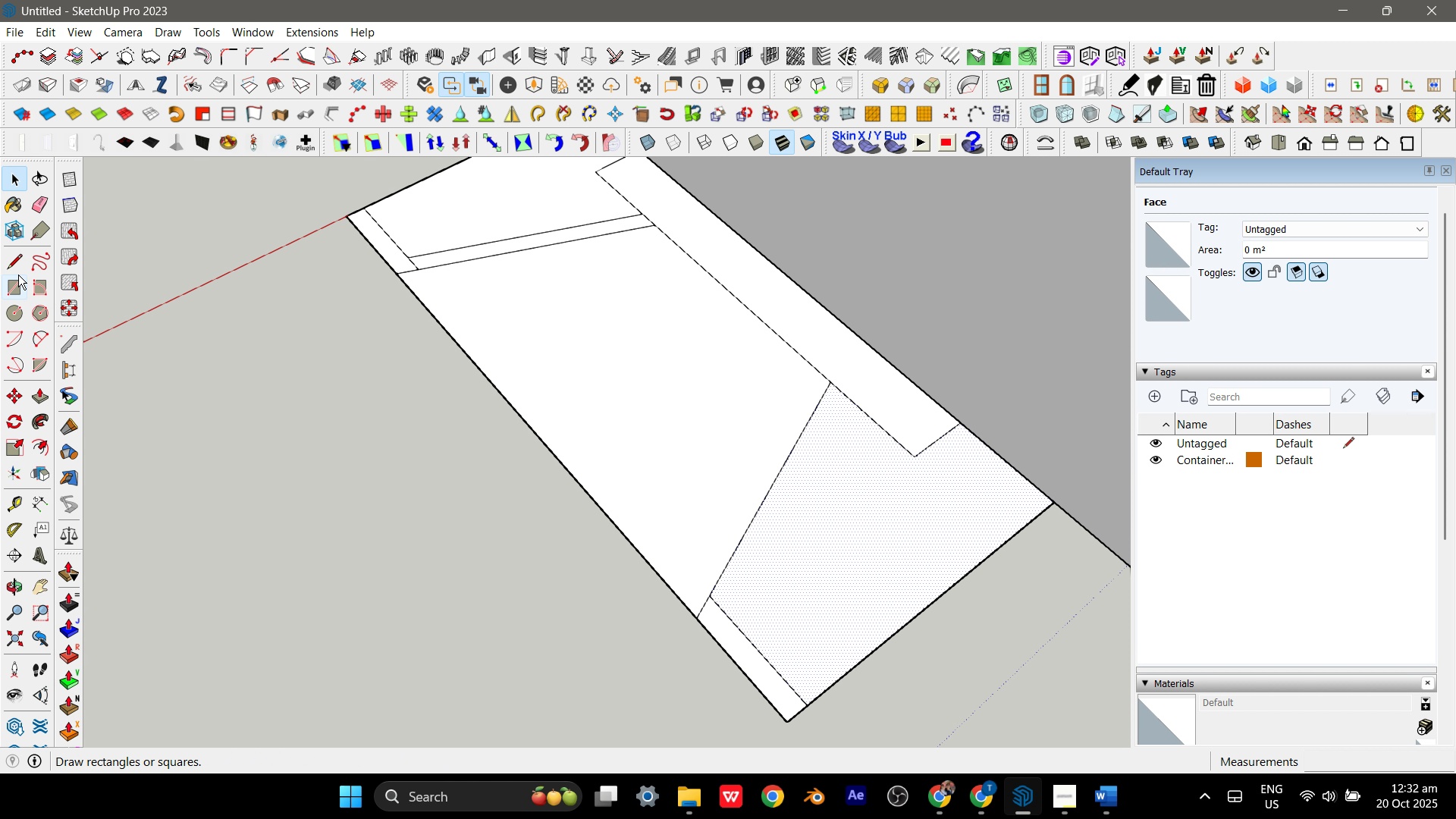 
left_click([13, 257])
 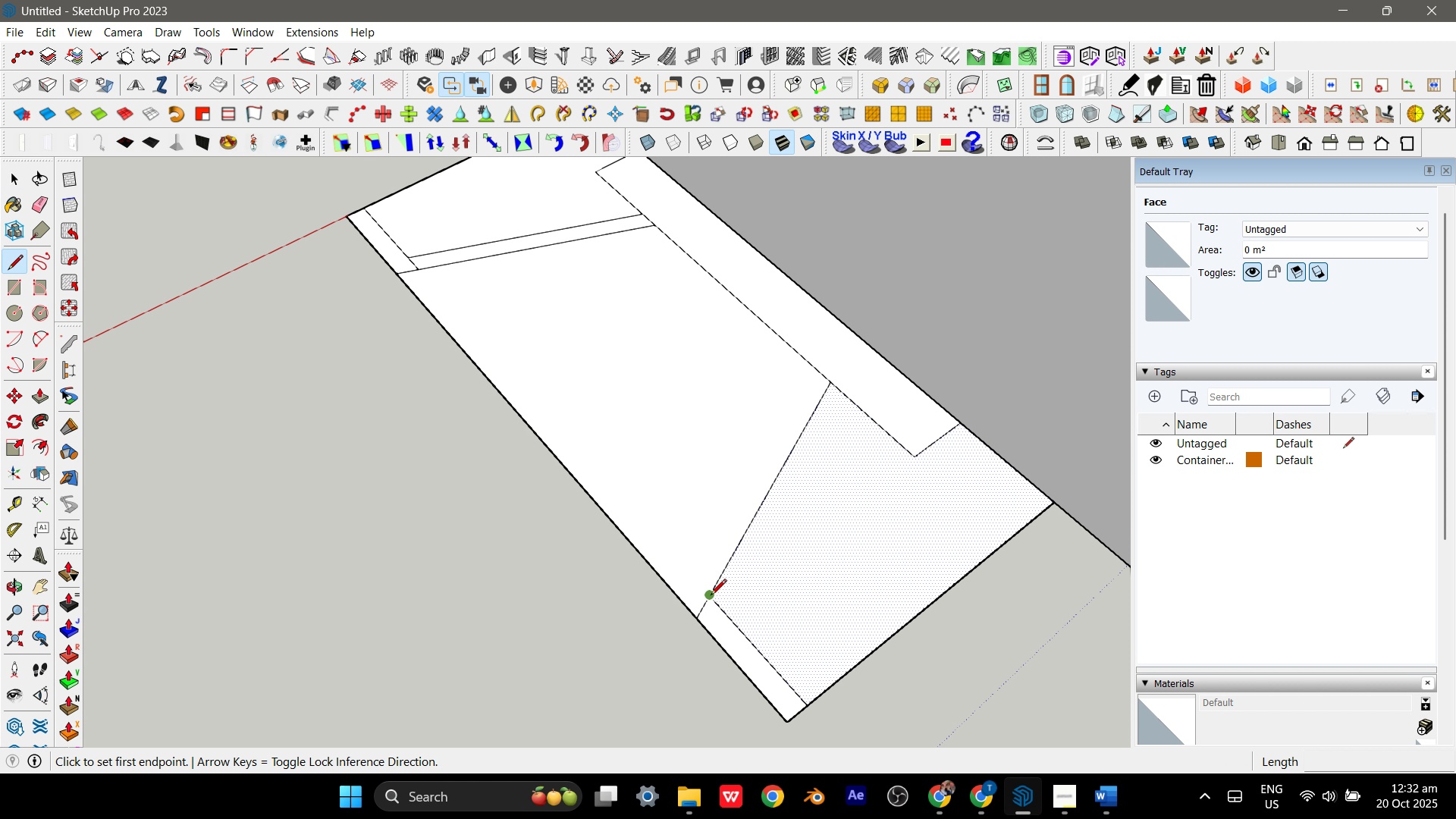 
left_click([711, 596])
 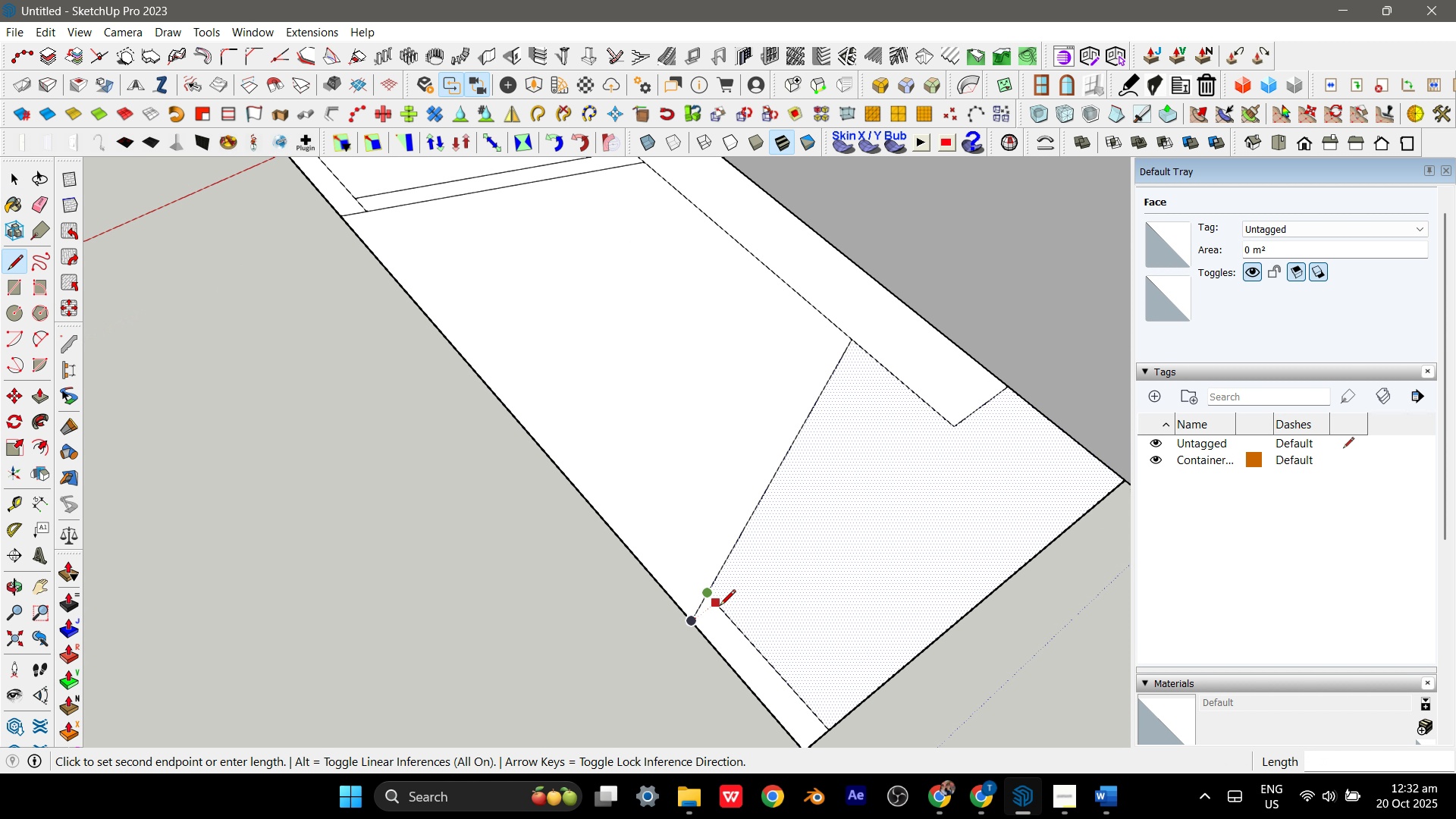 
scroll: coordinate [720, 607], scroll_direction: up, amount: 4.0
 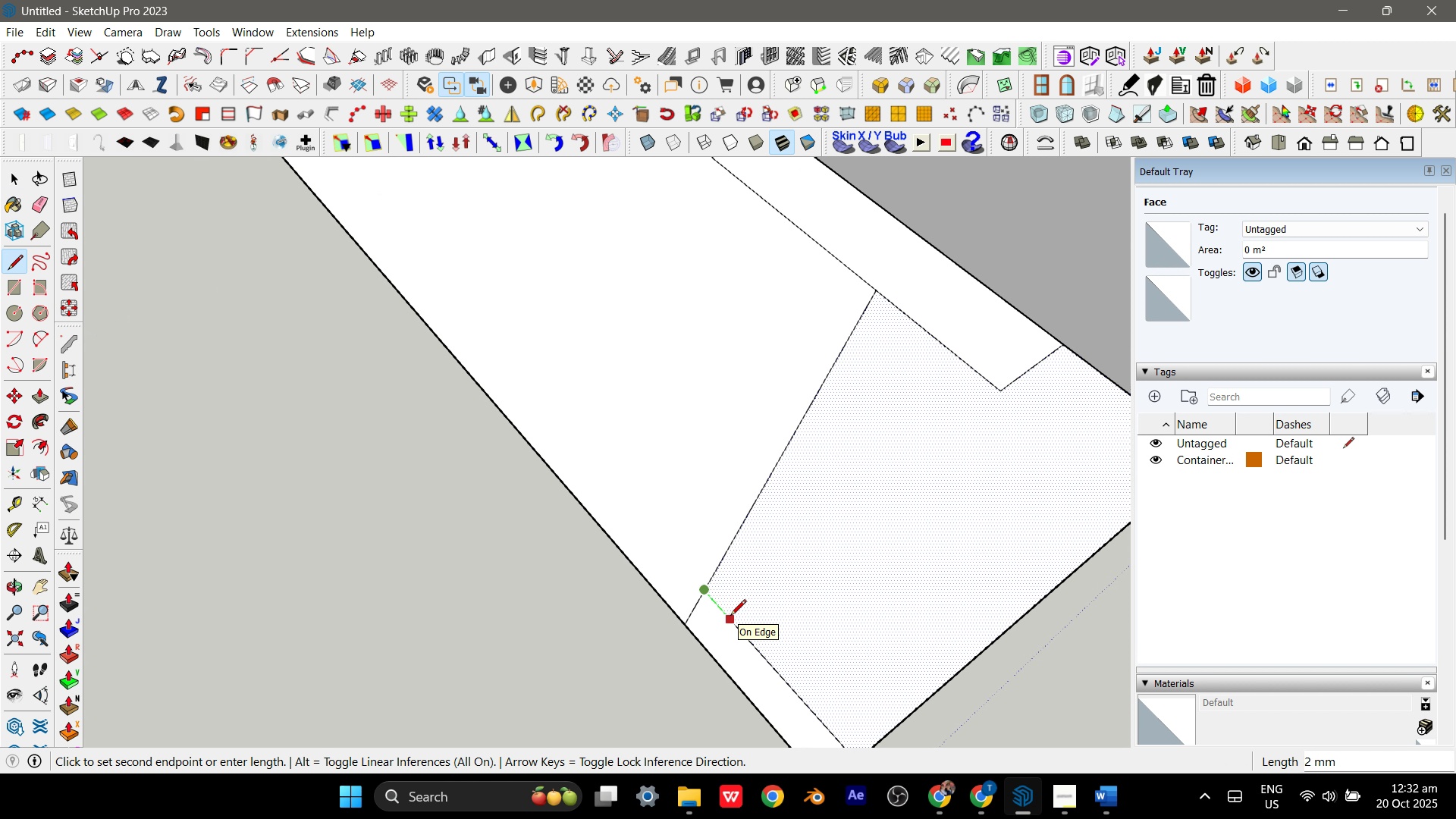 
left_click([730, 617])
 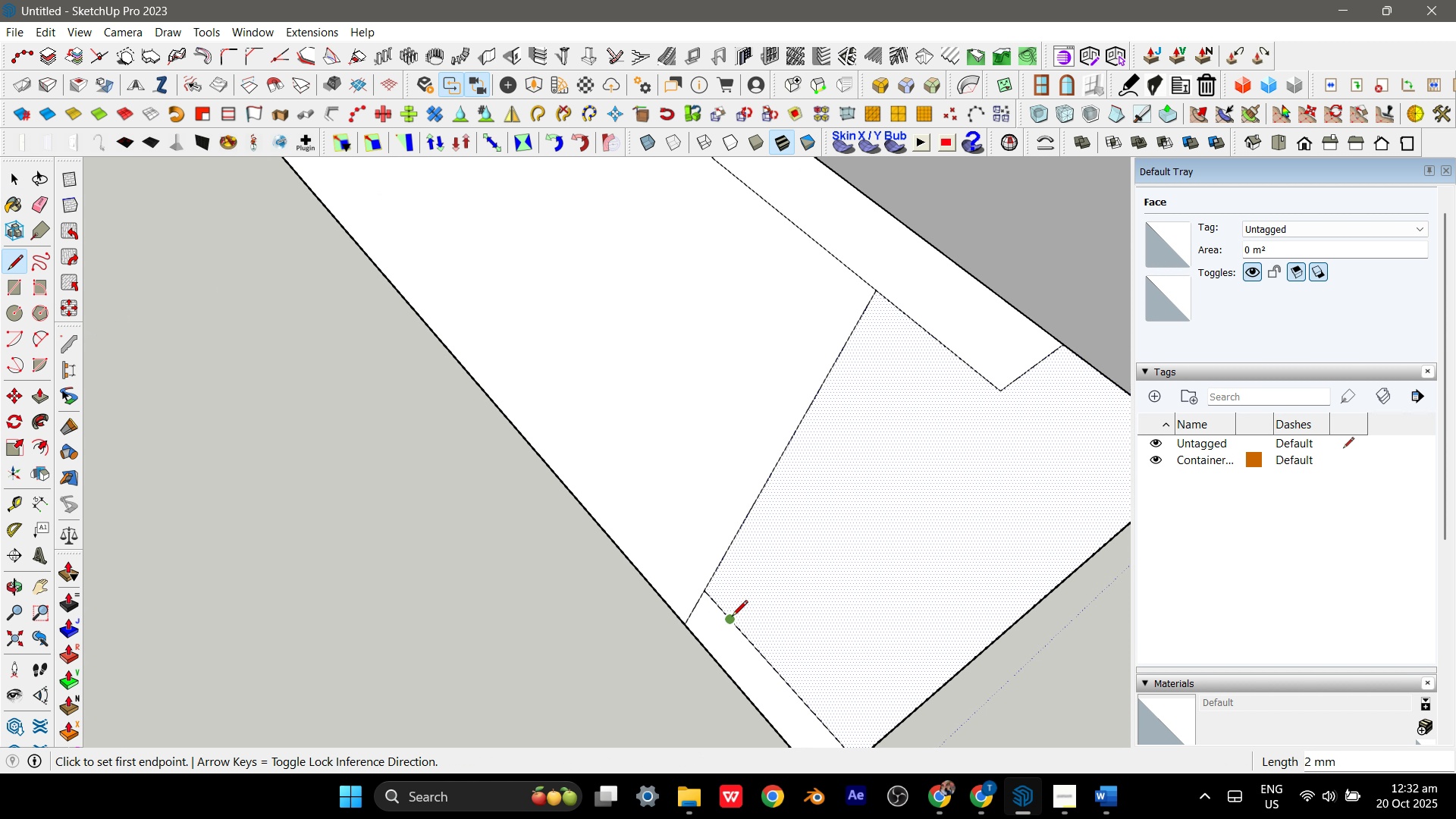 
left_click([732, 617])
 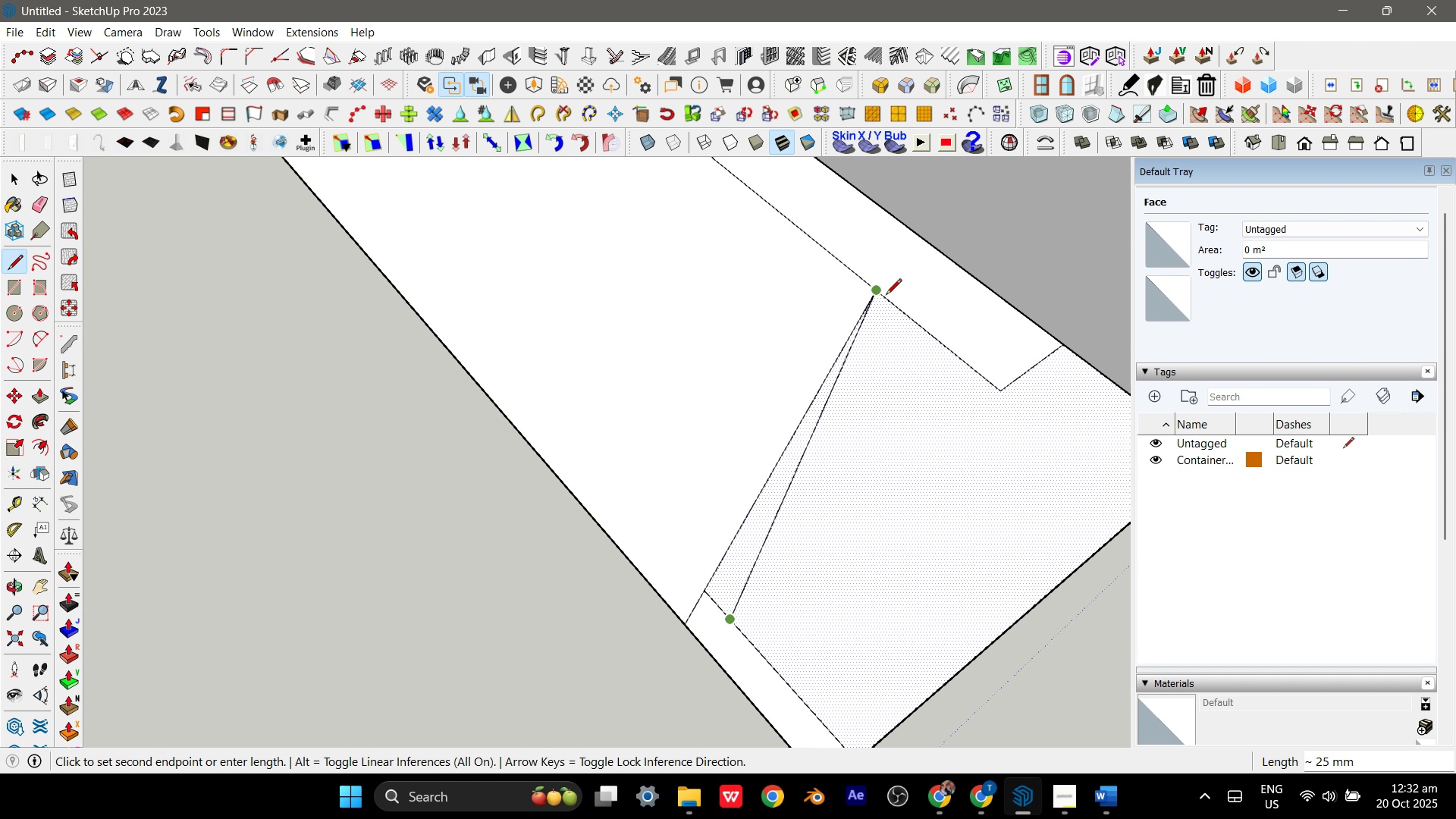 
scroll: coordinate [915, 359], scroll_direction: down, amount: 1.0
 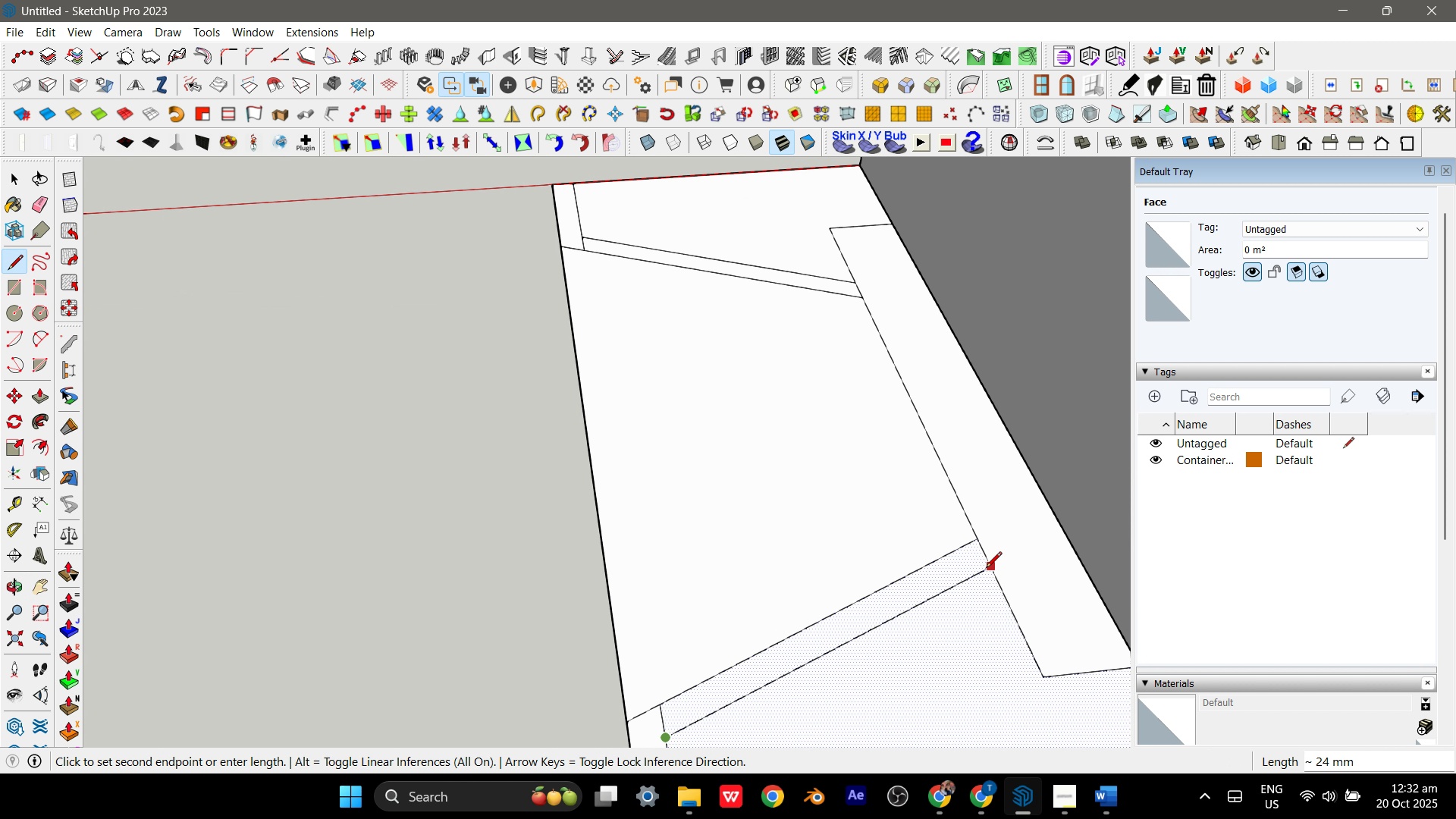 
wait(6.63)
 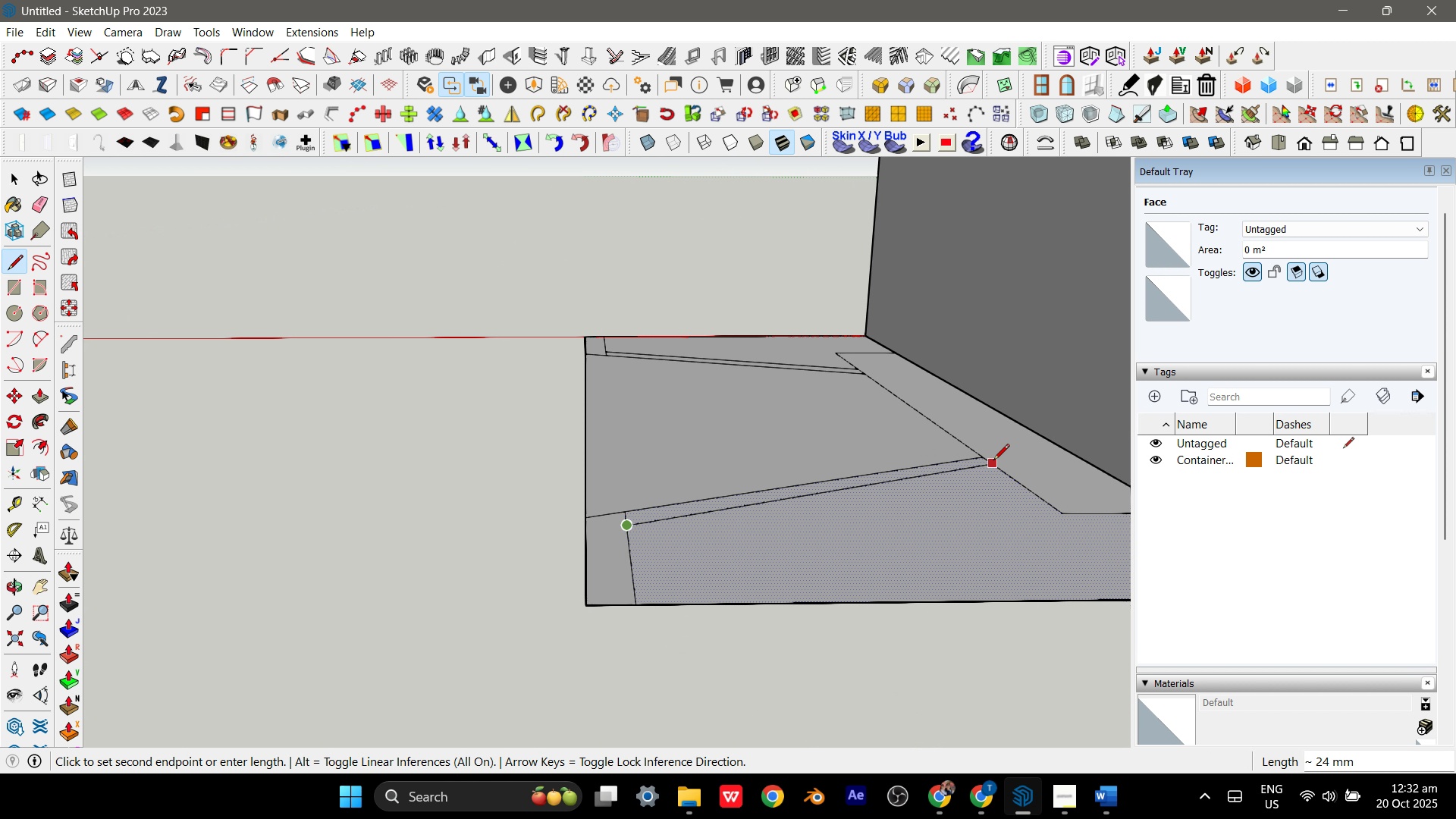 
key(Escape)
 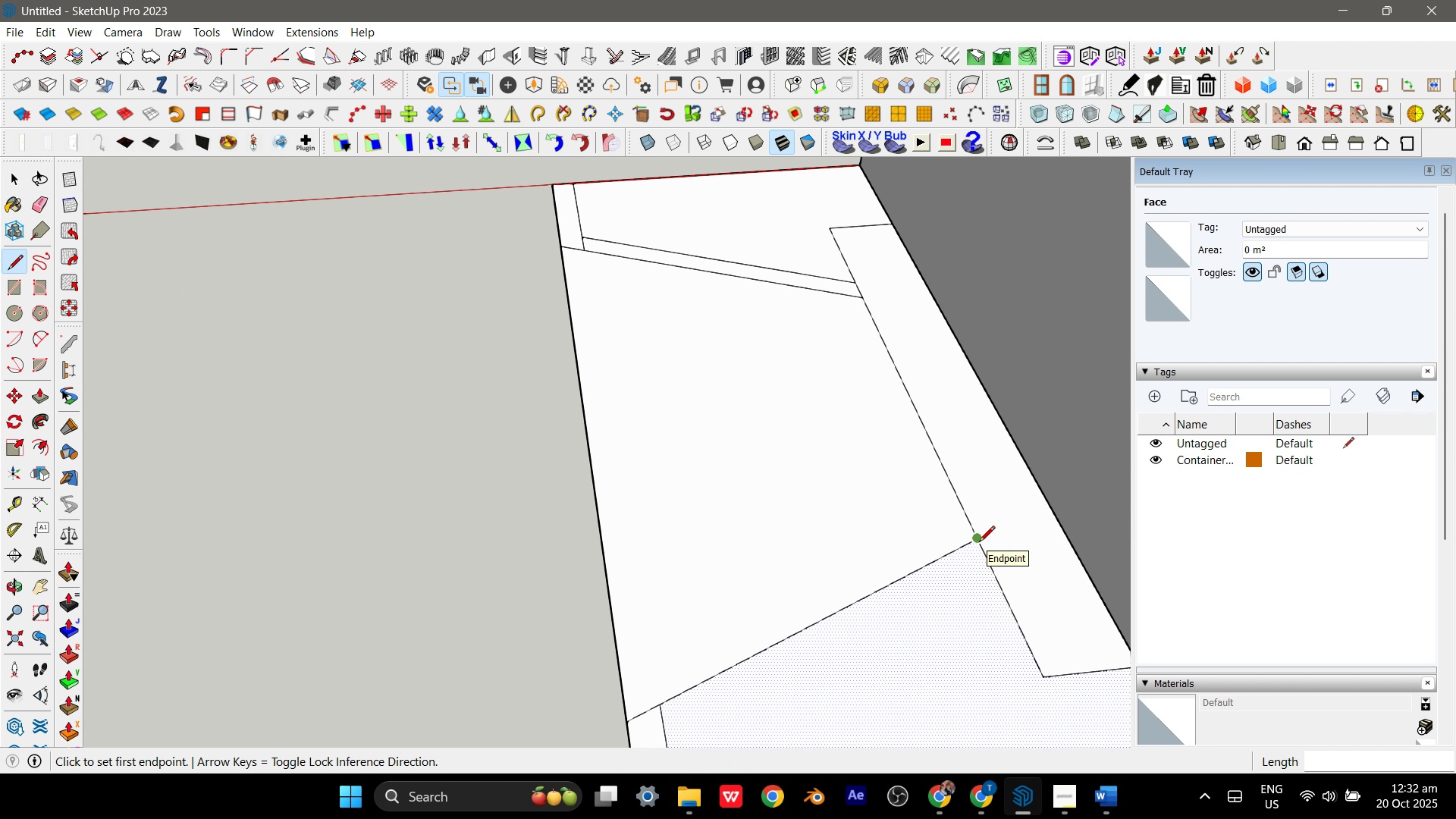 
left_click([979, 542])
 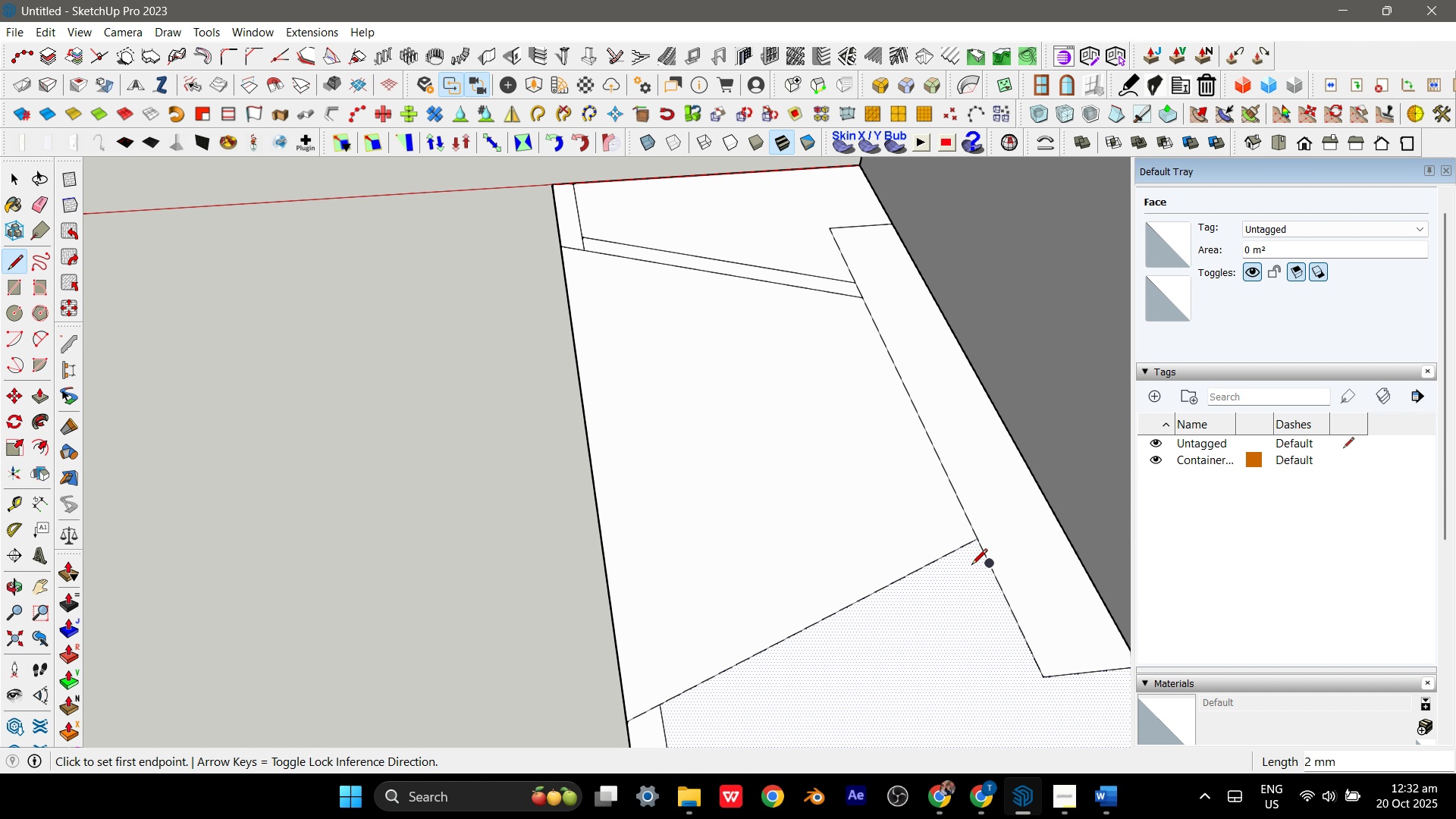 
left_click([985, 567])
 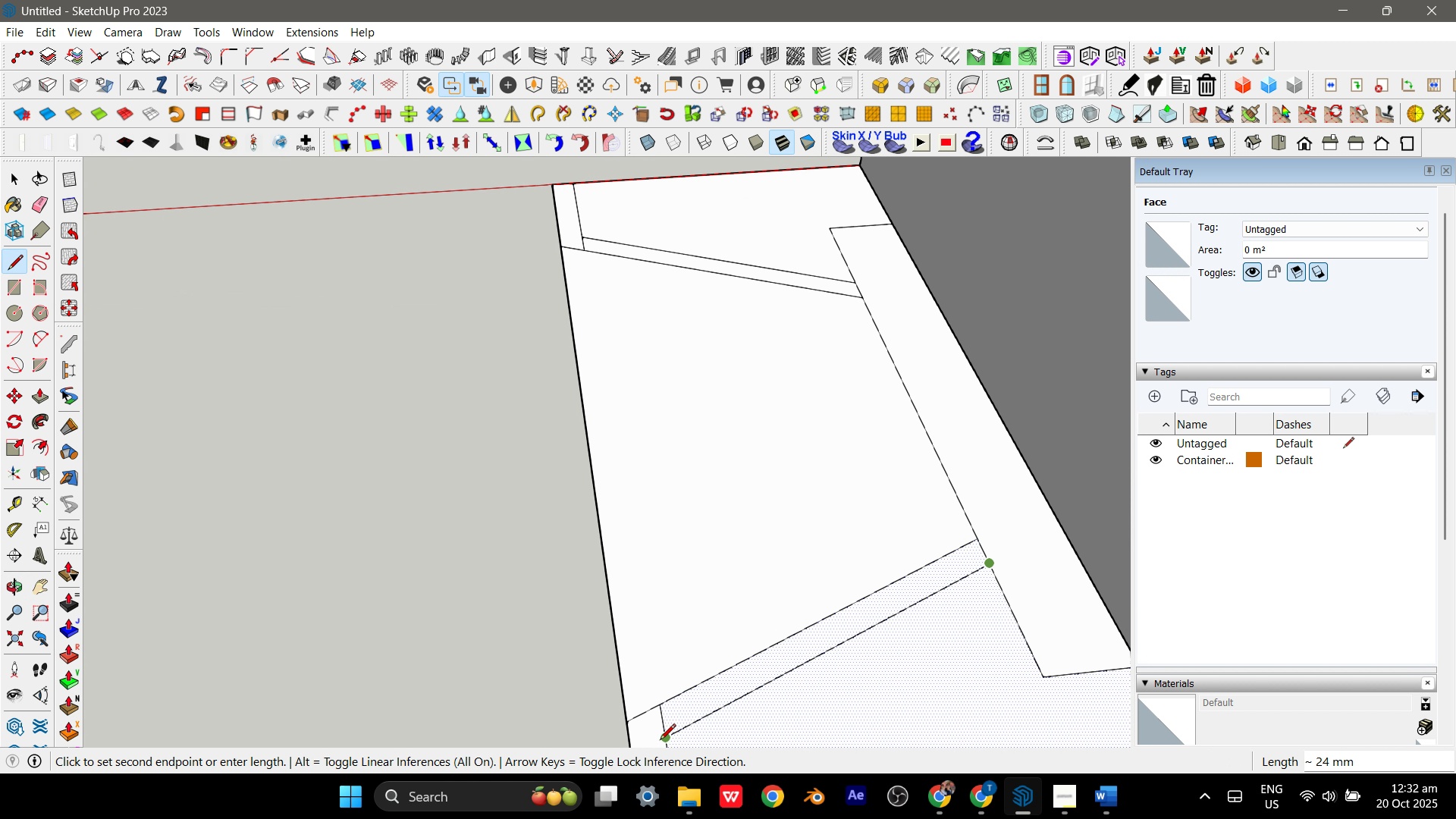 
left_click([660, 742])
 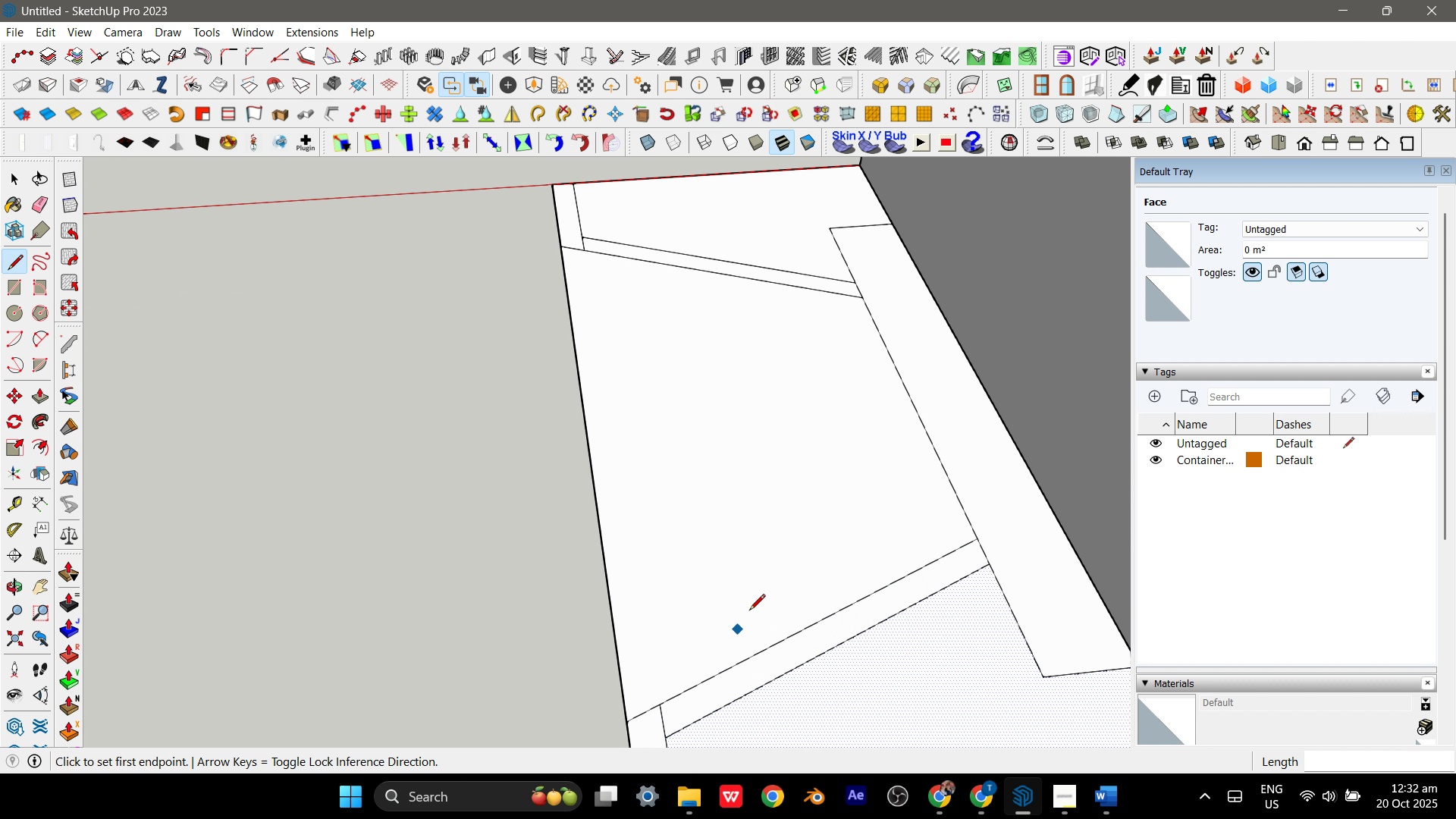 
scroll: coordinate [749, 611], scroll_direction: down, amount: 6.0
 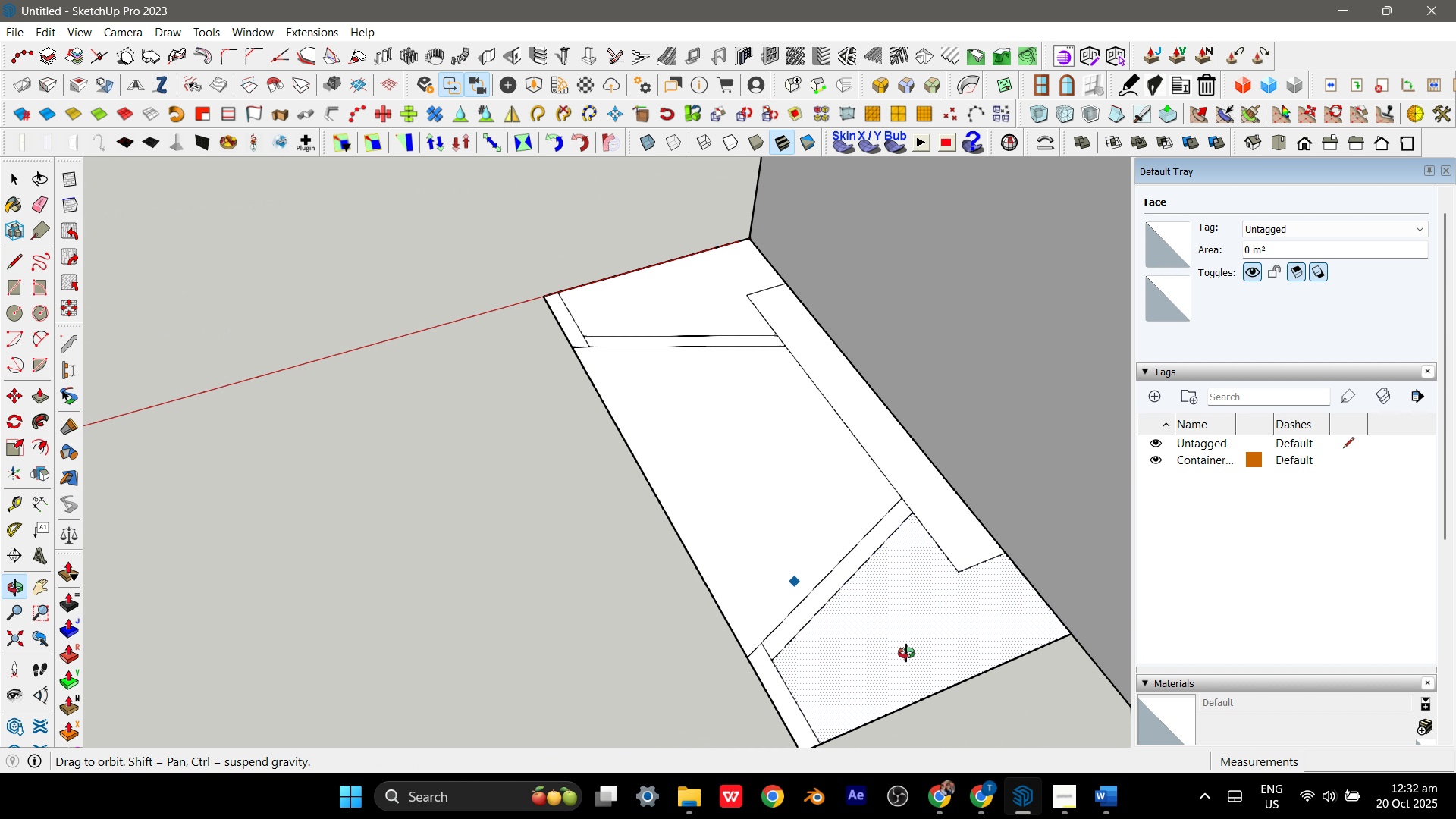 
key(Space)
 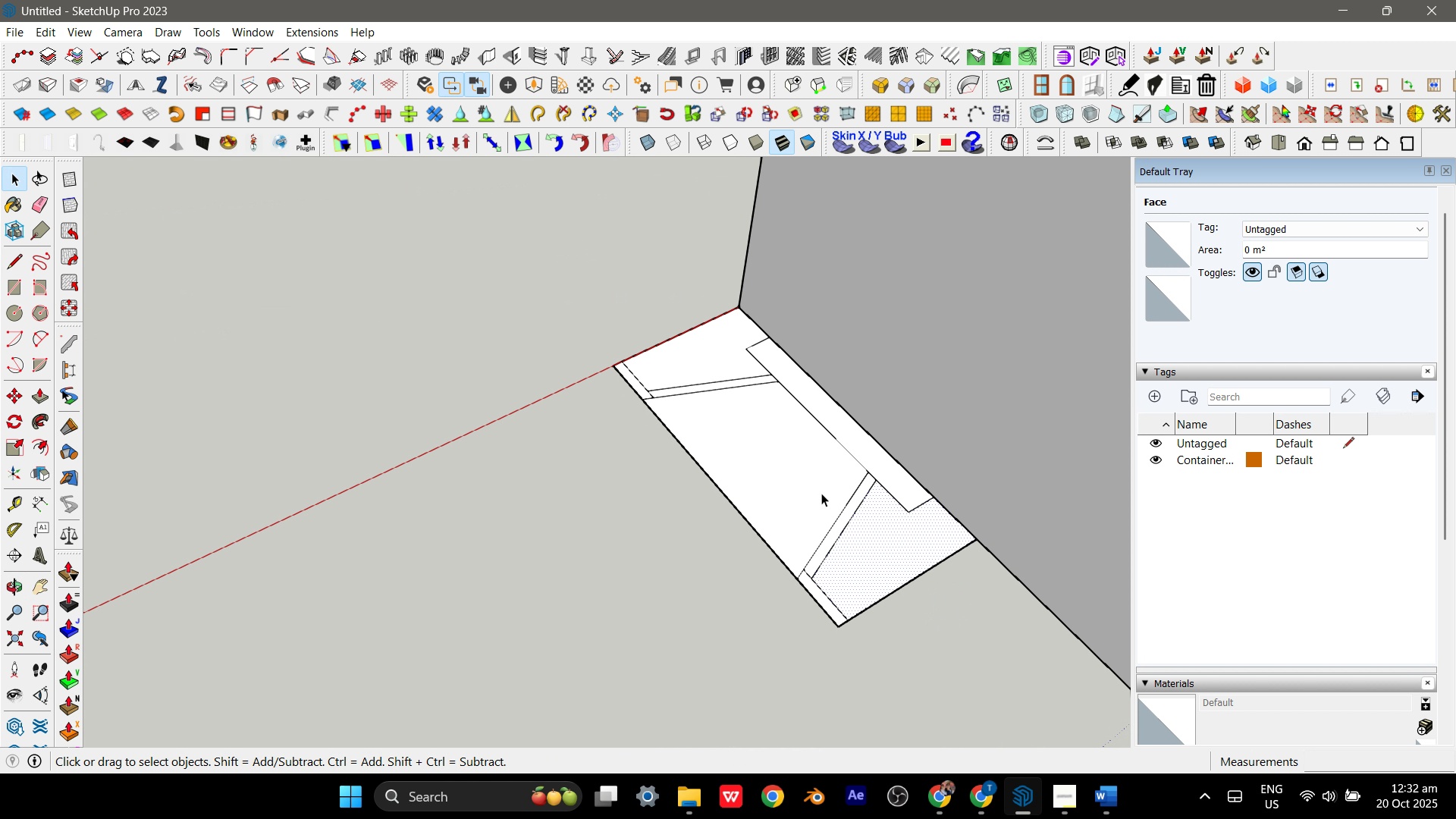 
scroll: coordinate [705, 415], scroll_direction: up, amount: 5.0
 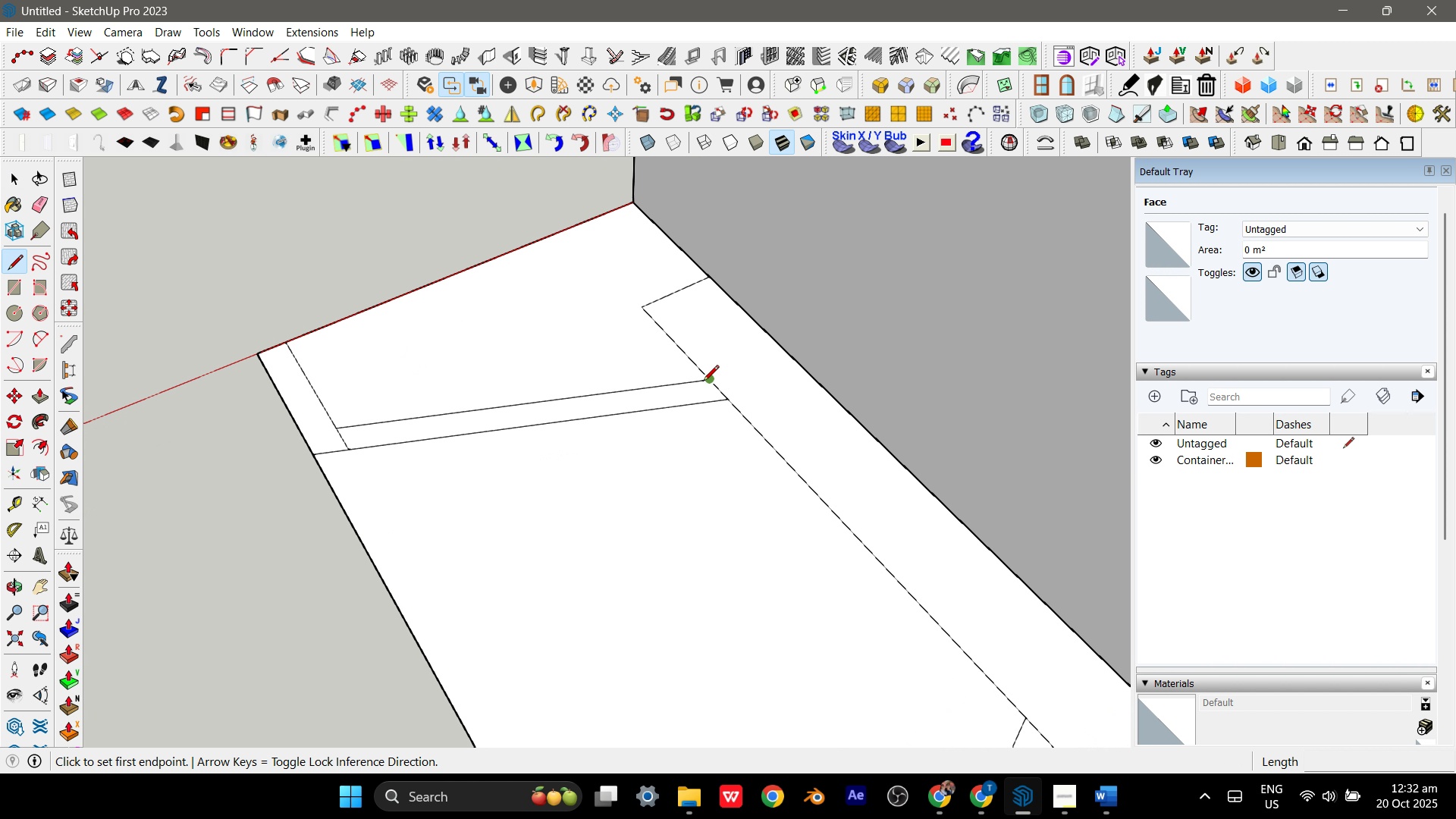 
left_click([704, 381])
 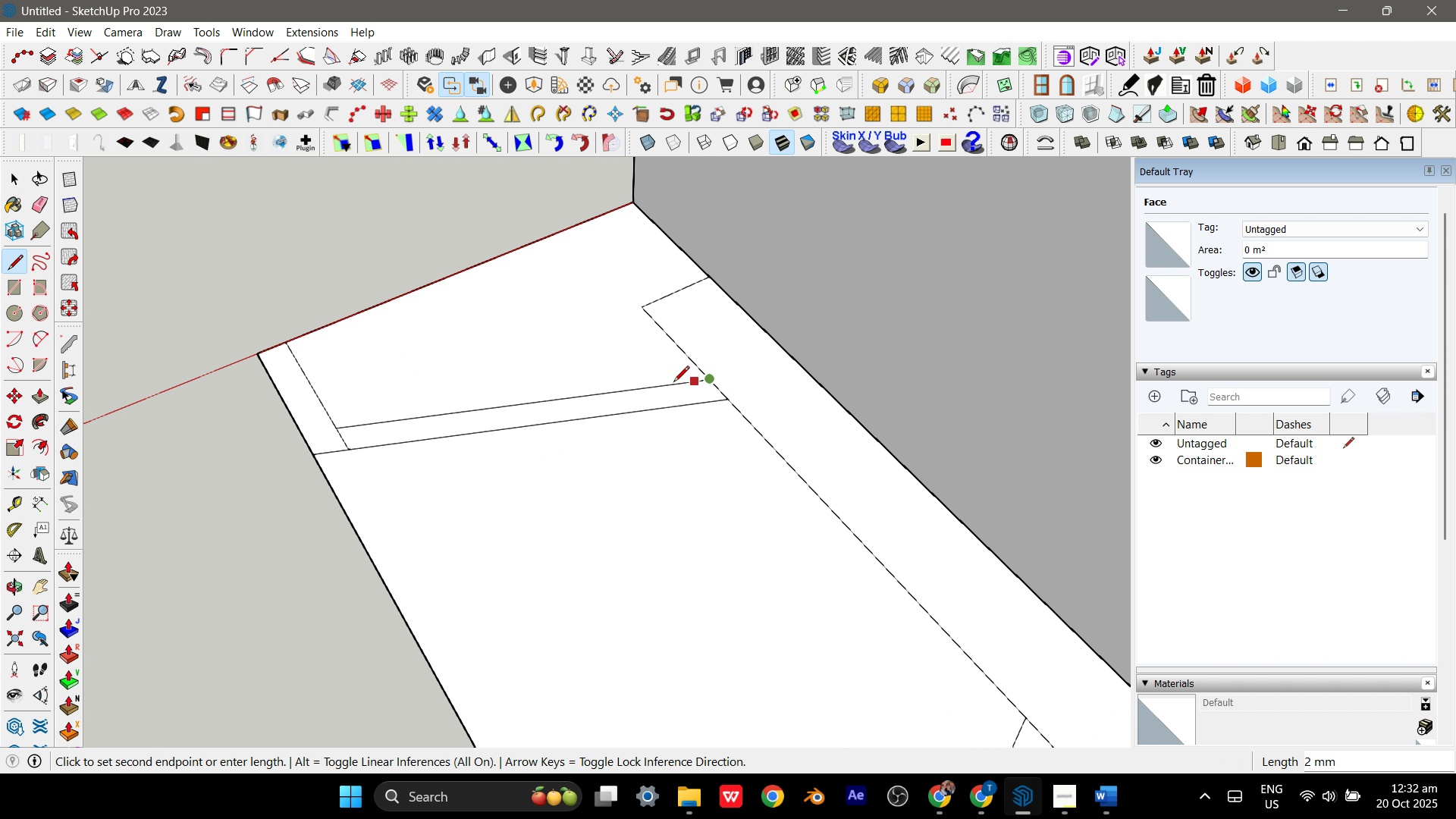 
mouse_move([689, 400])
 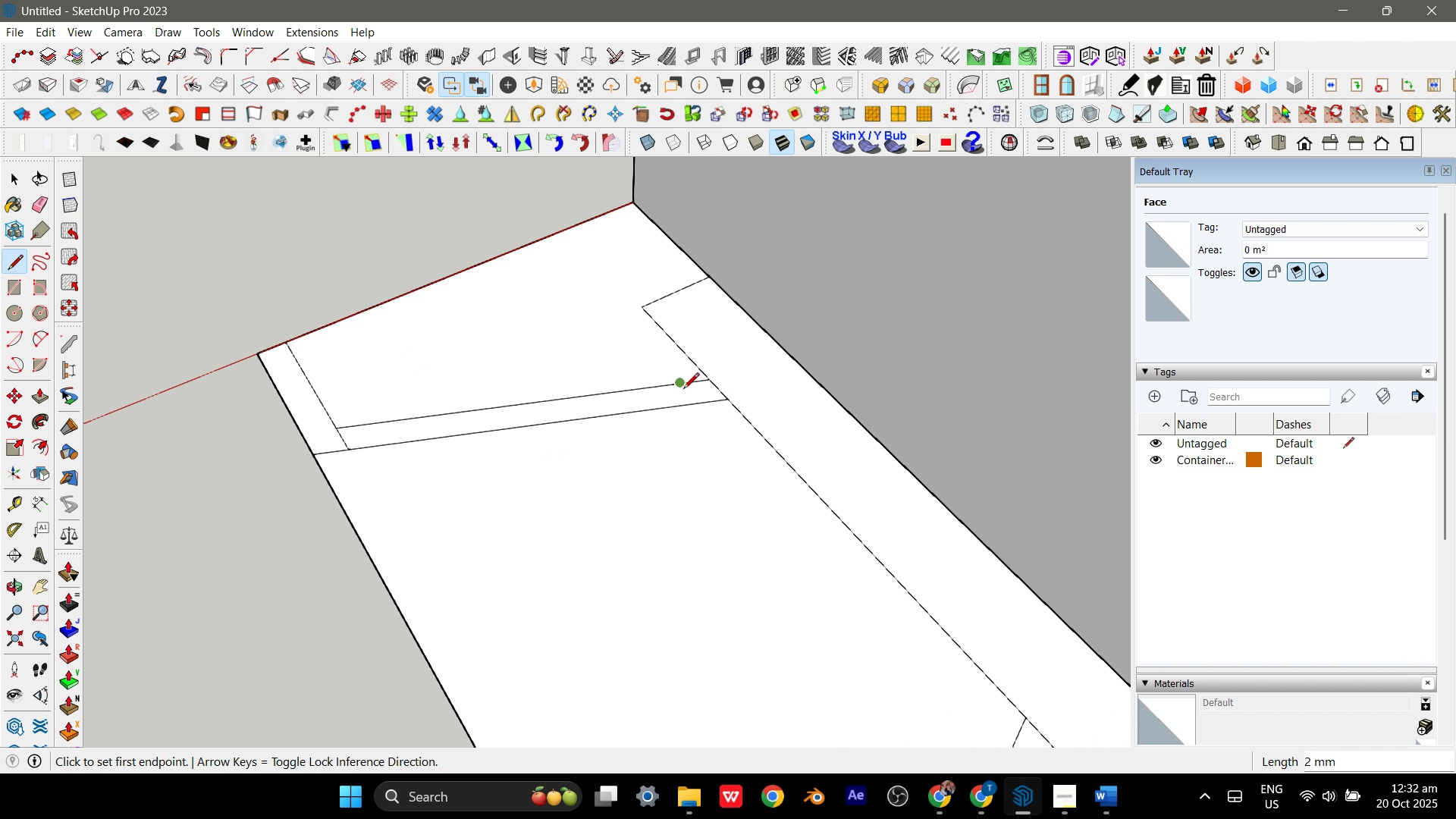 
left_click_drag(start_coordinate=[681, 388], to_coordinate=[686, 393])
 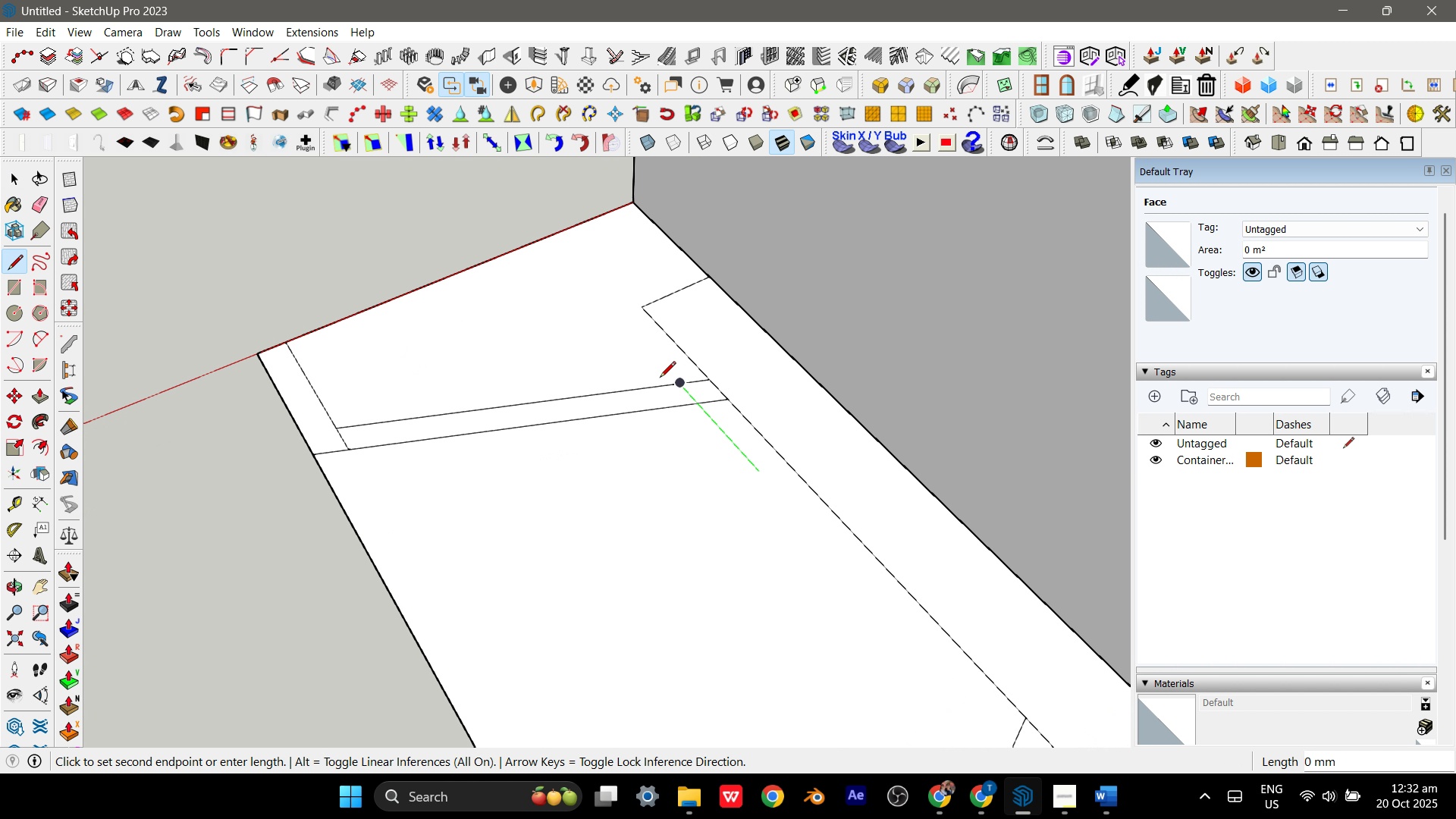 
scroll: coordinate [650, 369], scroll_direction: down, amount: 7.0
 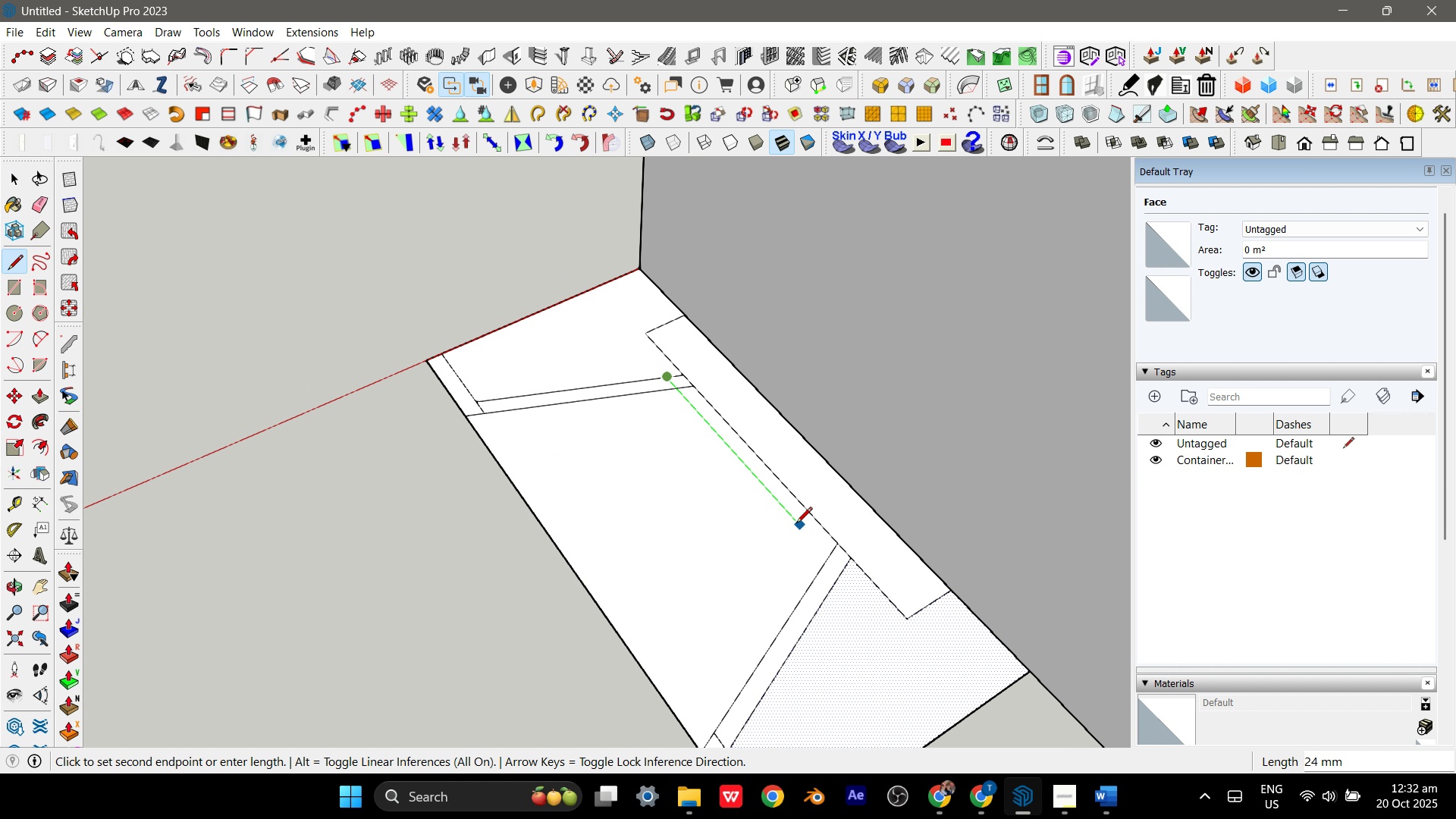 
scroll: coordinate [803, 534], scroll_direction: up, amount: 1.0
 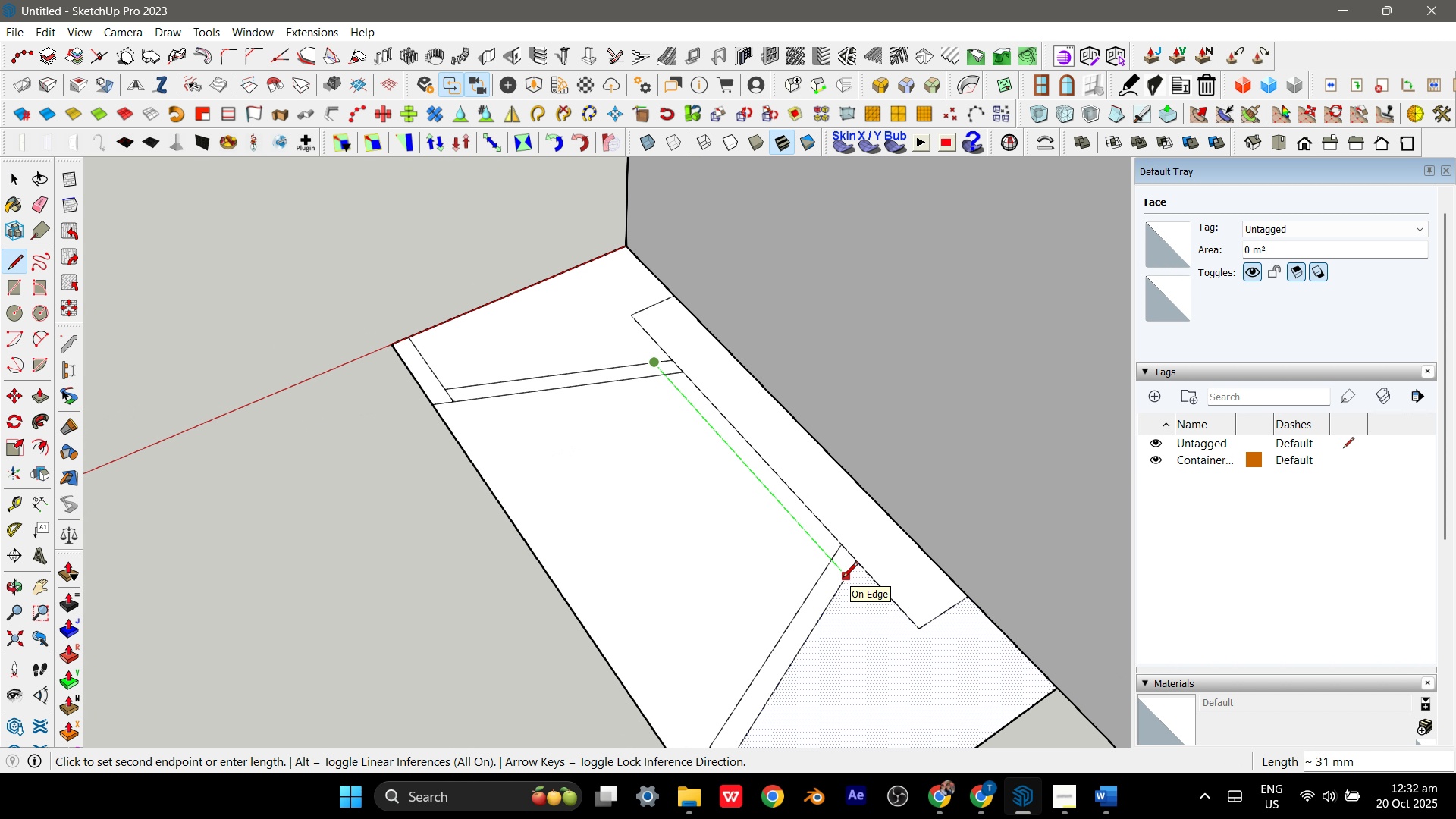 
key(Space)
 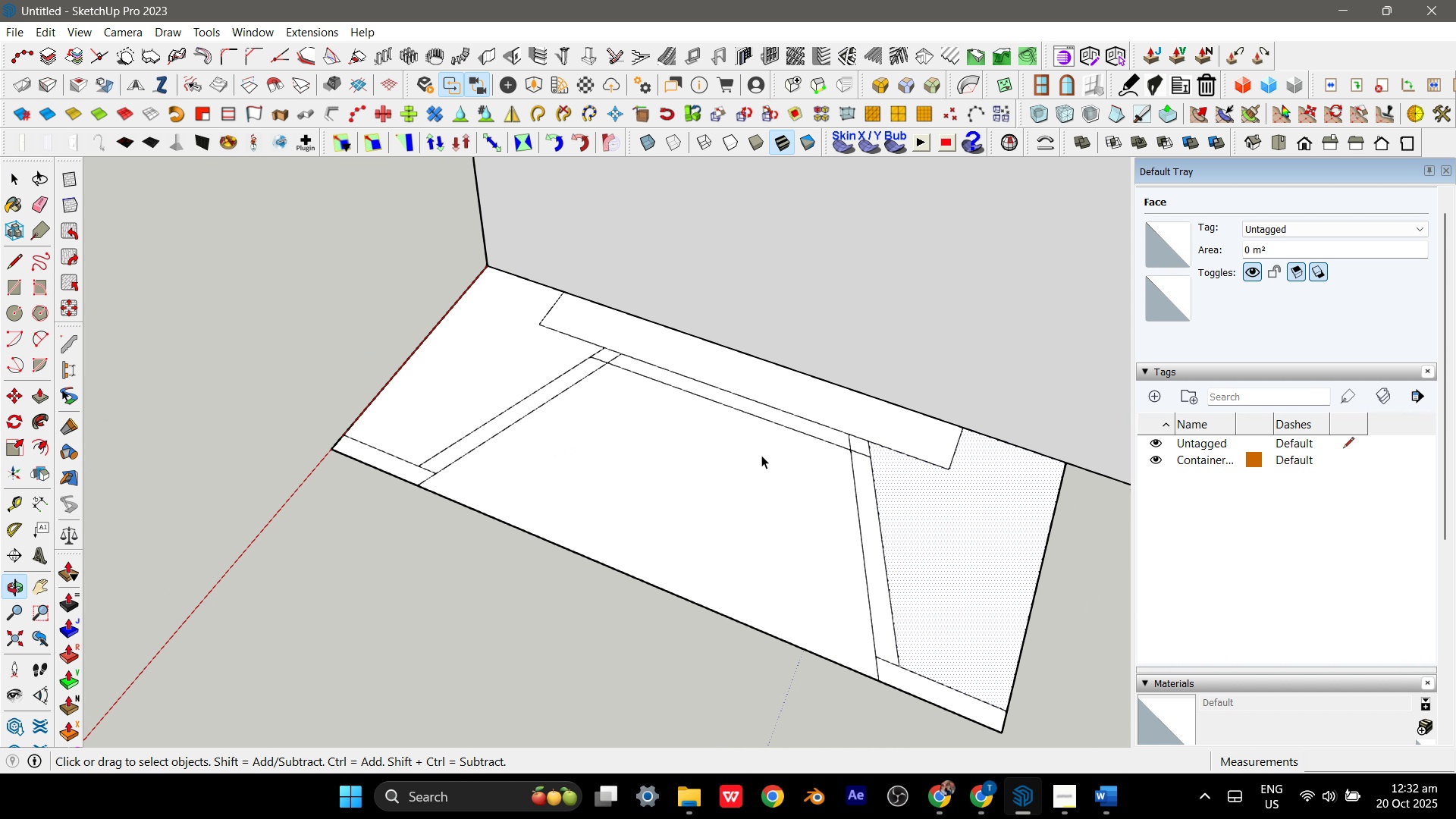 
scroll: coordinate [709, 442], scroll_direction: down, amount: 2.0
 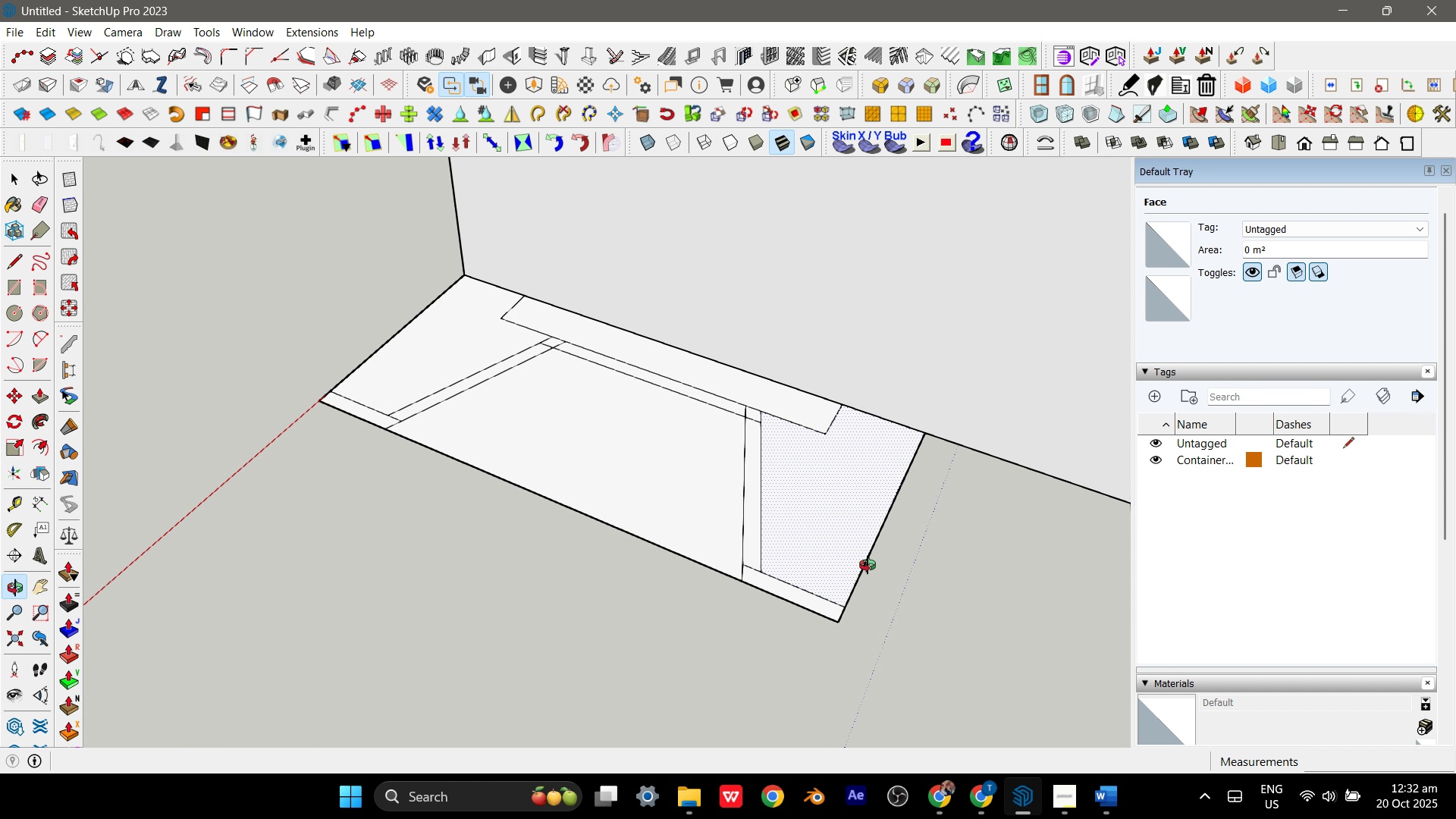 
scroll: coordinate [829, 566], scroll_direction: up, amount: 5.0
 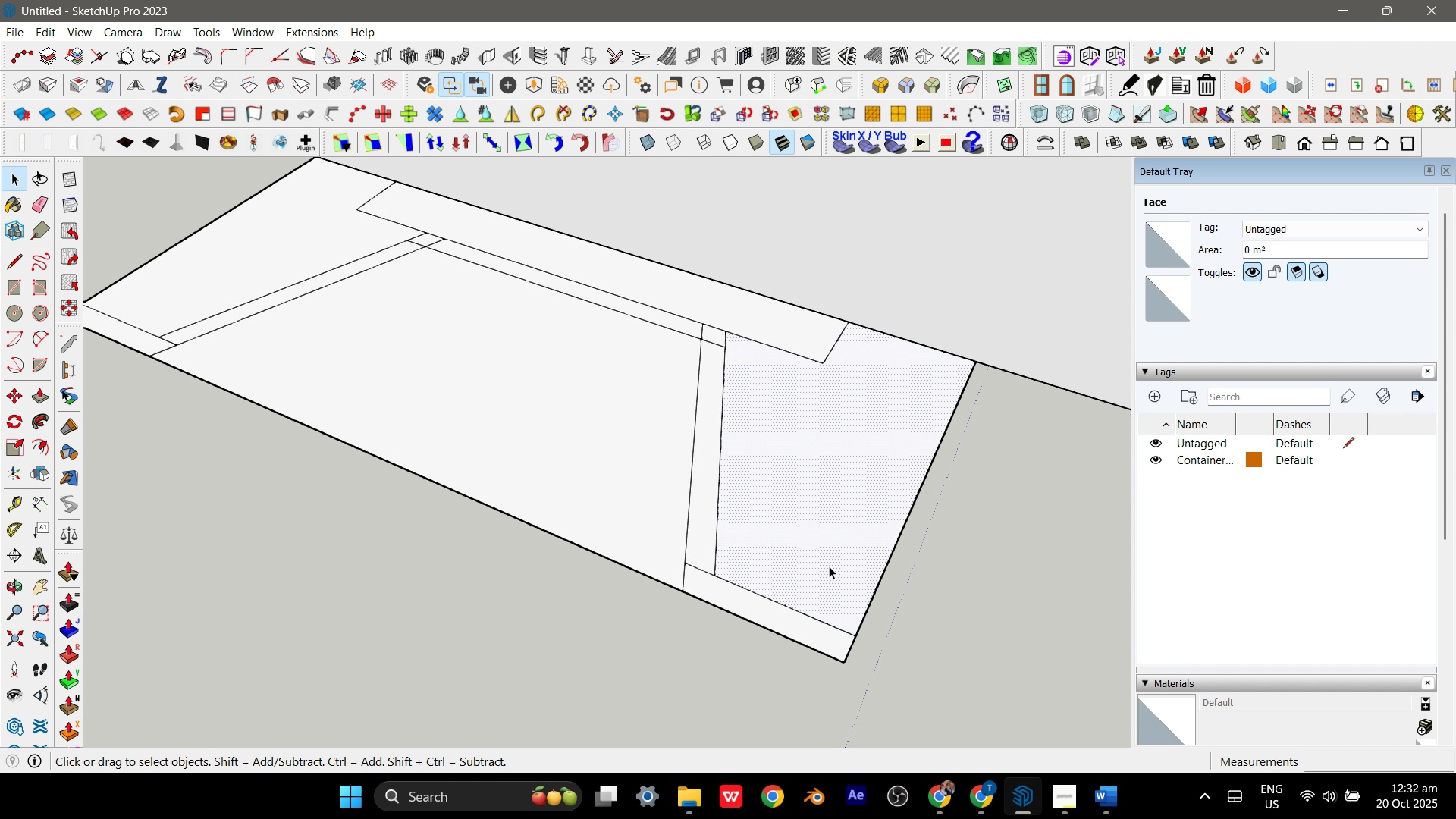 
left_click([829, 566])
 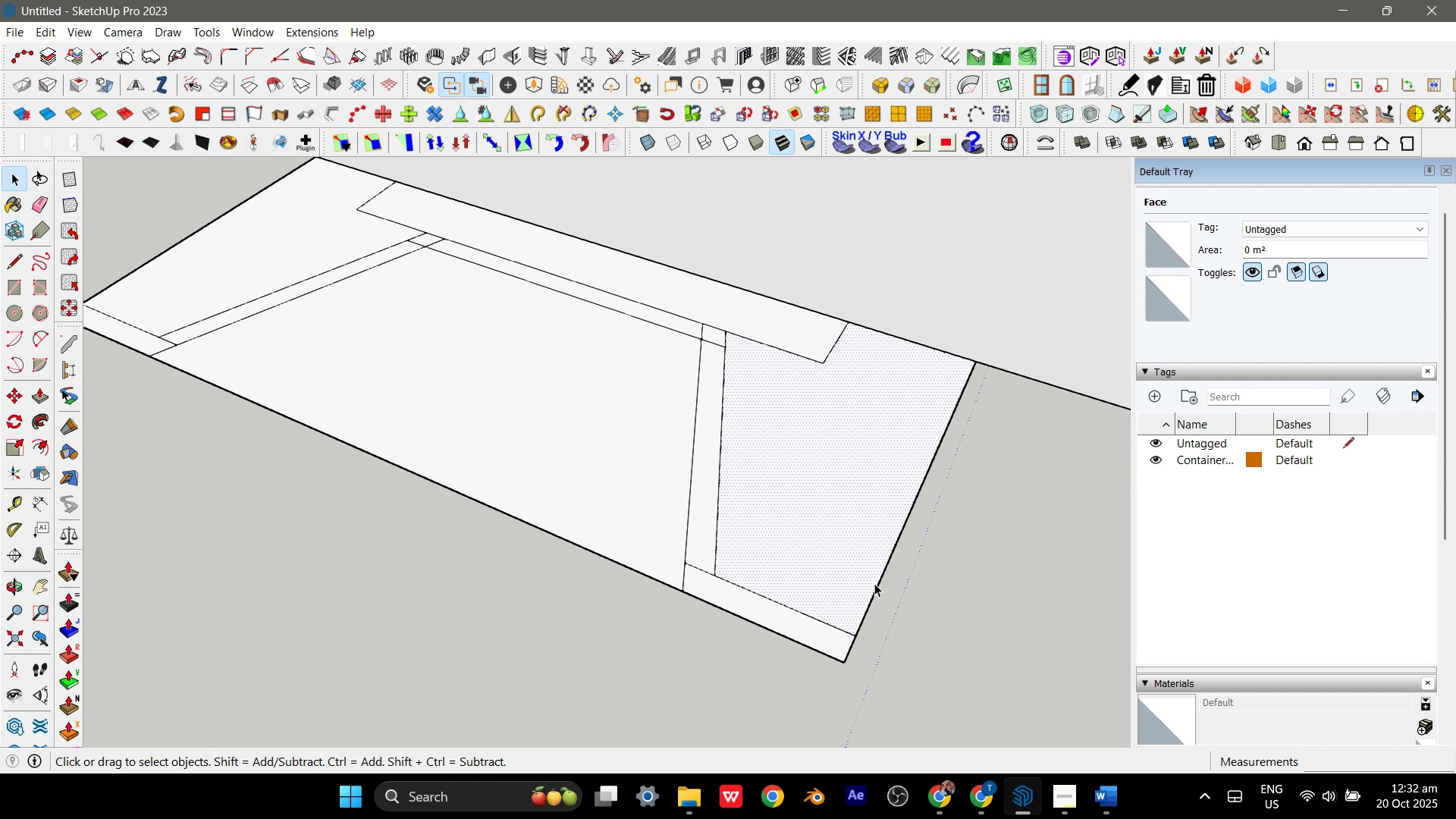 
left_click([875, 584])
 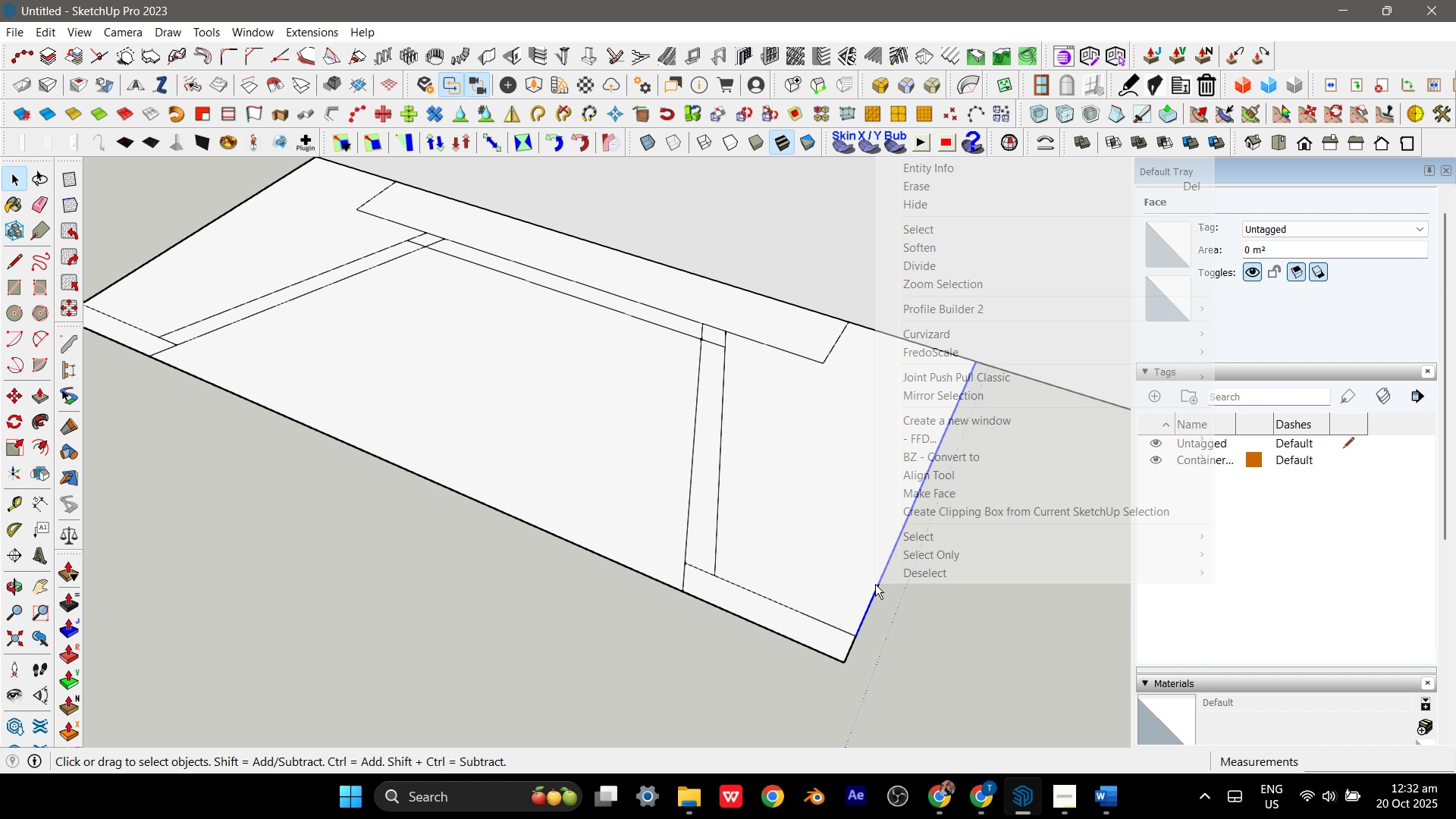 
right_click([875, 584])
 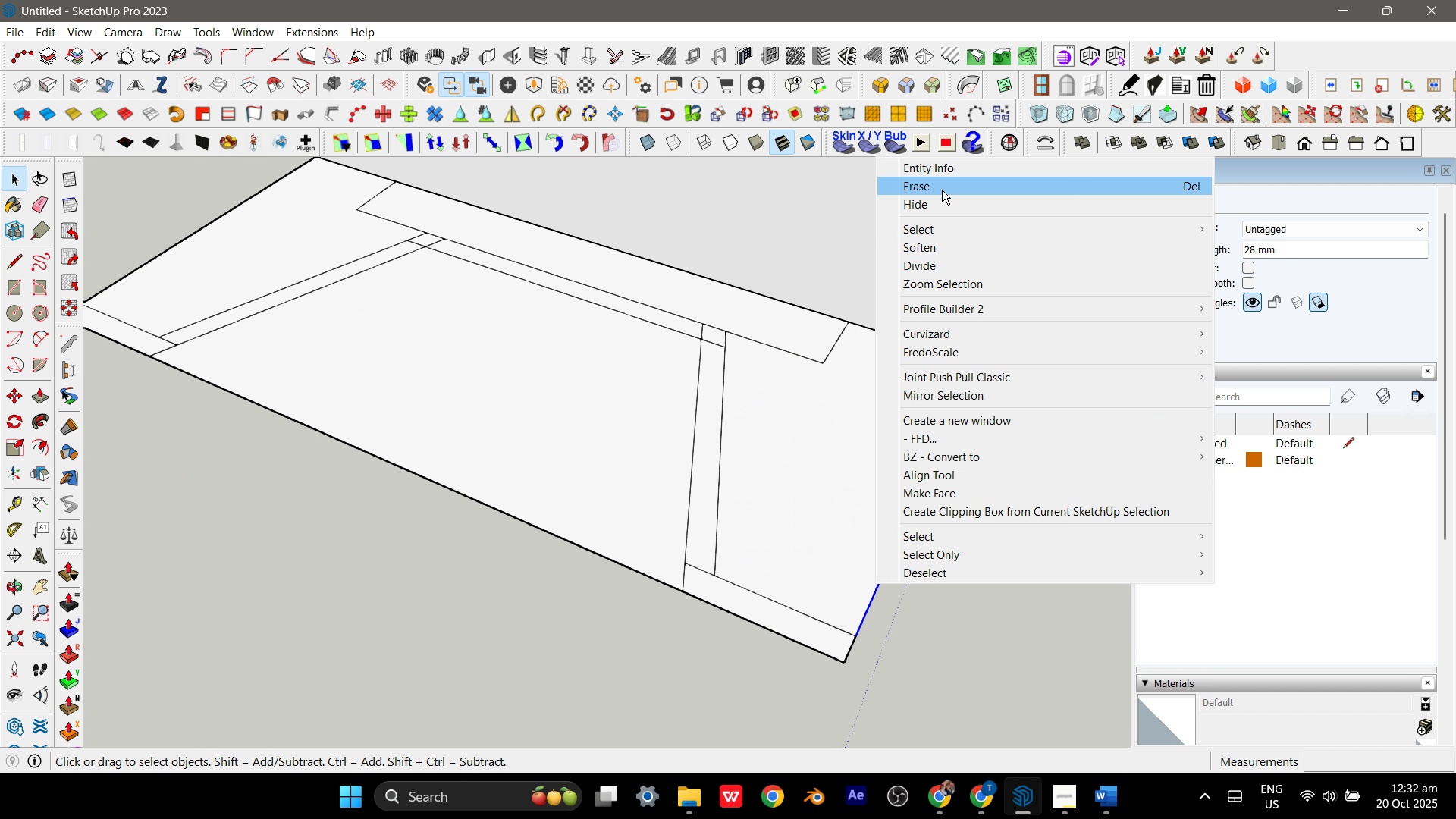 
left_click([943, 189])
 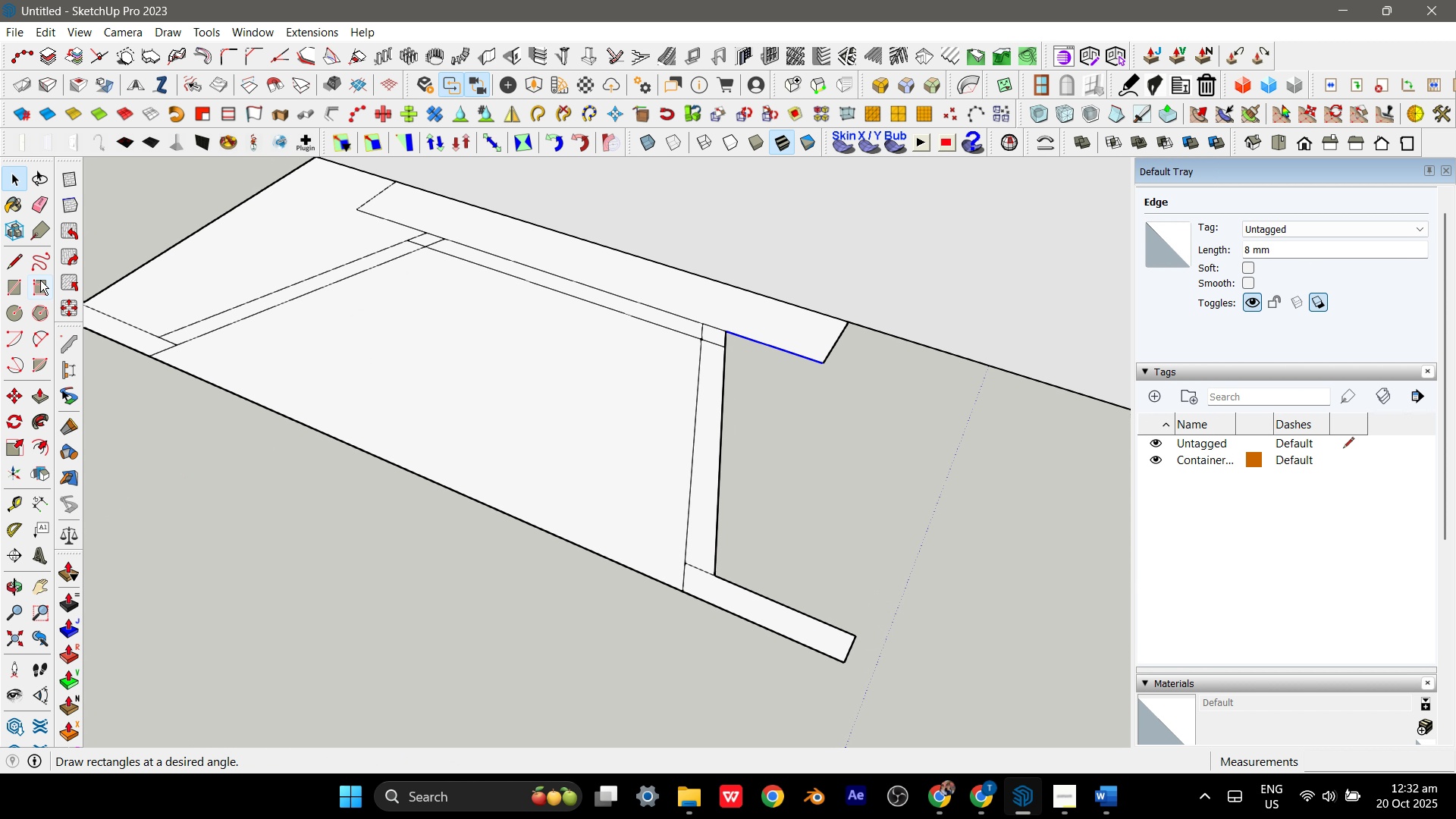 
left_click([41, 205])
 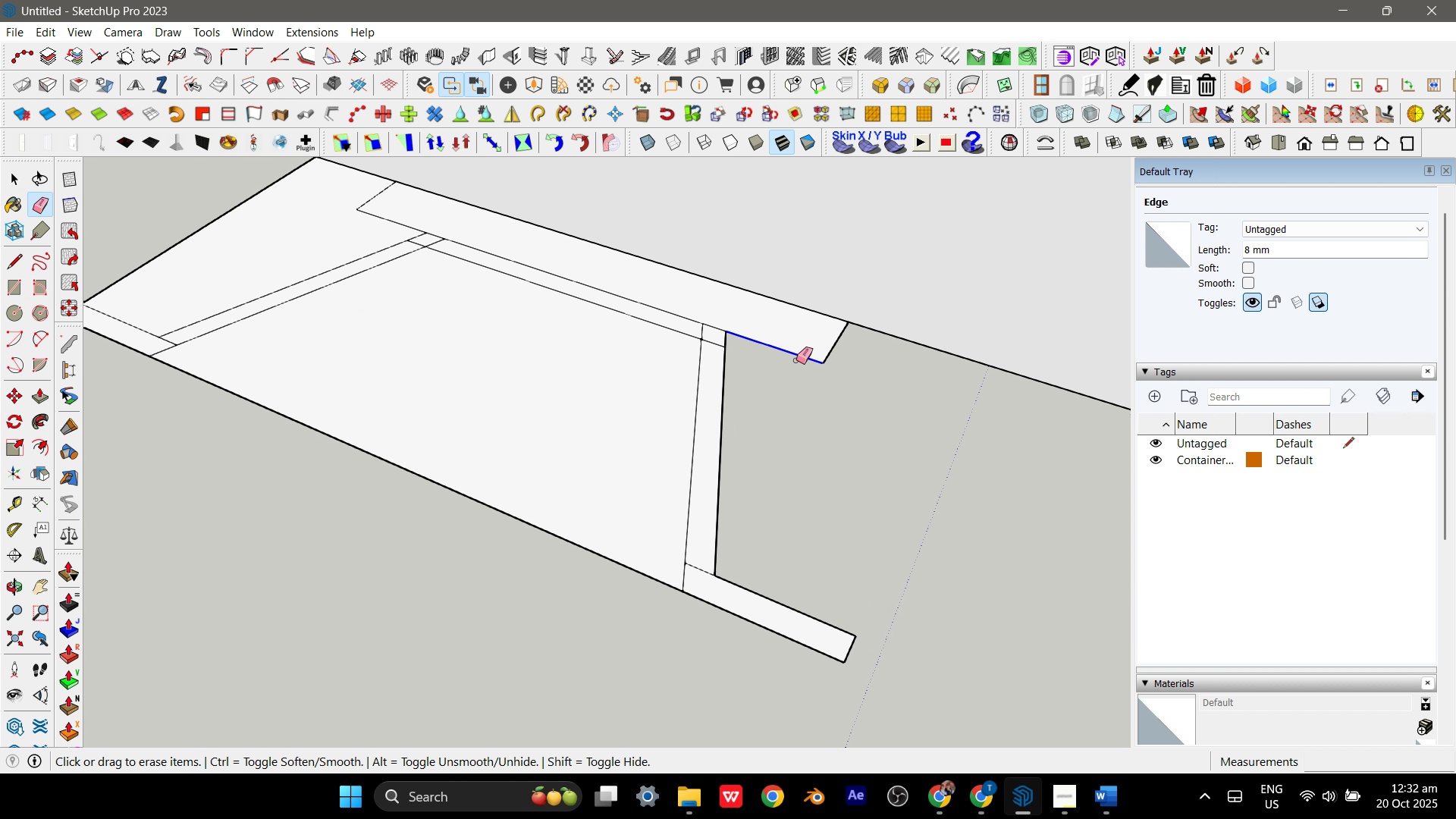 
left_click([797, 357])
 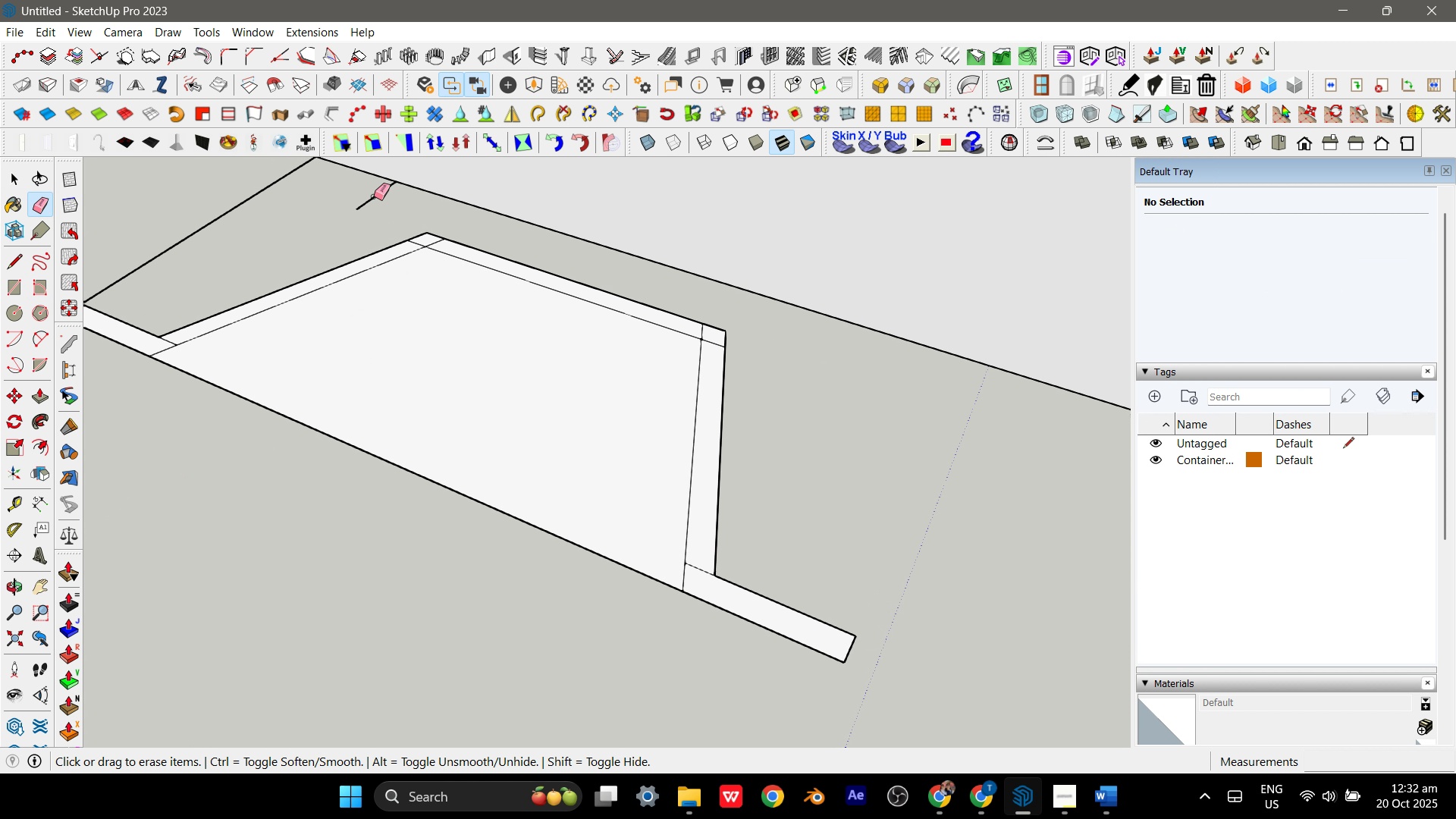 
left_click([279, 178])
 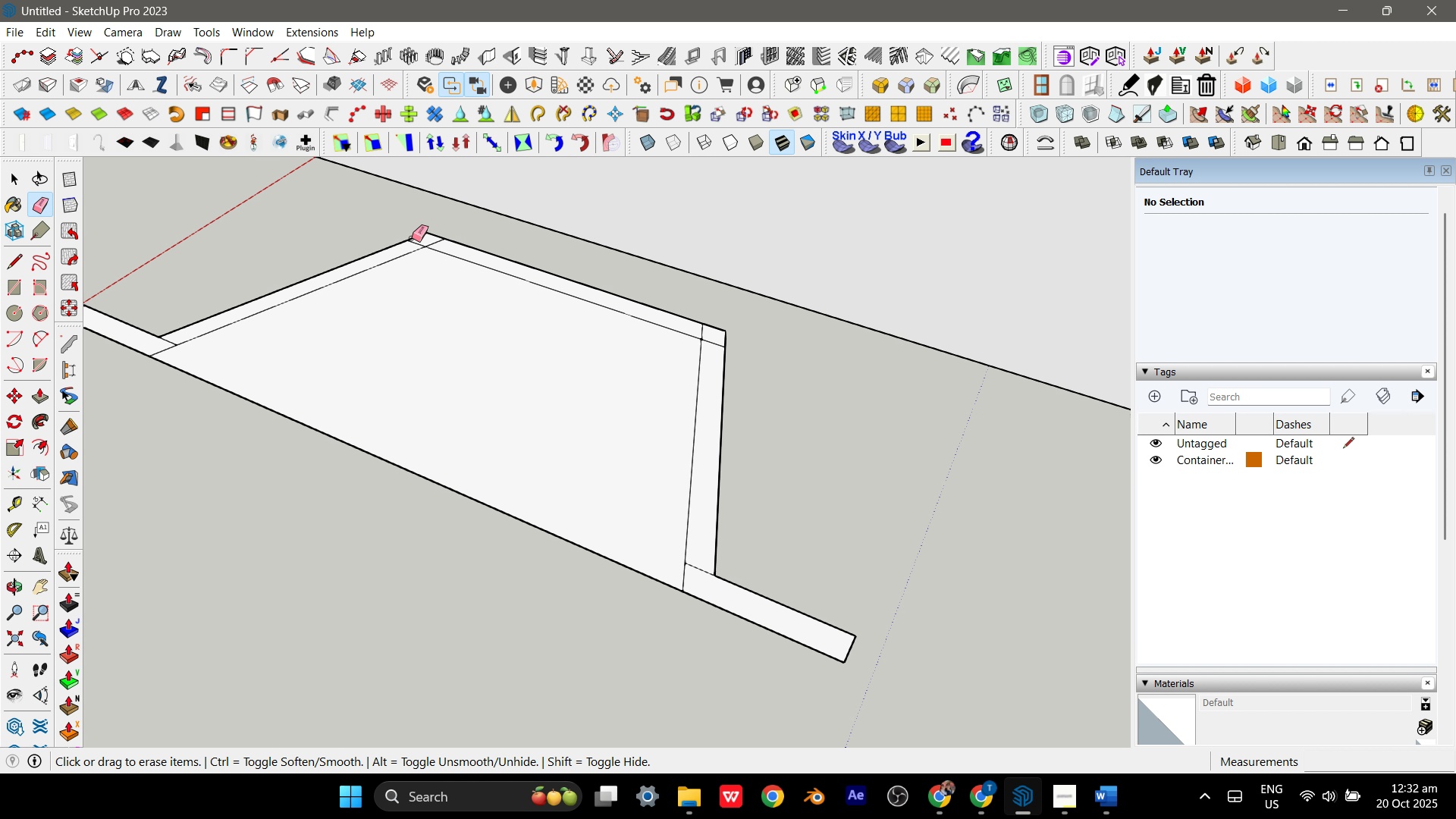 
scroll: coordinate [412, 238], scroll_direction: up, amount: 3.0
 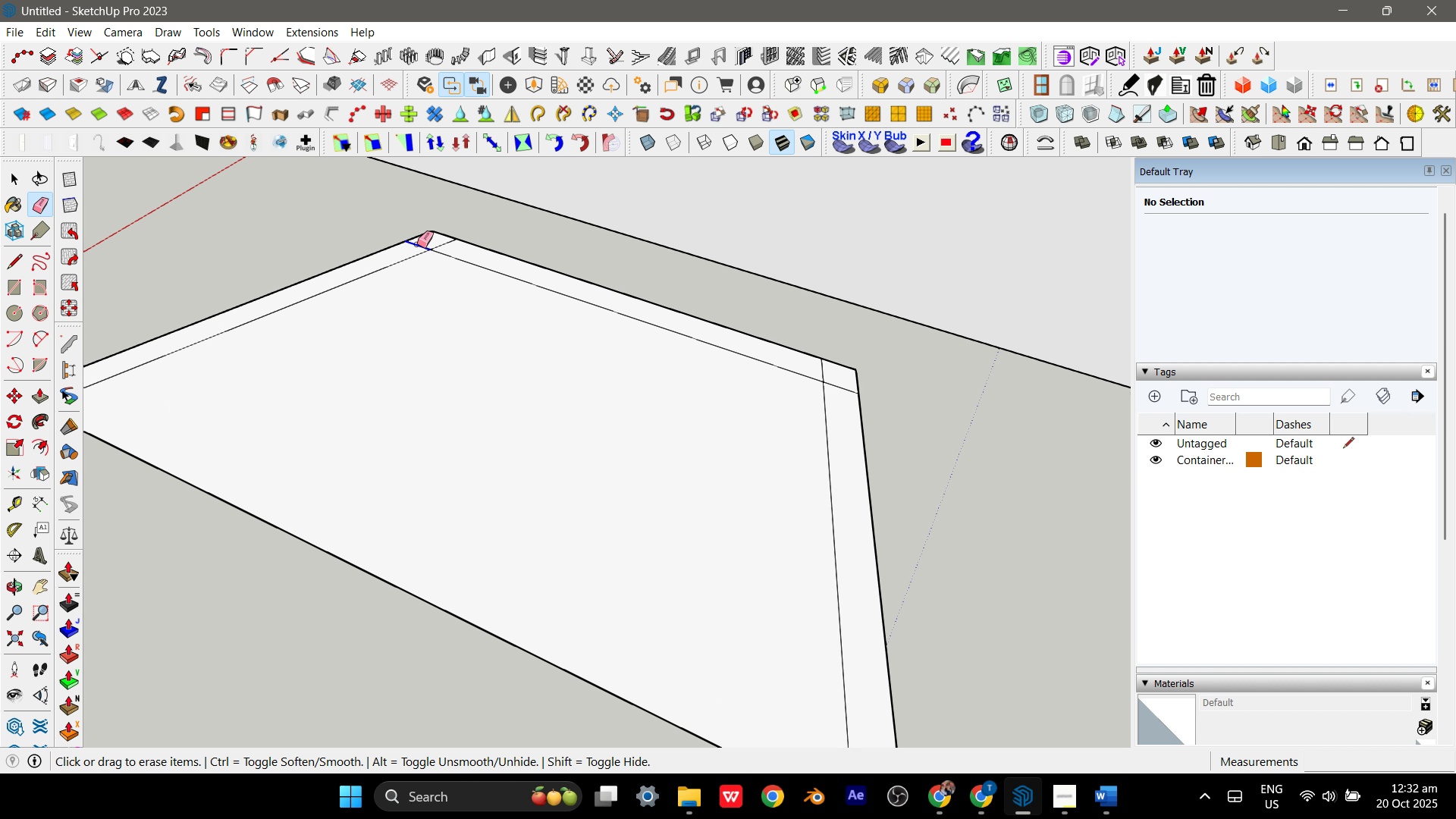 
left_click([417, 244])
 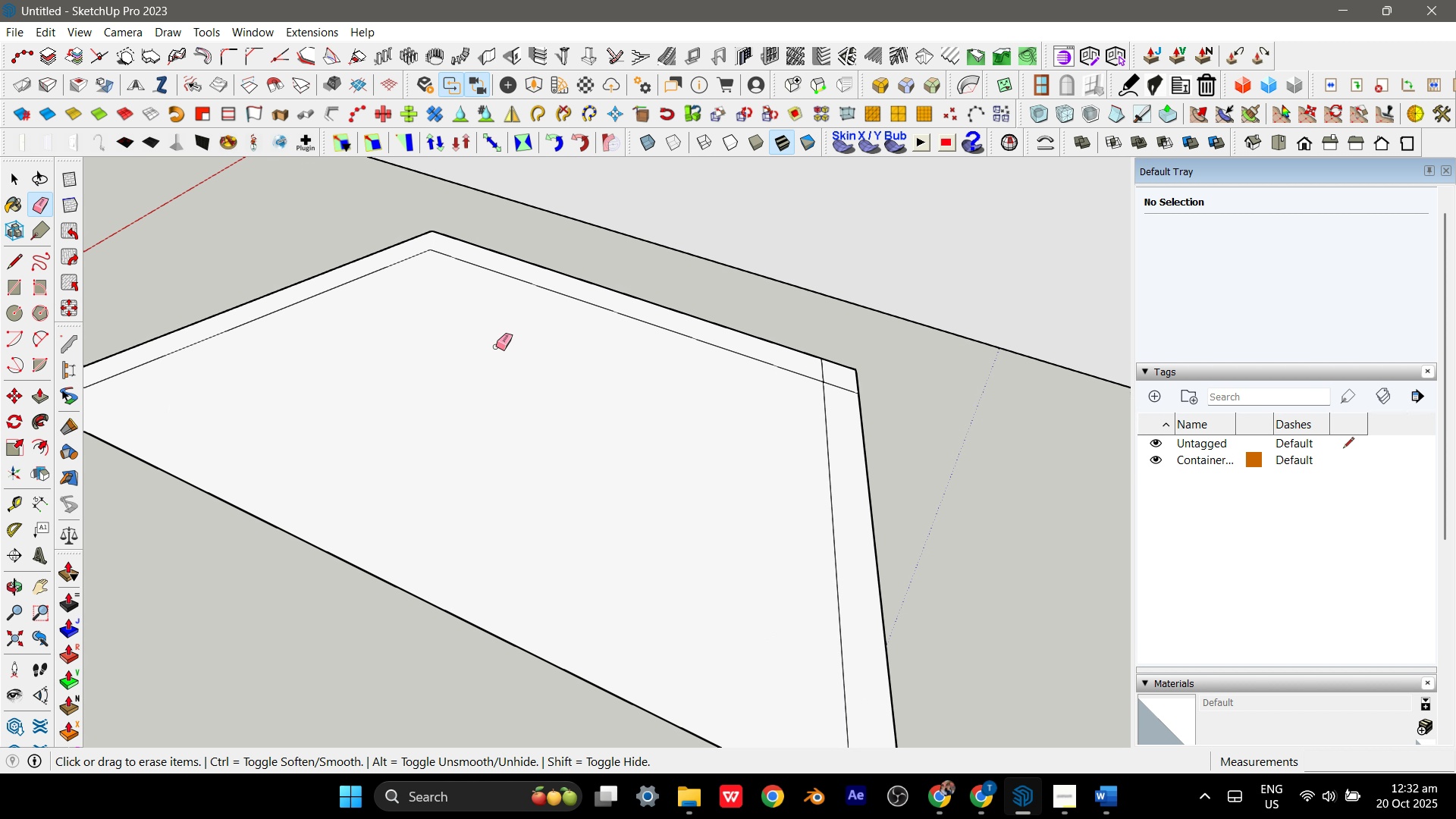 
left_click([455, 445])
 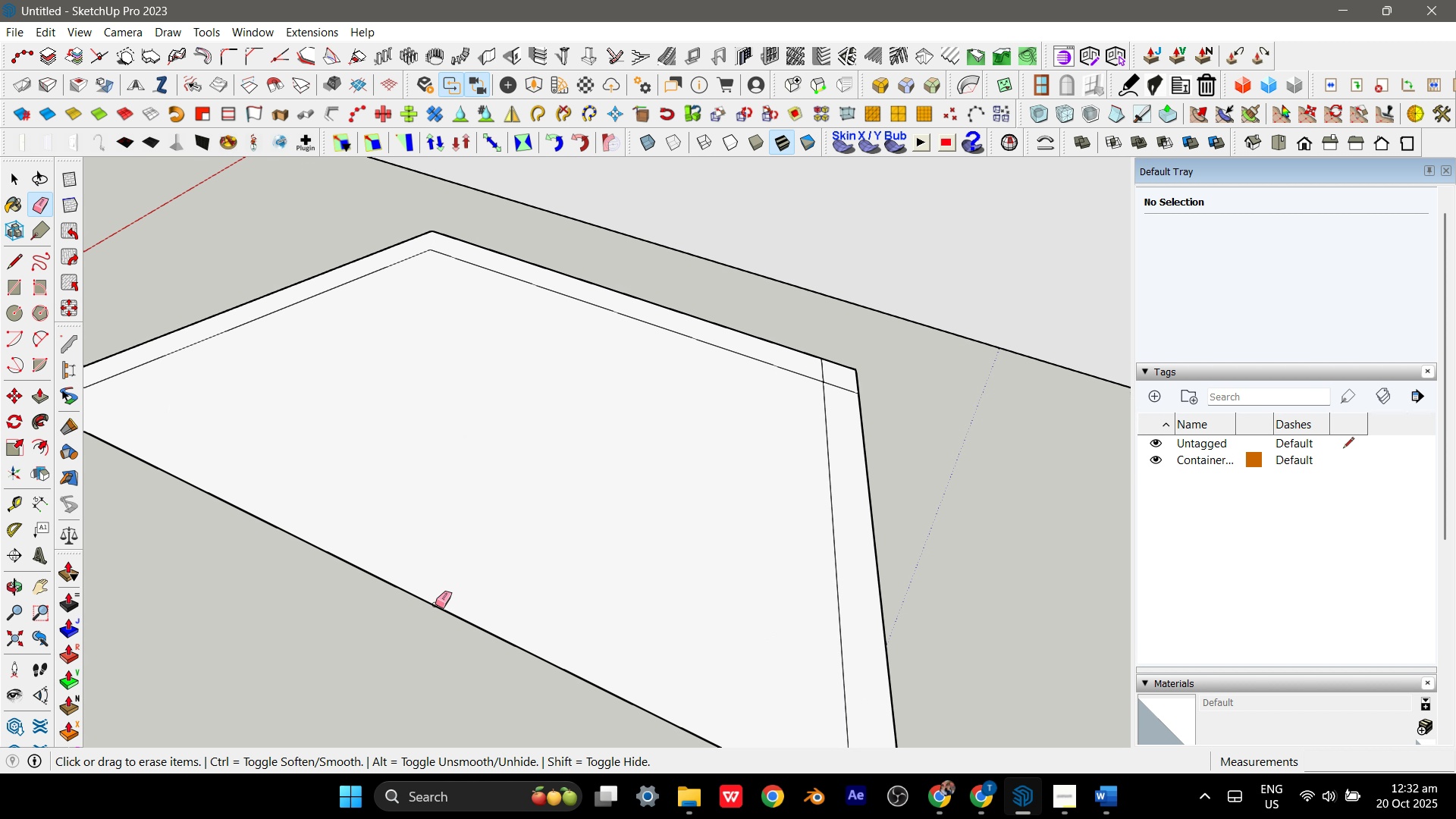 
left_click([435, 604])
 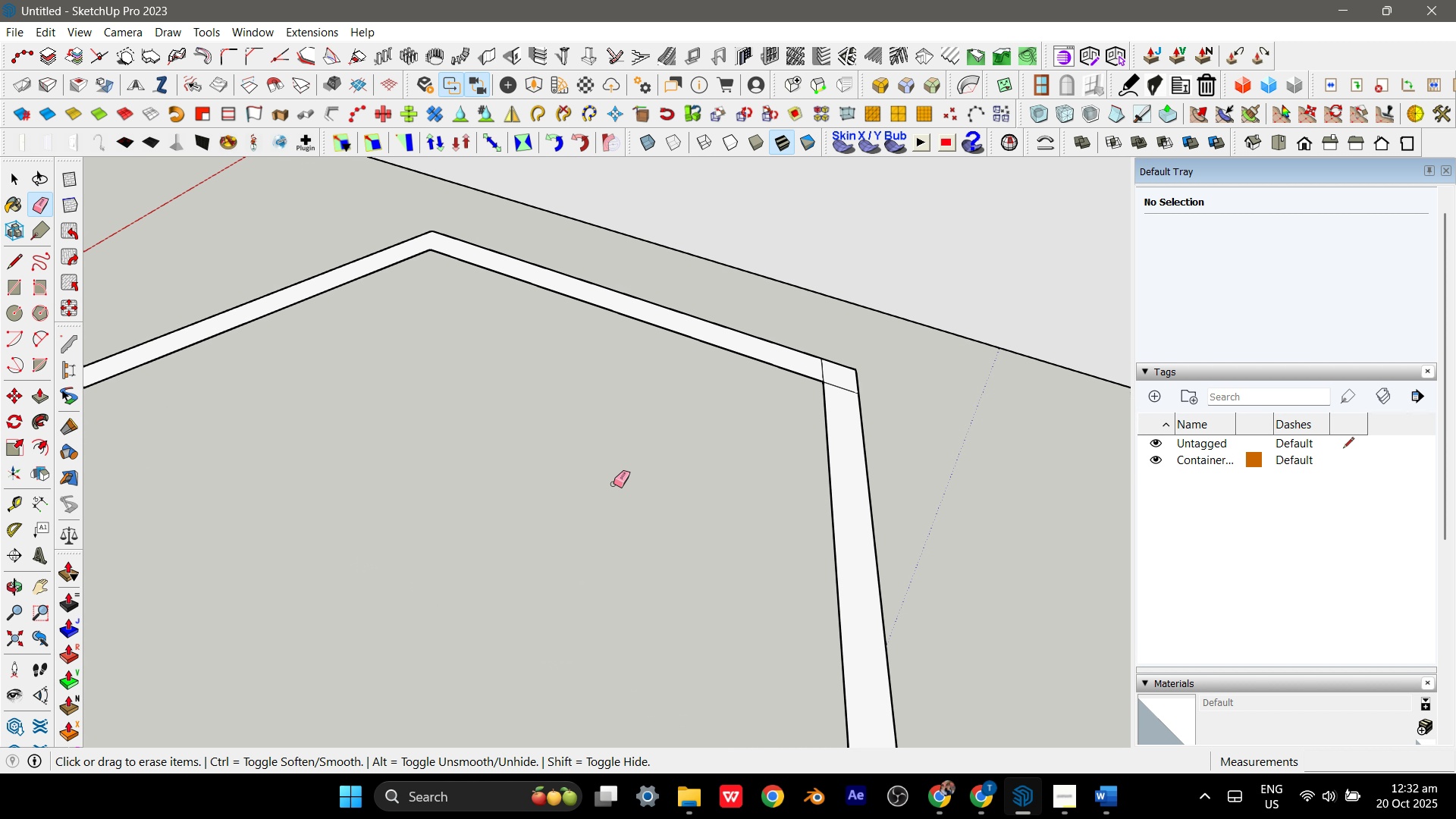 
scroll: coordinate [748, 394], scroll_direction: up, amount: 2.0
 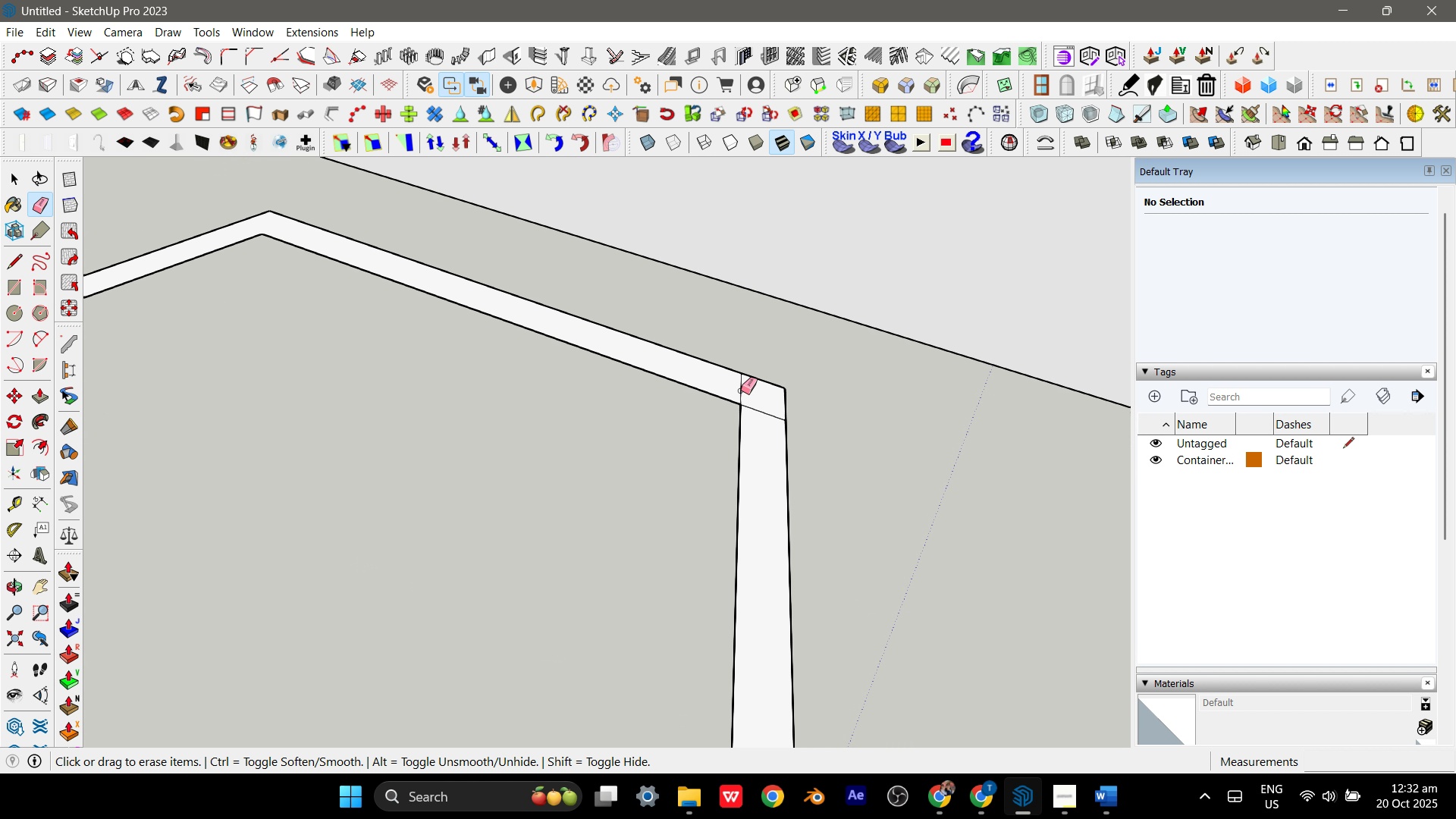 
left_click([741, 391])
 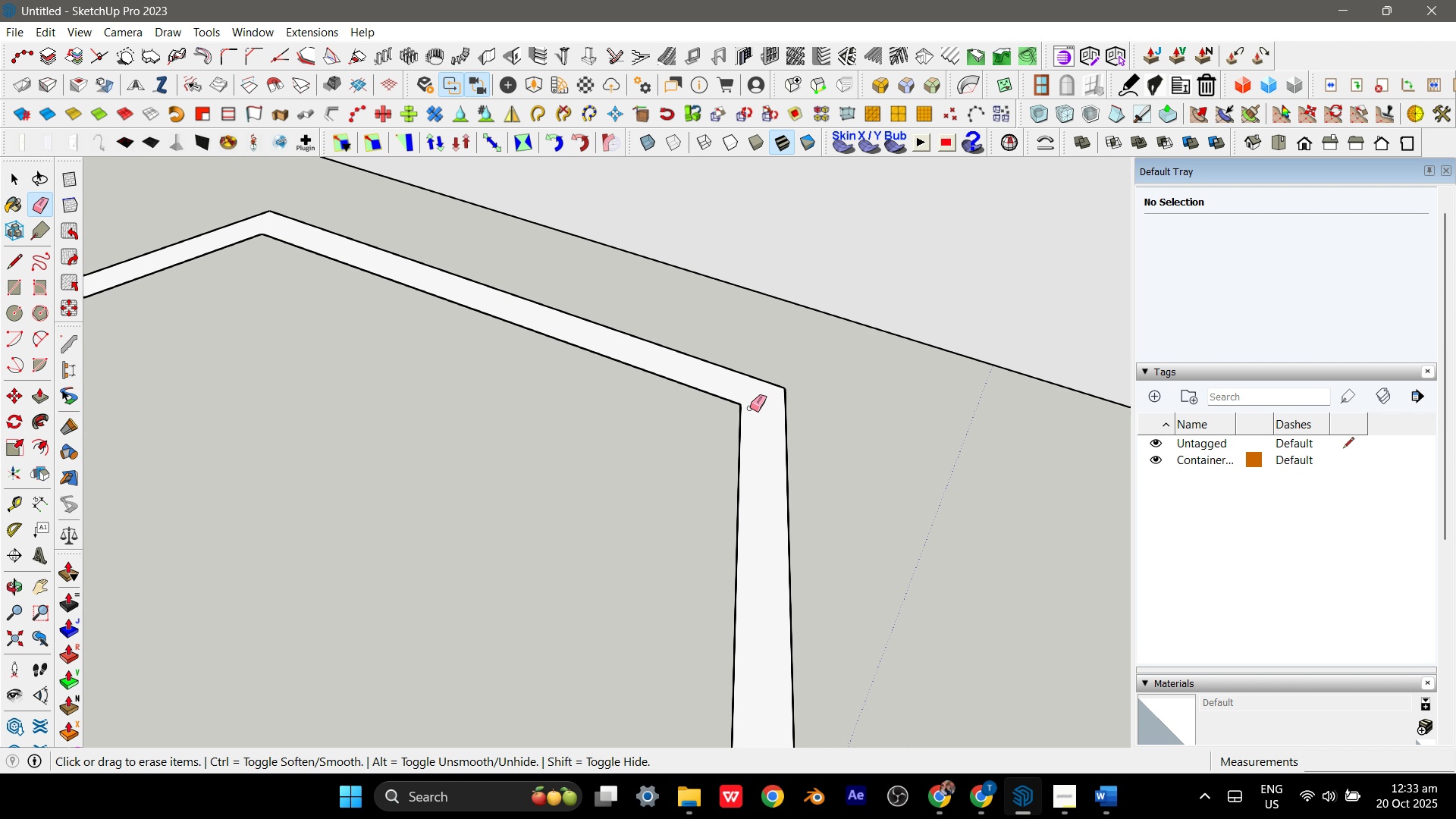 
scroll: coordinate [620, 554], scroll_direction: down, amount: 53.0
 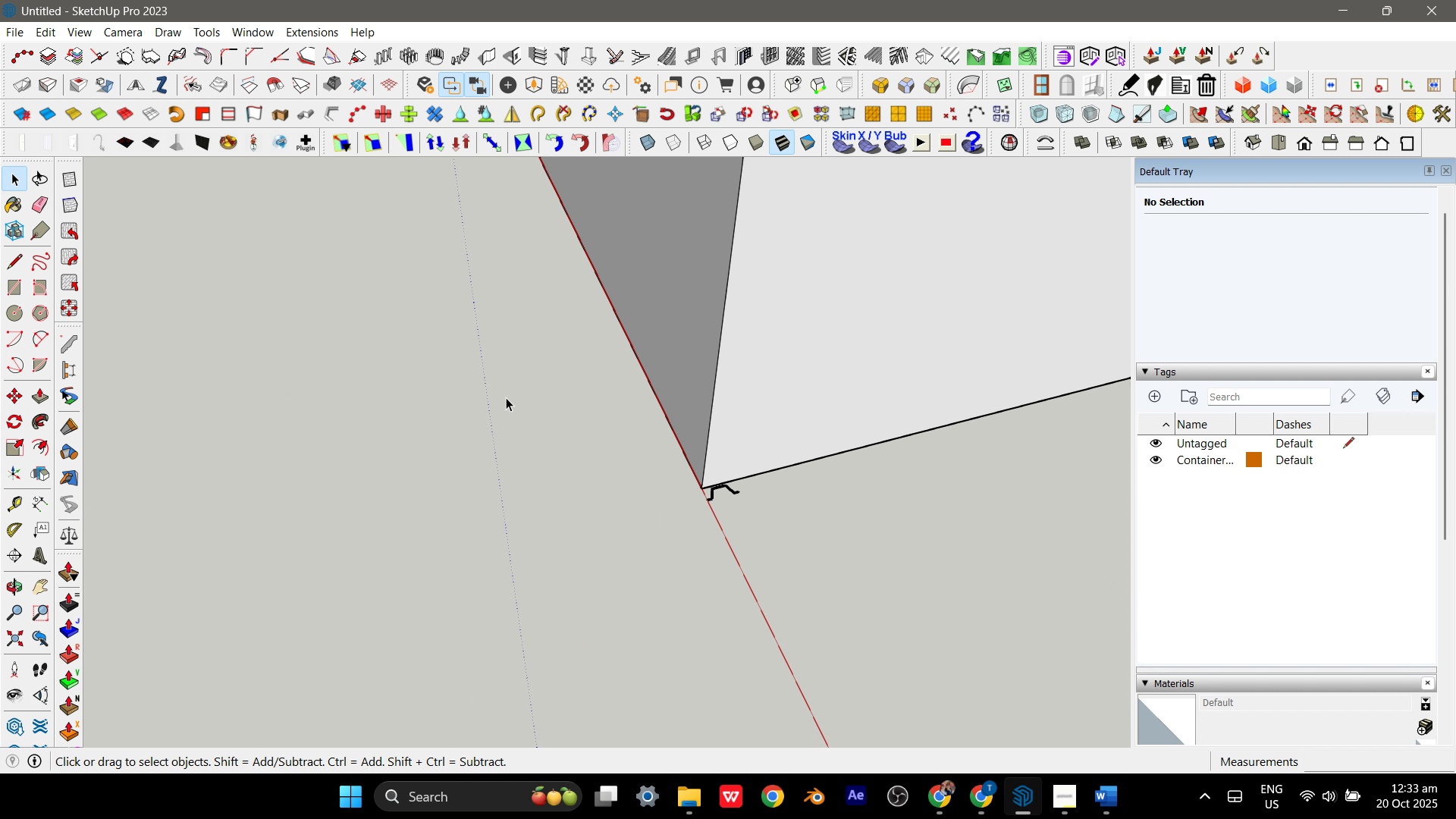 
key(Space)
 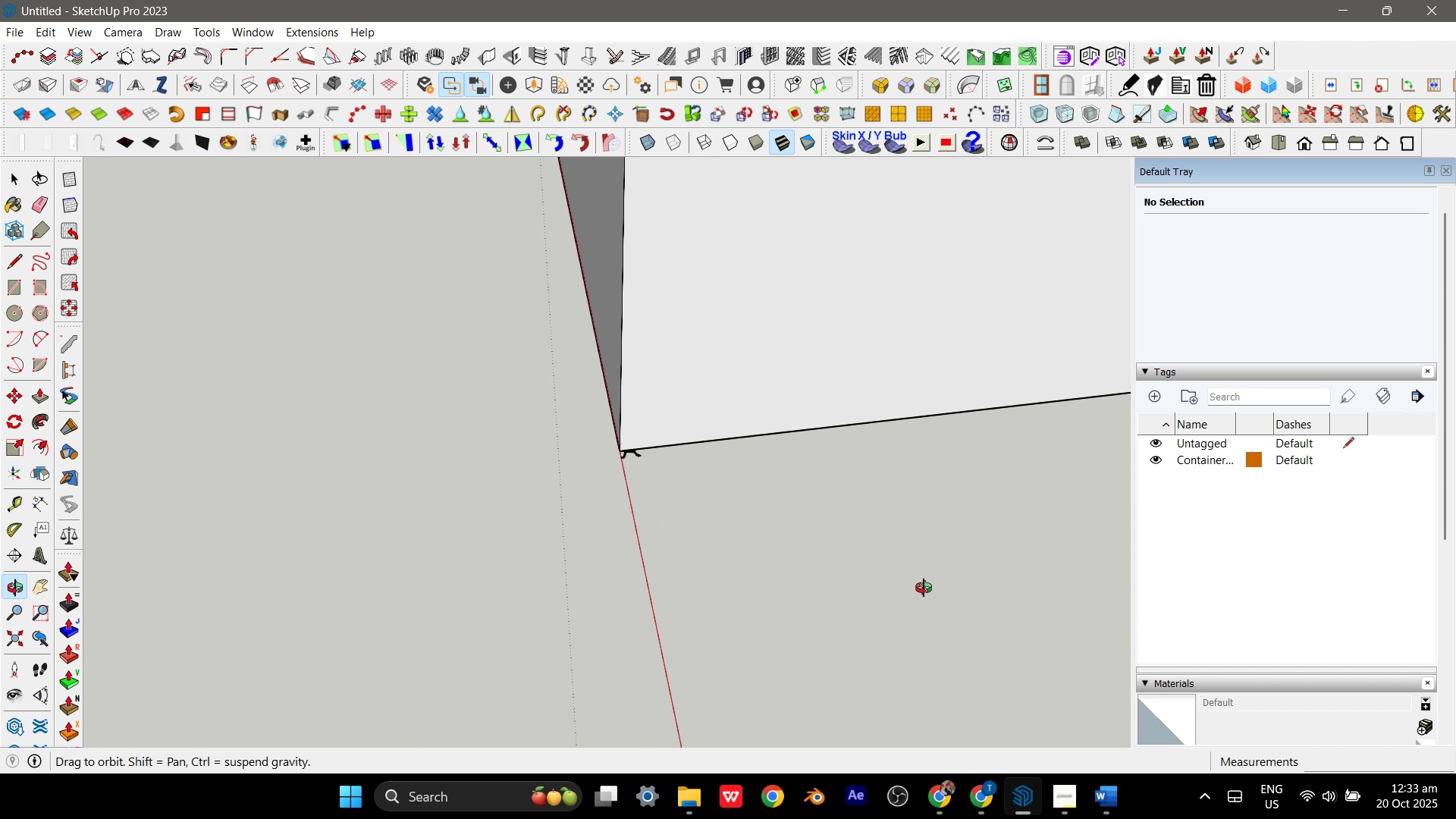 
scroll: coordinate [643, 601], scroll_direction: up, amount: 34.0
 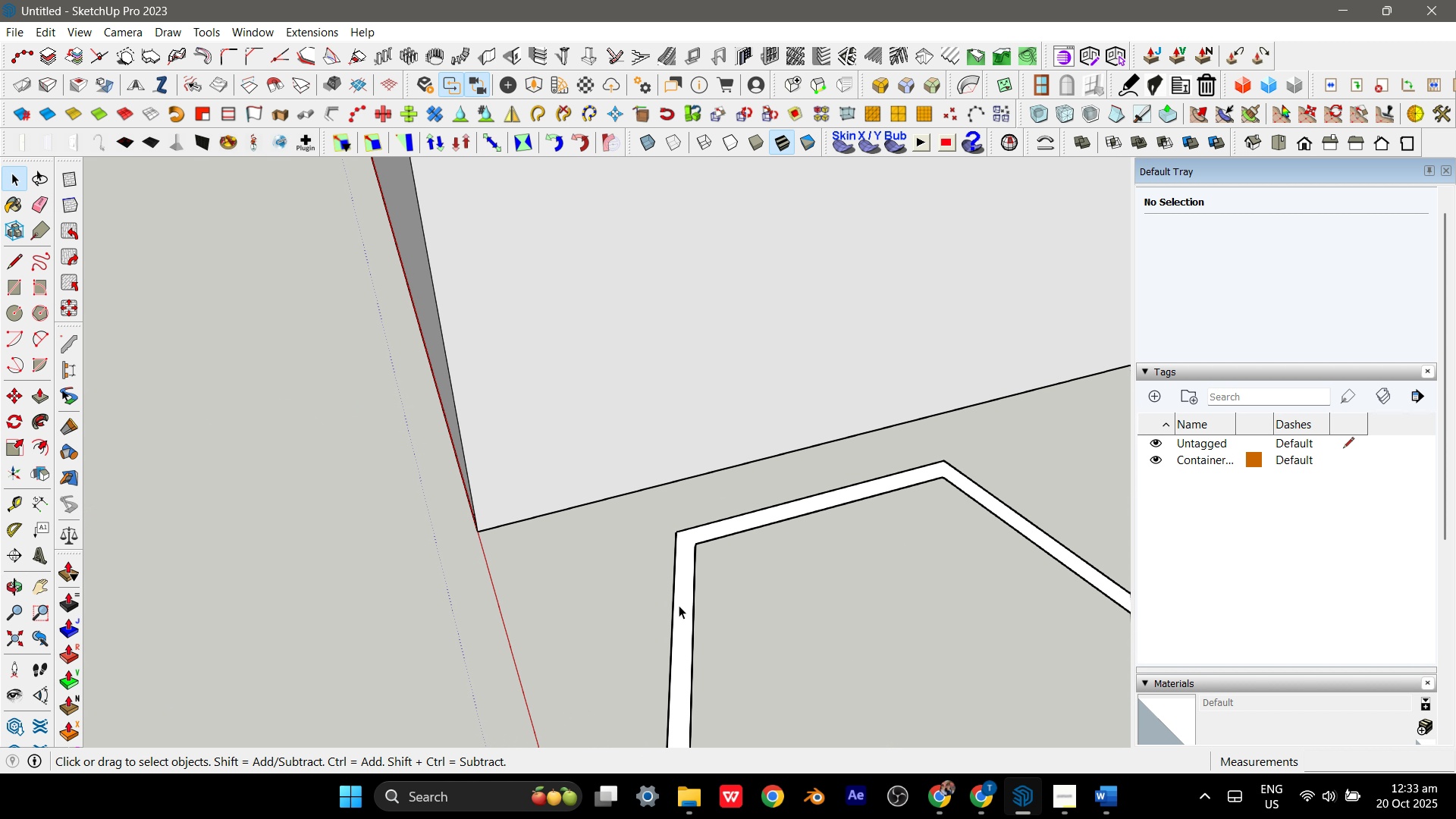 
left_click([679, 605])
 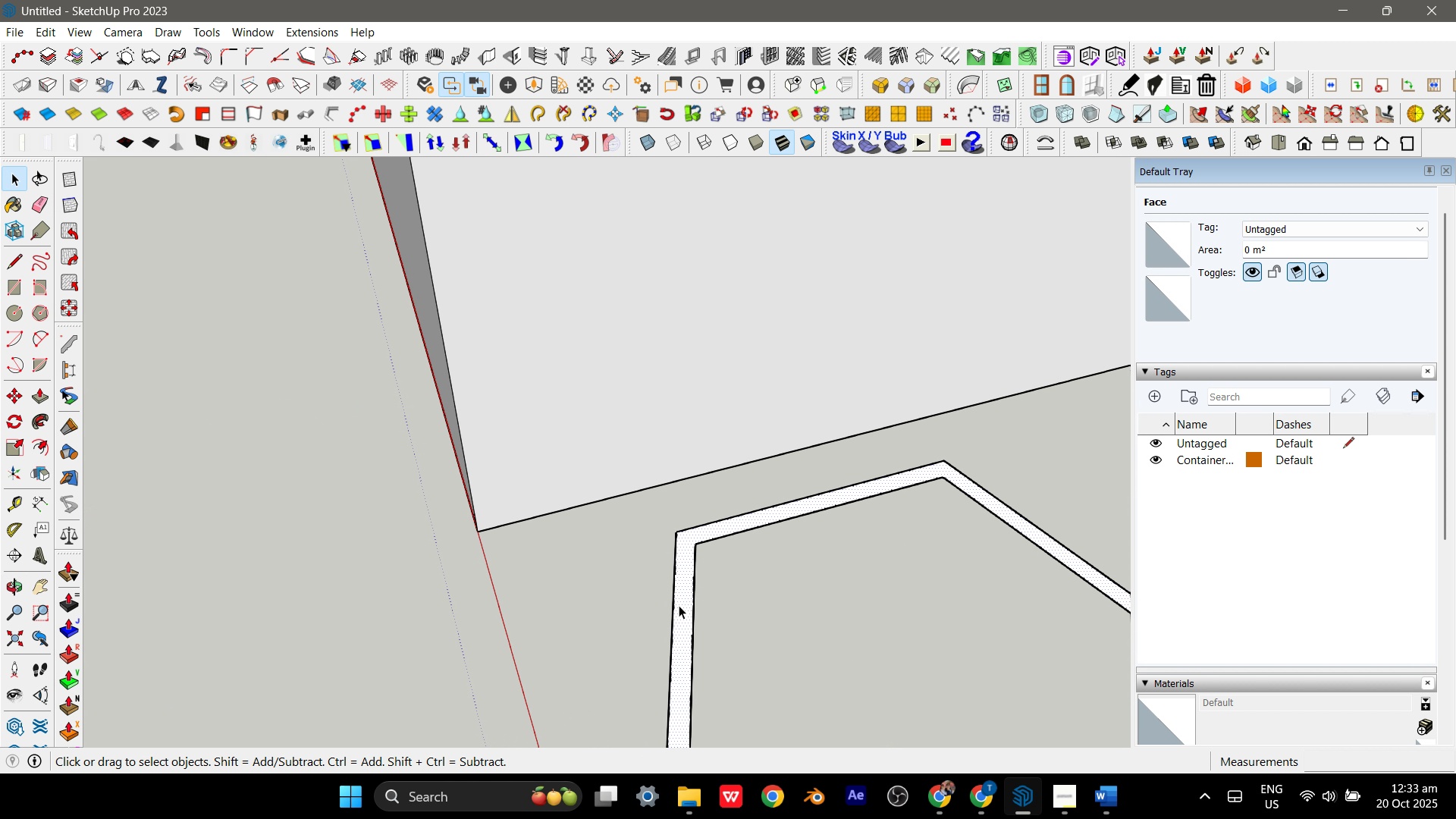 
key(P)
 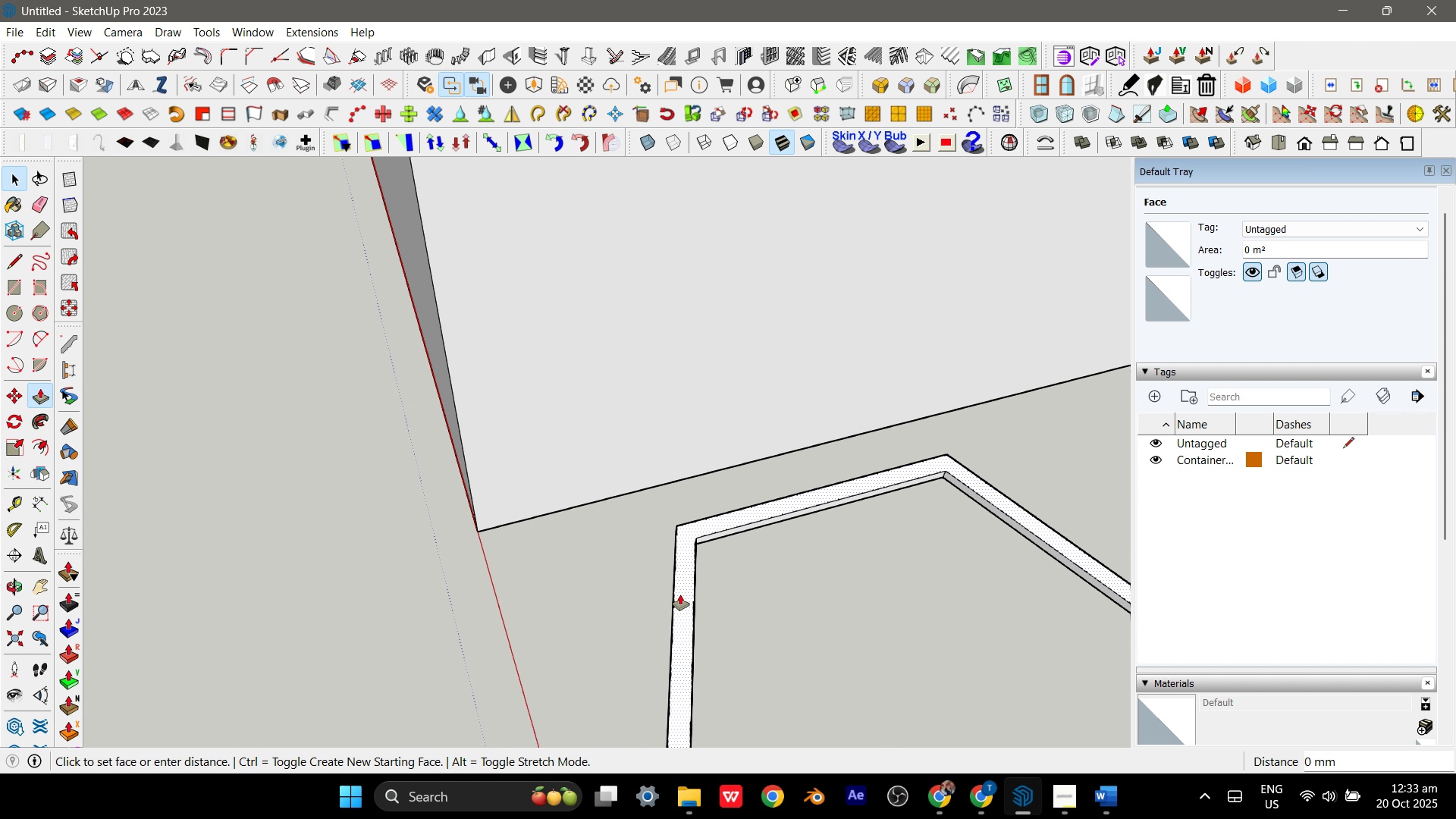 
left_click([679, 605])
 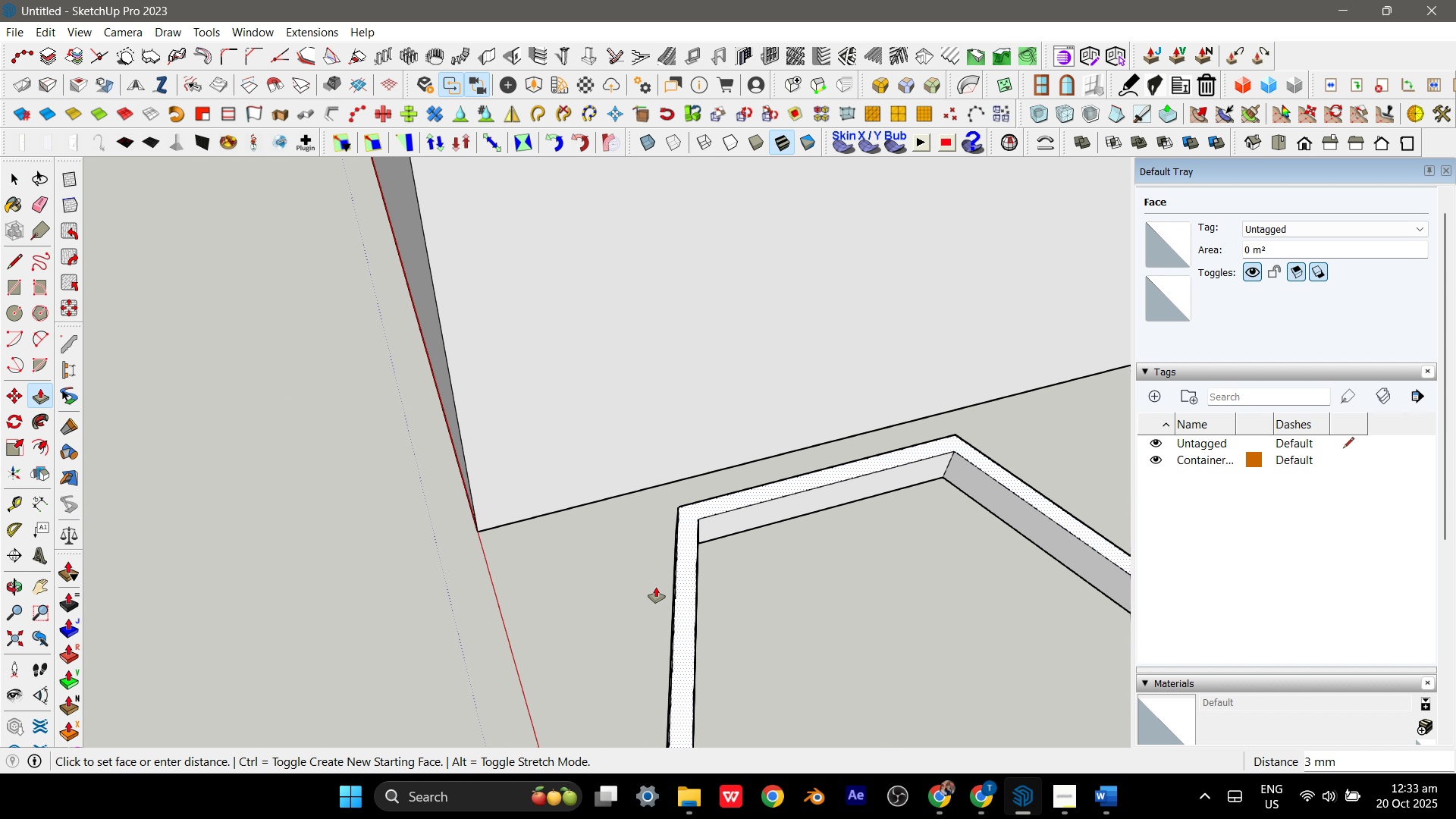 
scroll: coordinate [593, 549], scroll_direction: down, amount: 54.0
 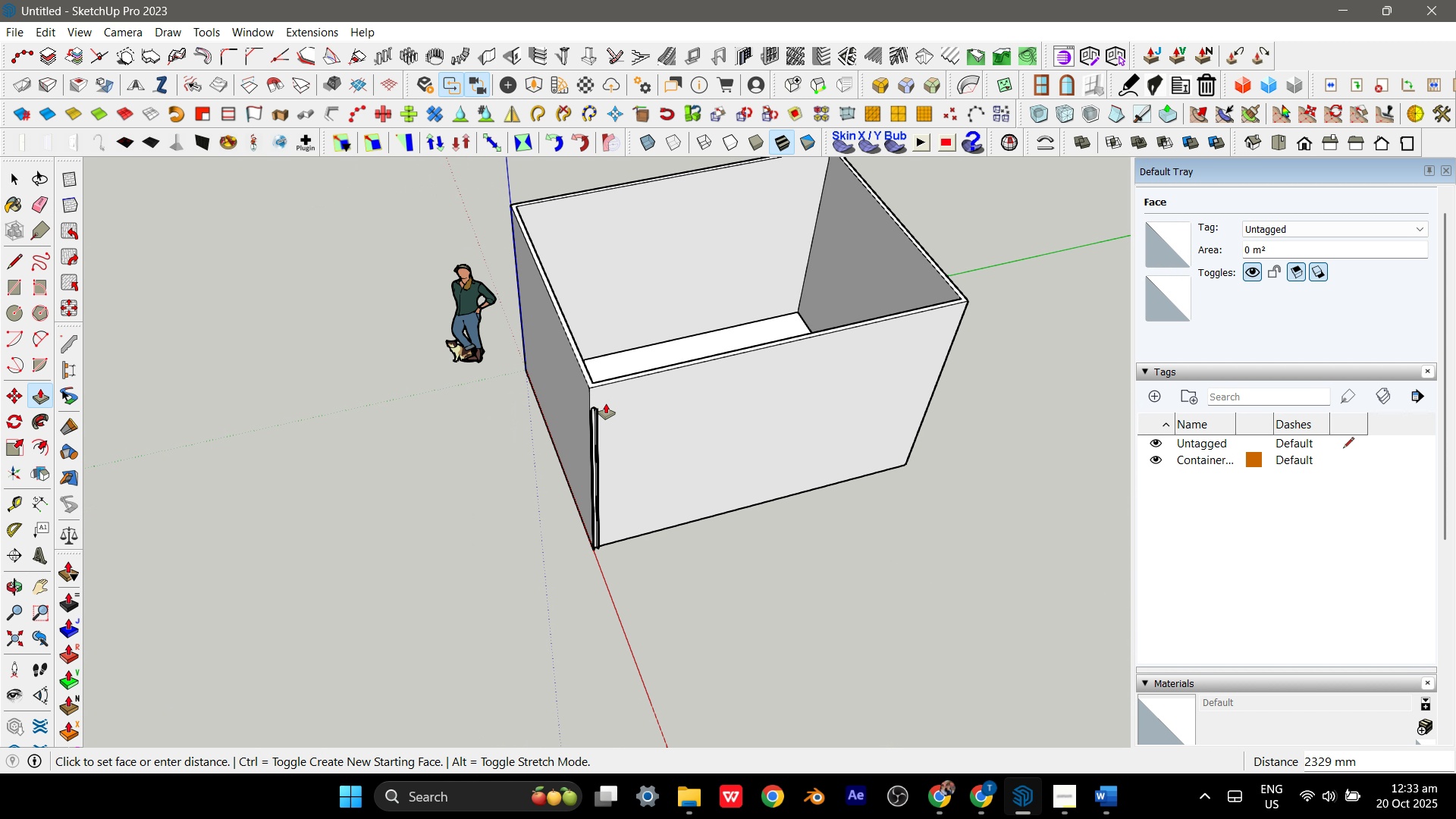 
scroll: coordinate [567, 362], scroll_direction: up, amount: 16.0
 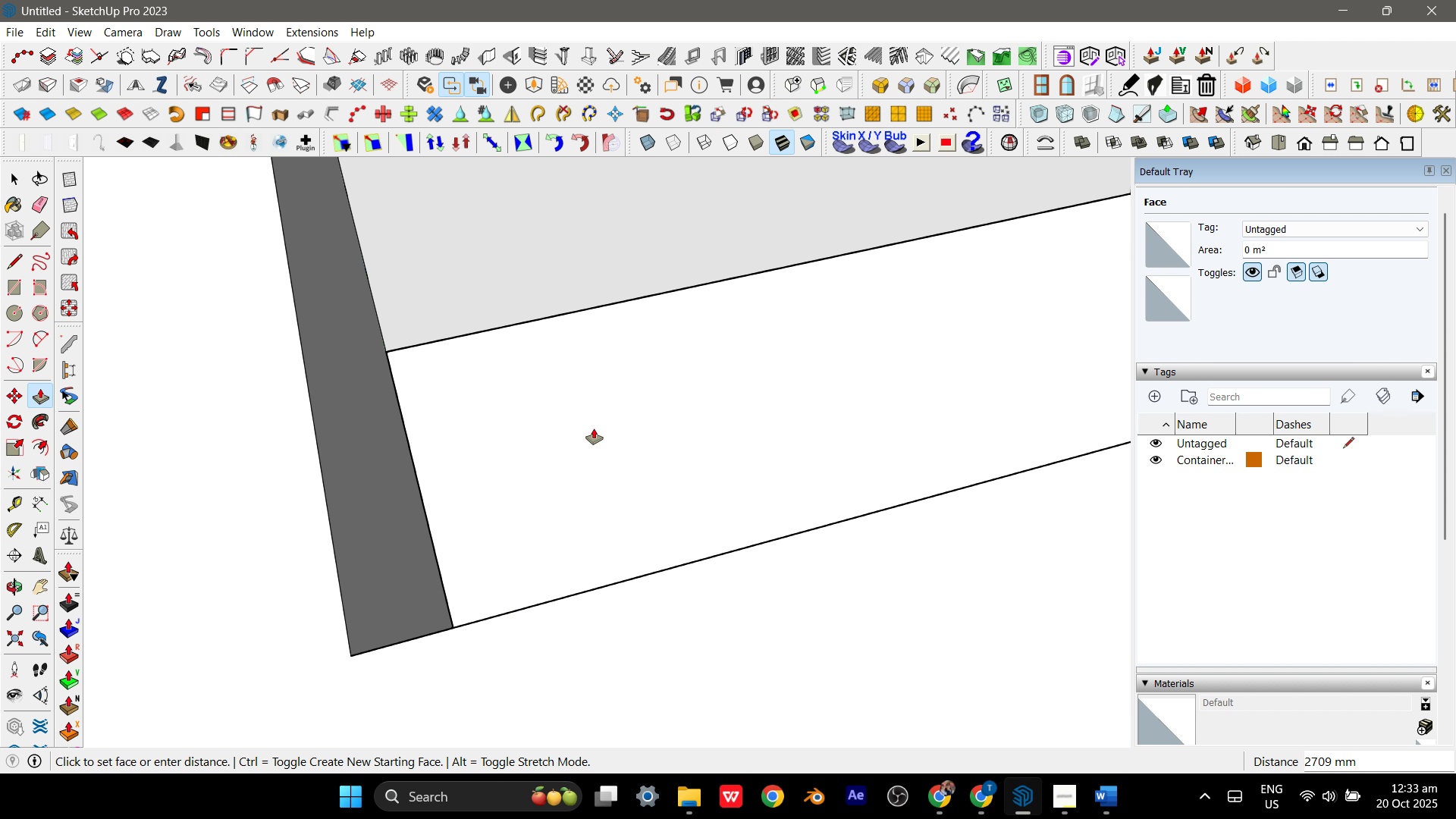 
scroll: coordinate [595, 427], scroll_direction: down, amount: 8.0
 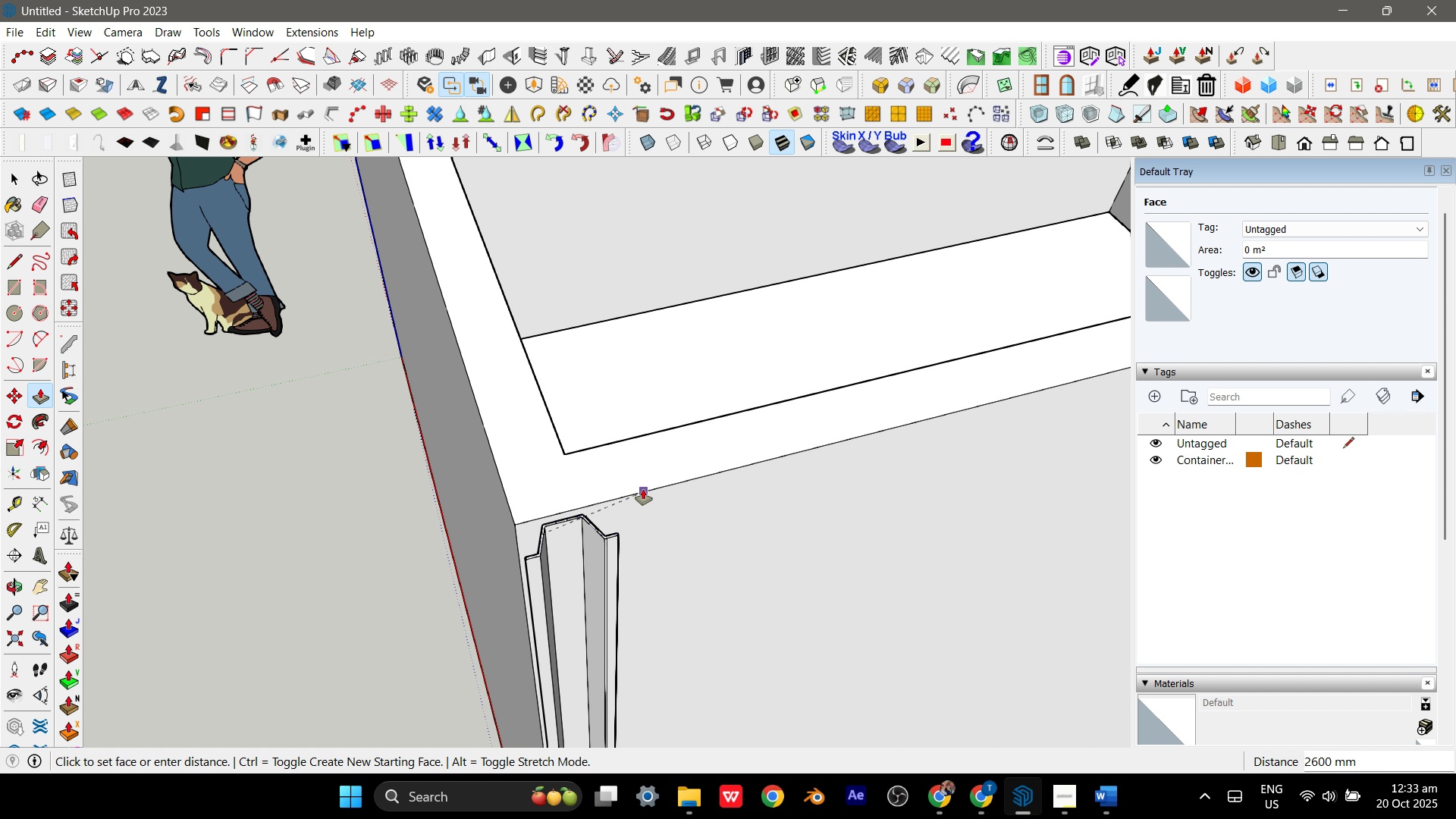 
left_click([643, 489])
 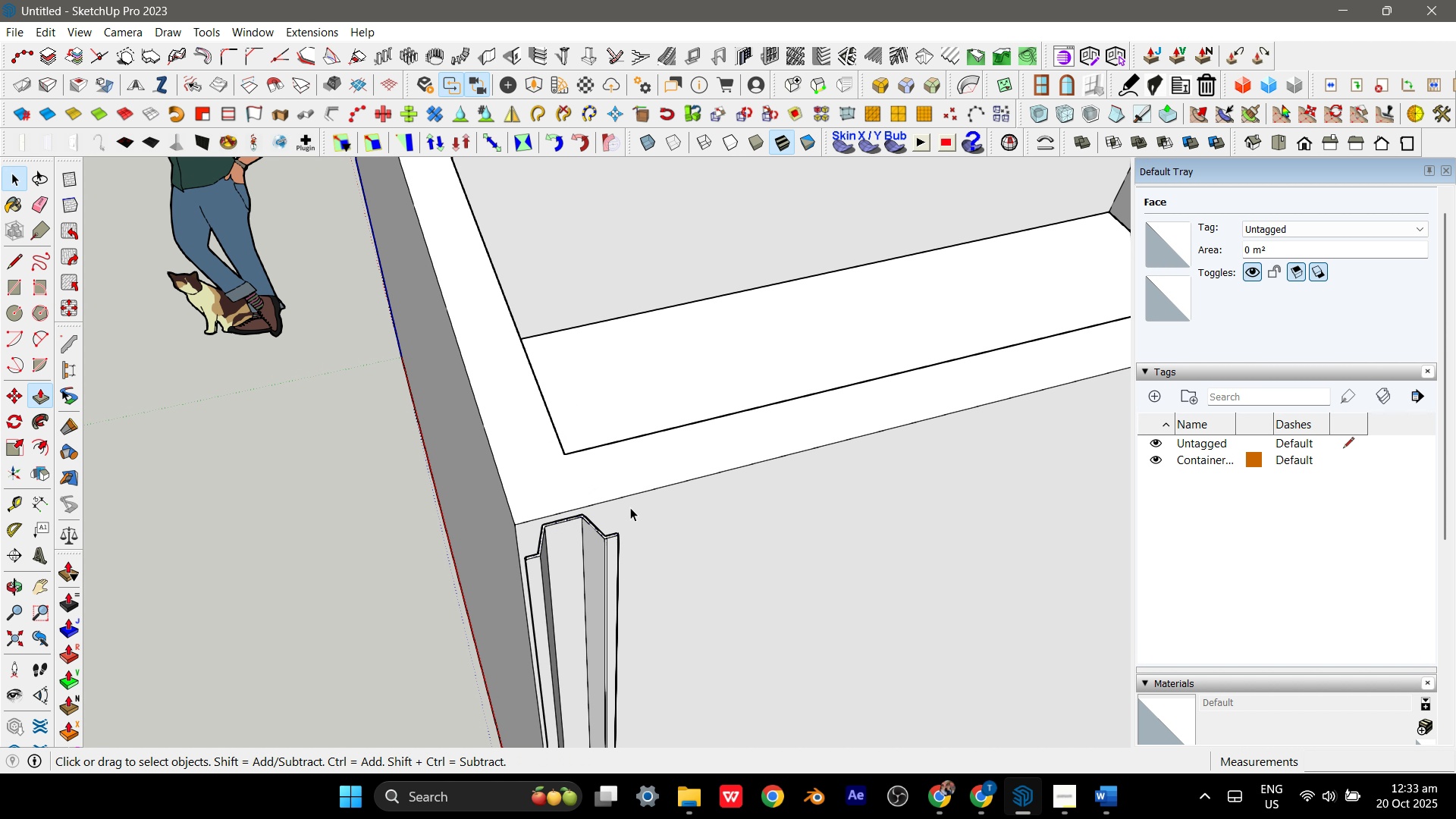 
key(Space)
 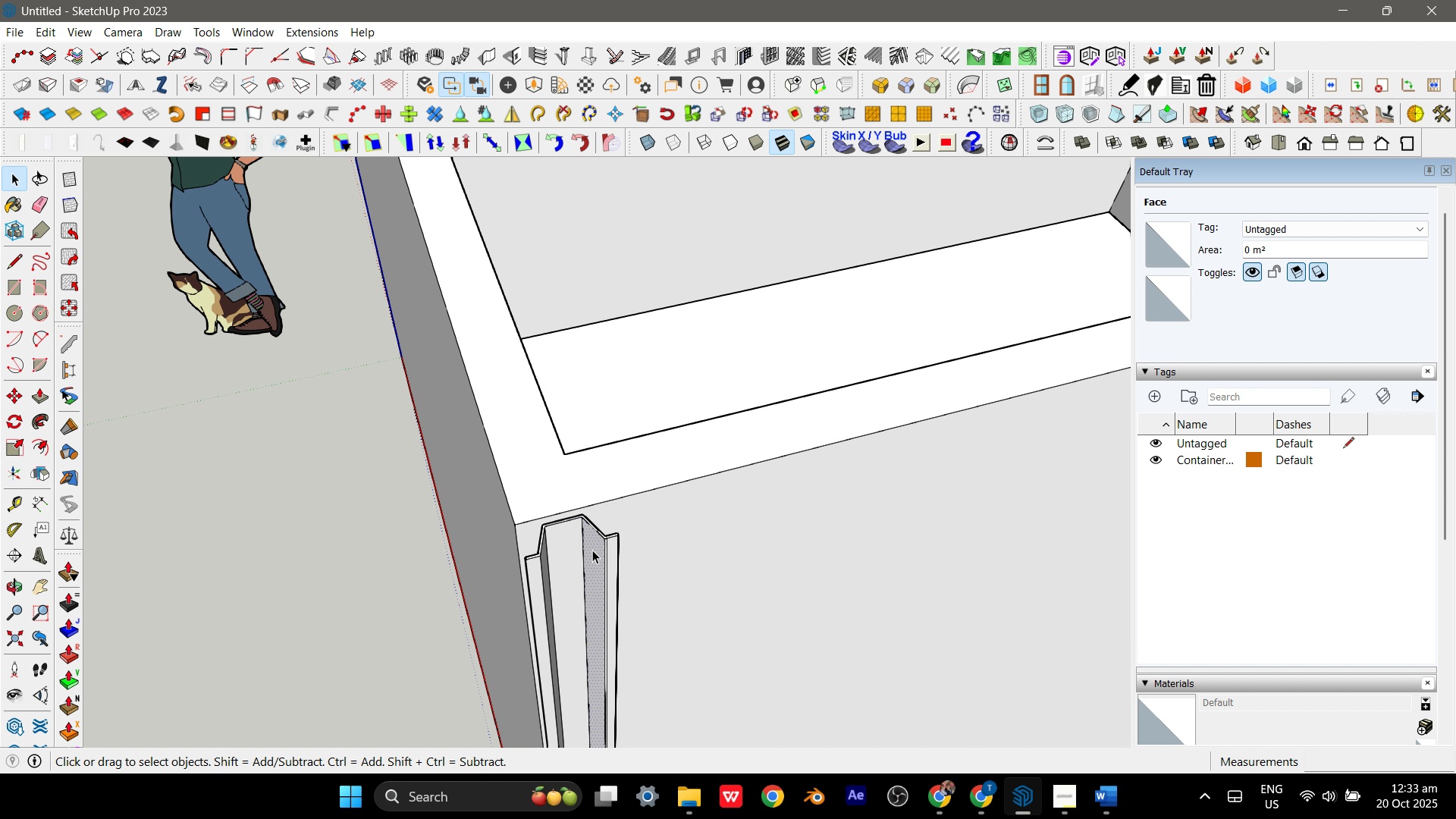 
triple_click([592, 550])
 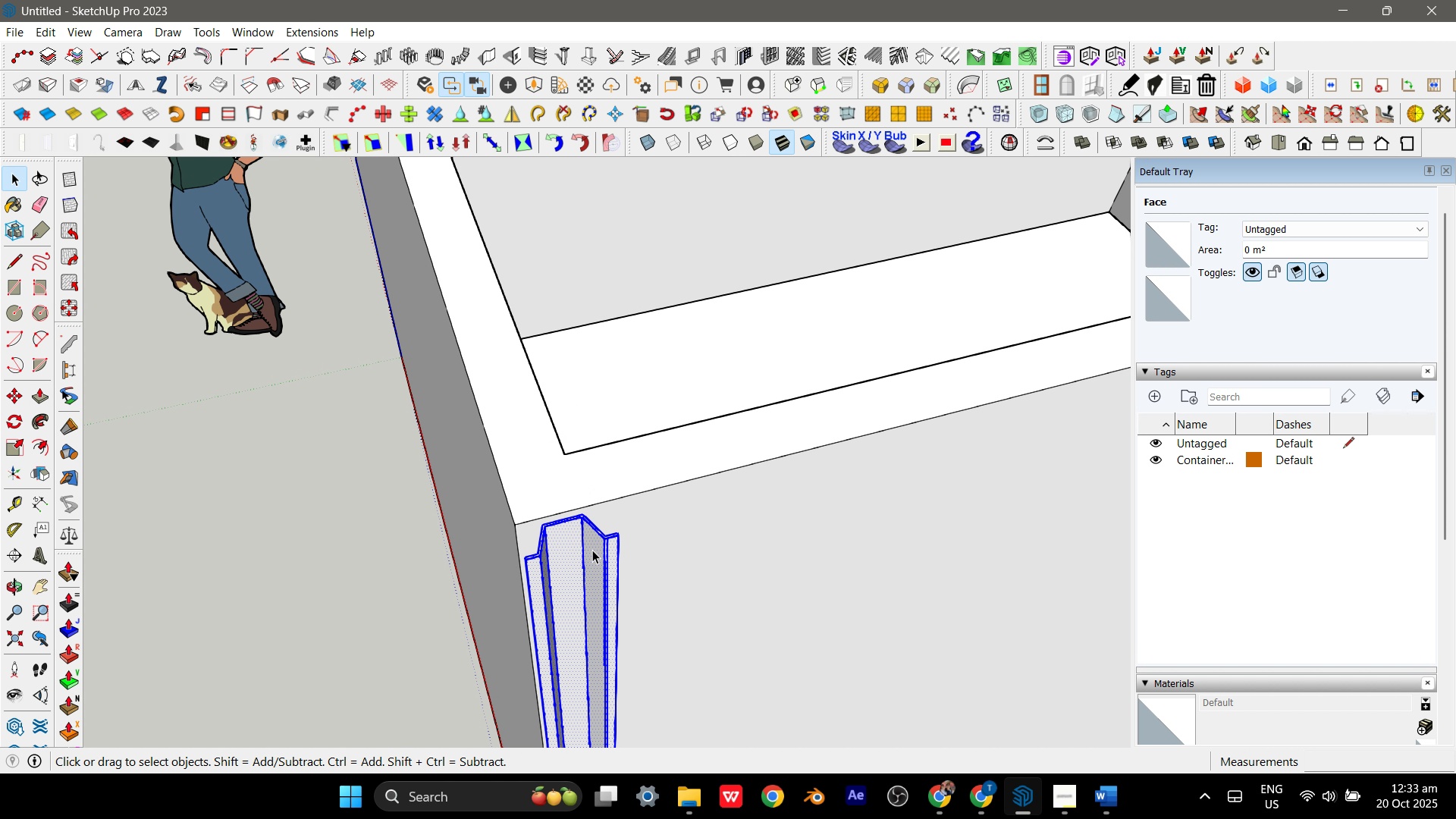 
triple_click([592, 550])
 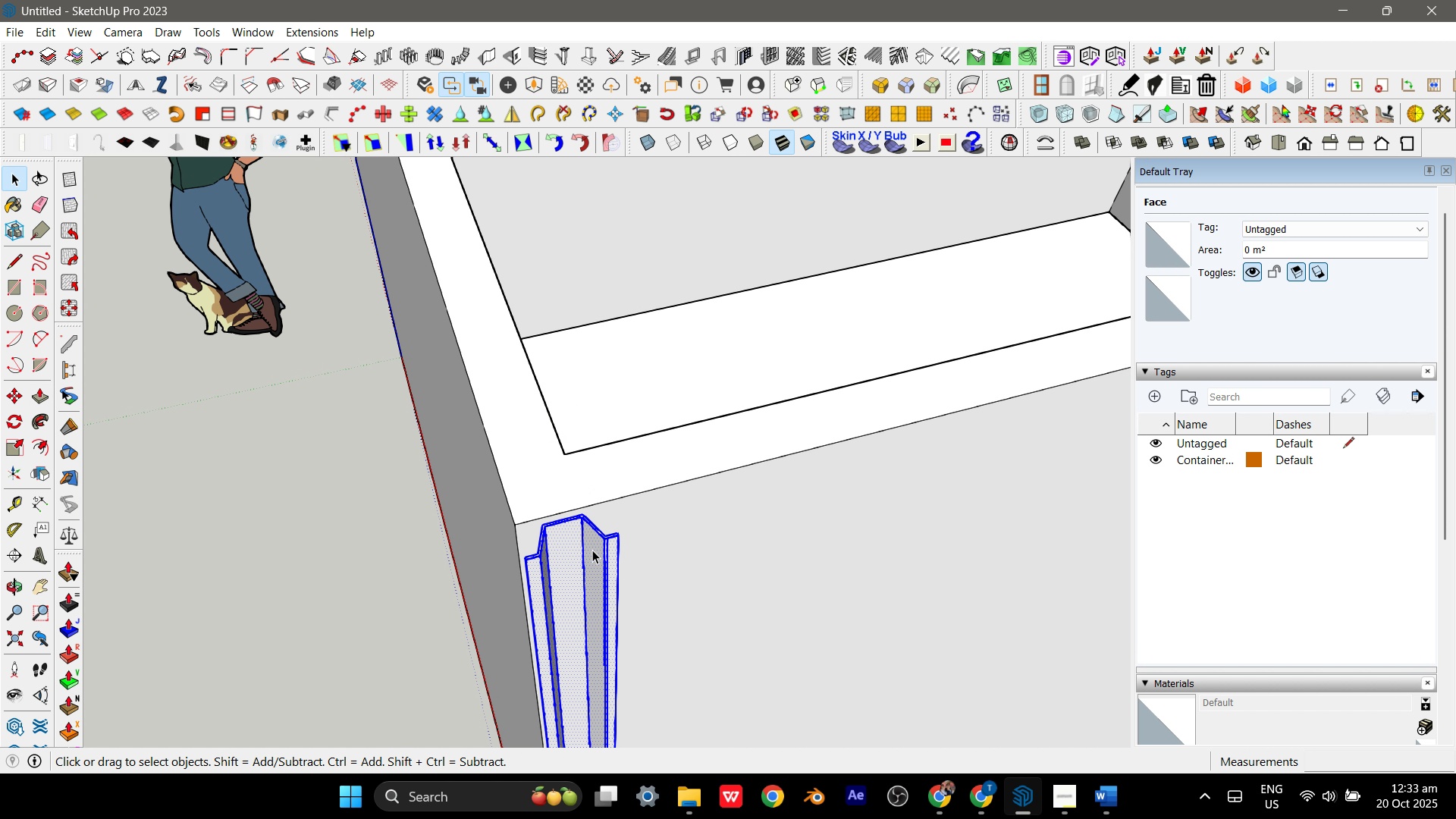 
triple_click([592, 550])
 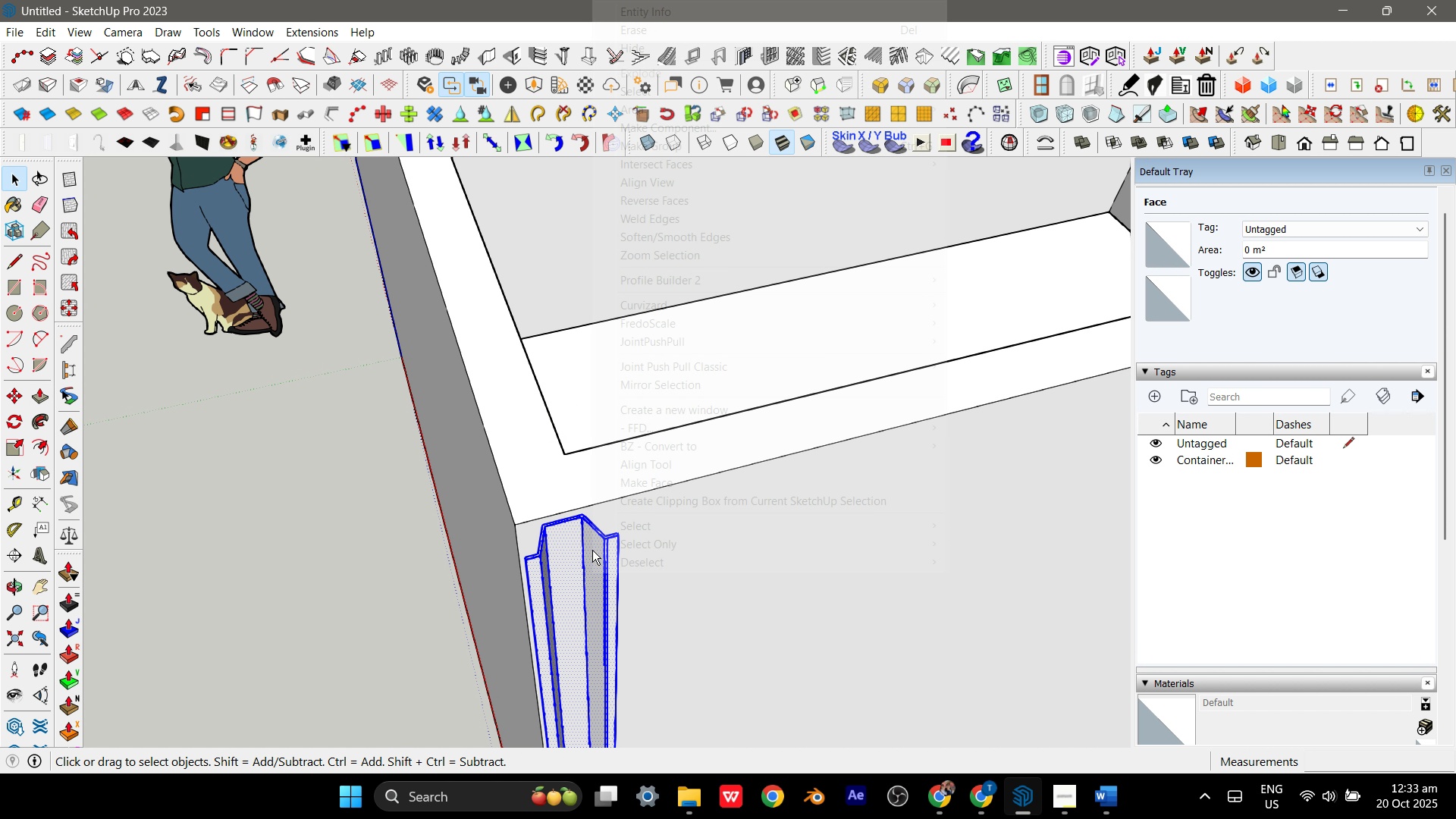 
right_click([592, 550])
 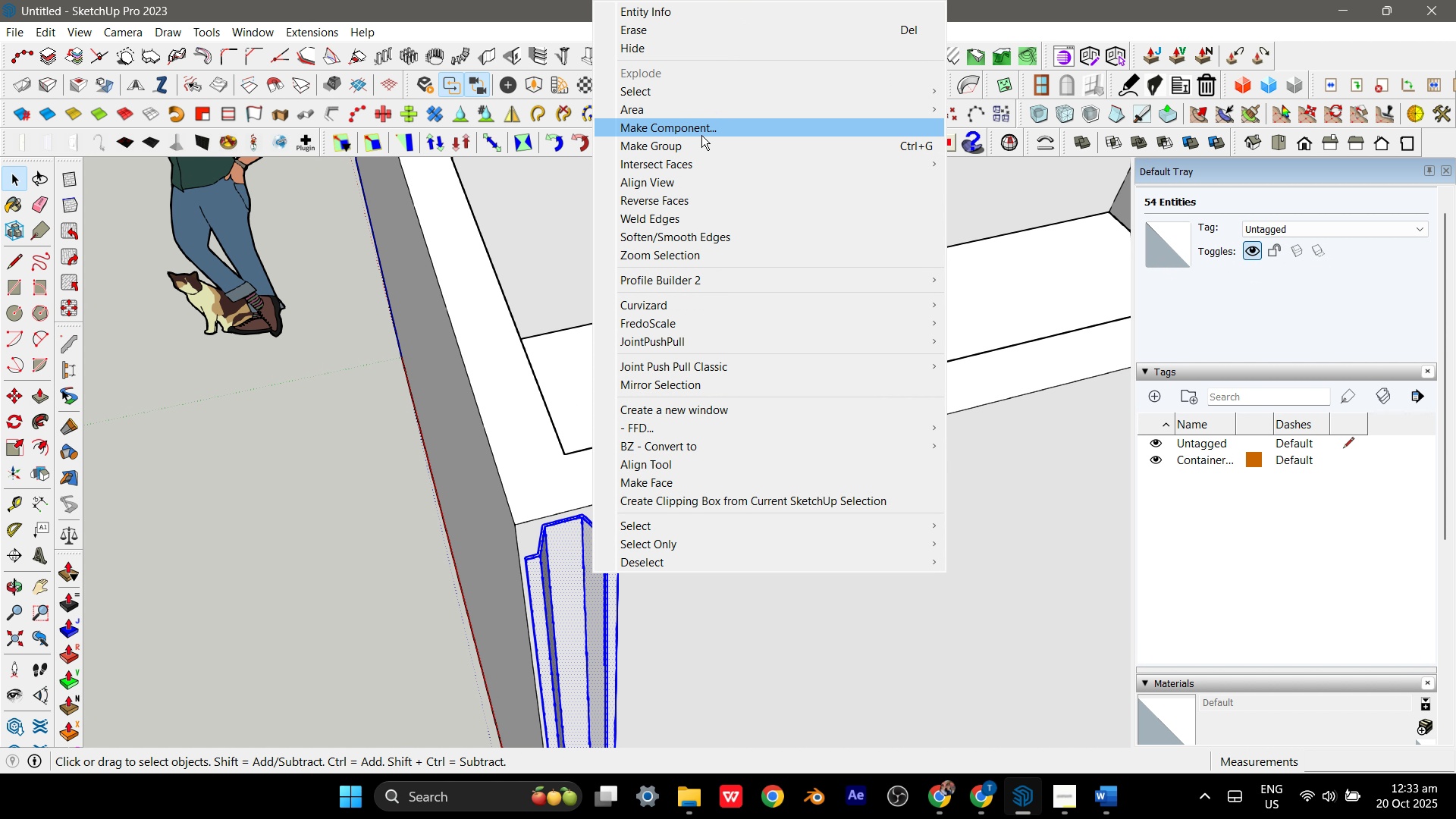 
left_click([703, 132])
 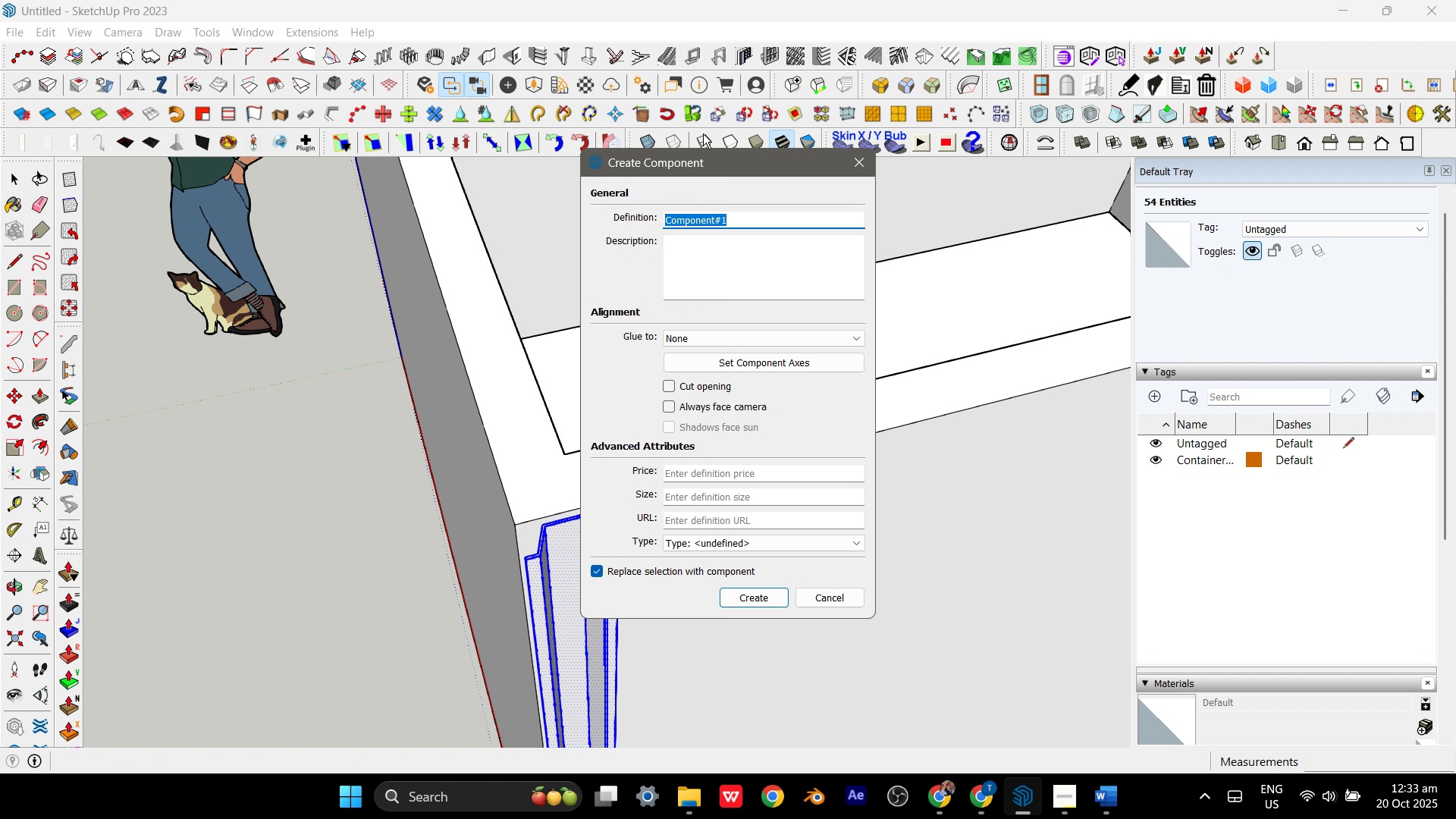 
type(Corrugated)
 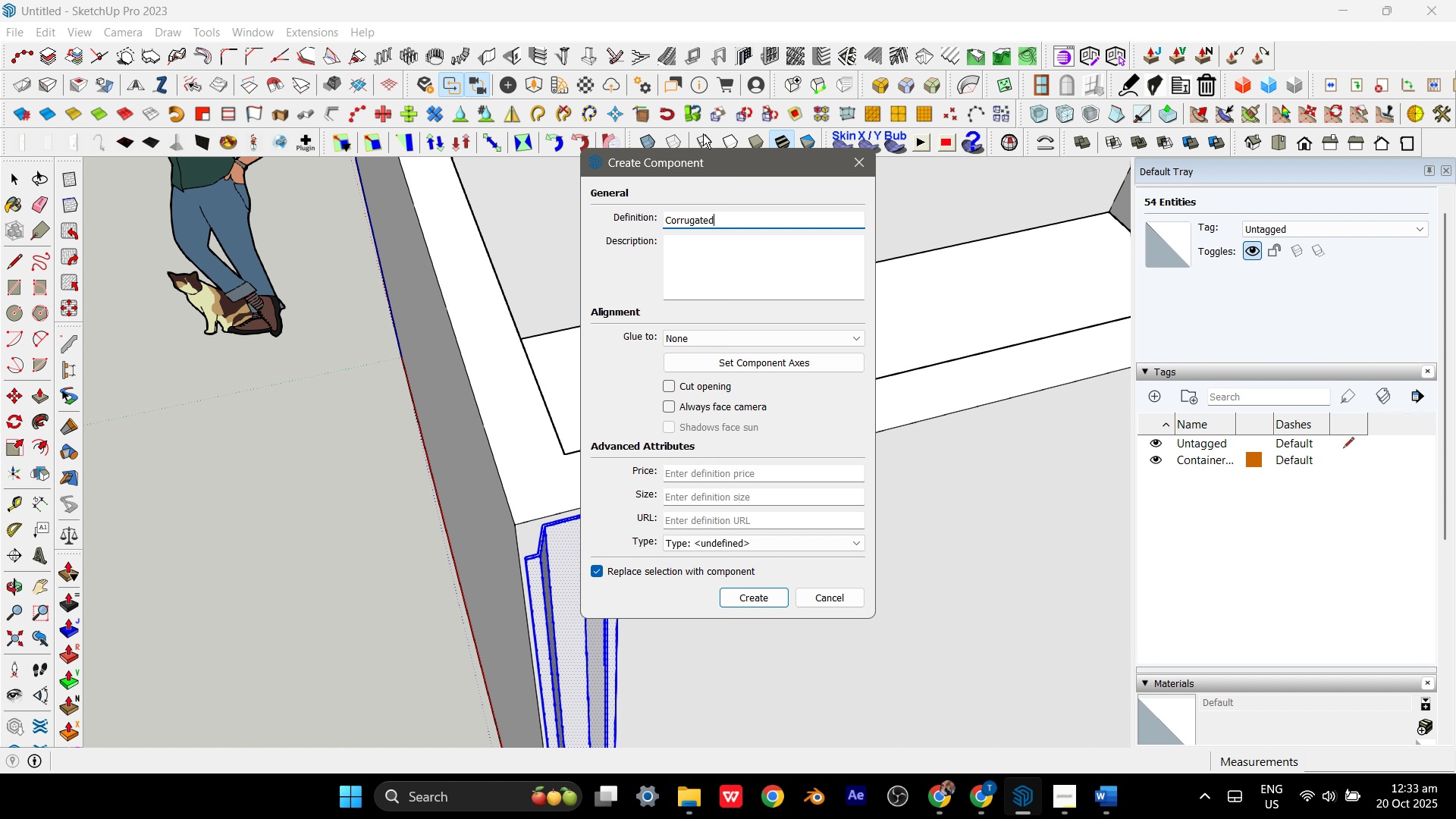 
key(Enter)
 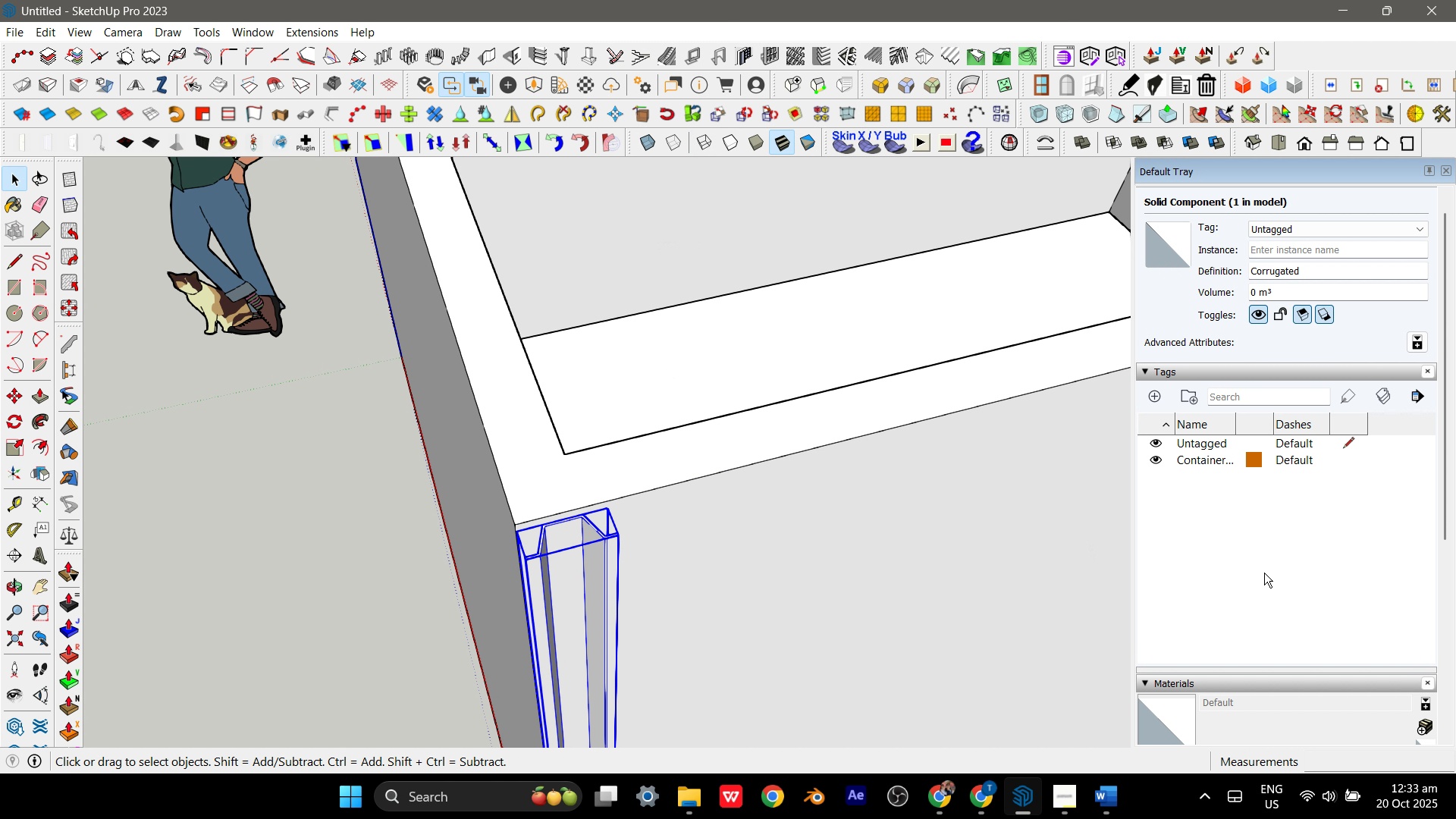 
scroll: coordinate [1253, 702], scroll_direction: down, amount: 6.0
 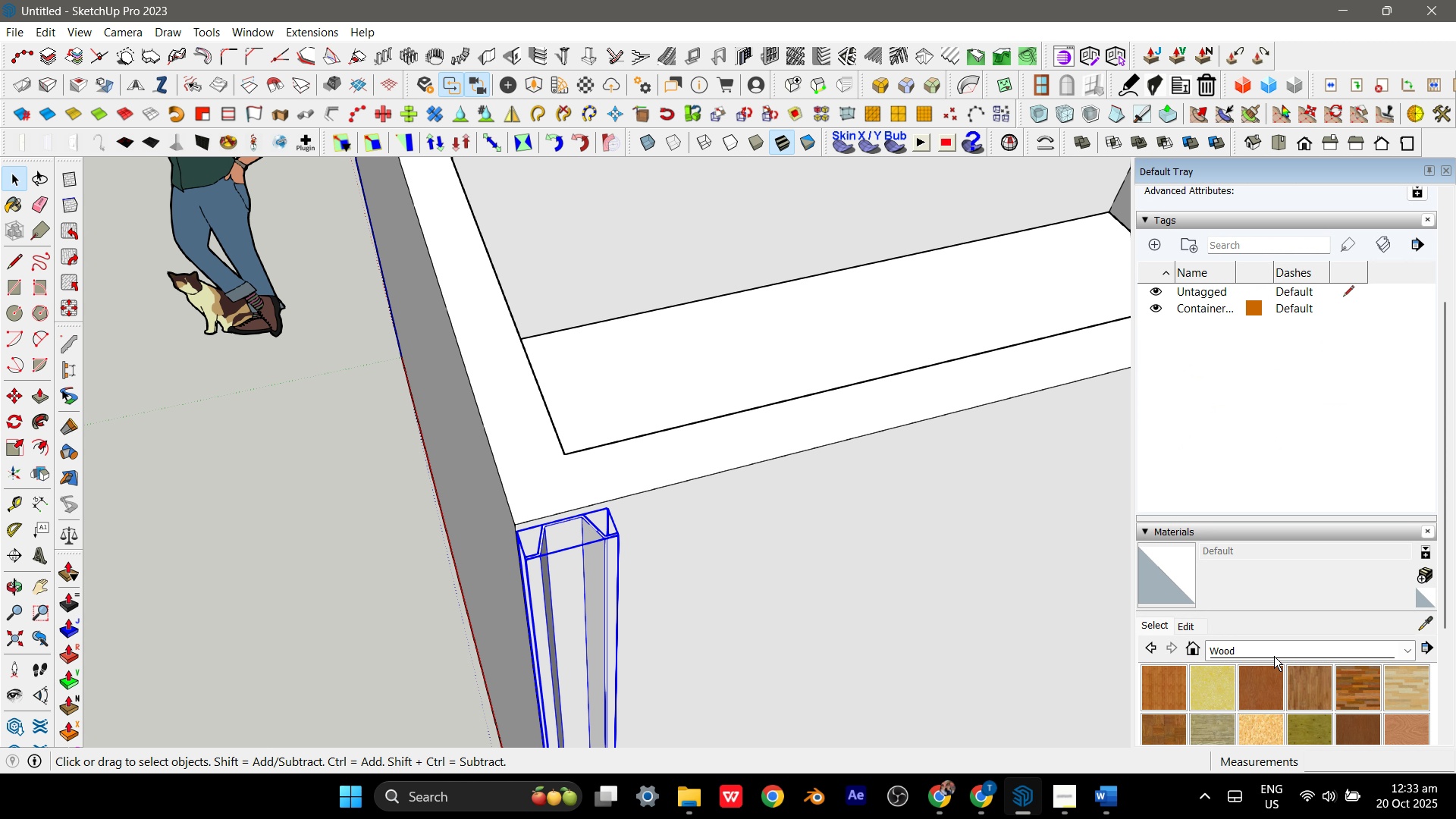 
left_click([1274, 655])
 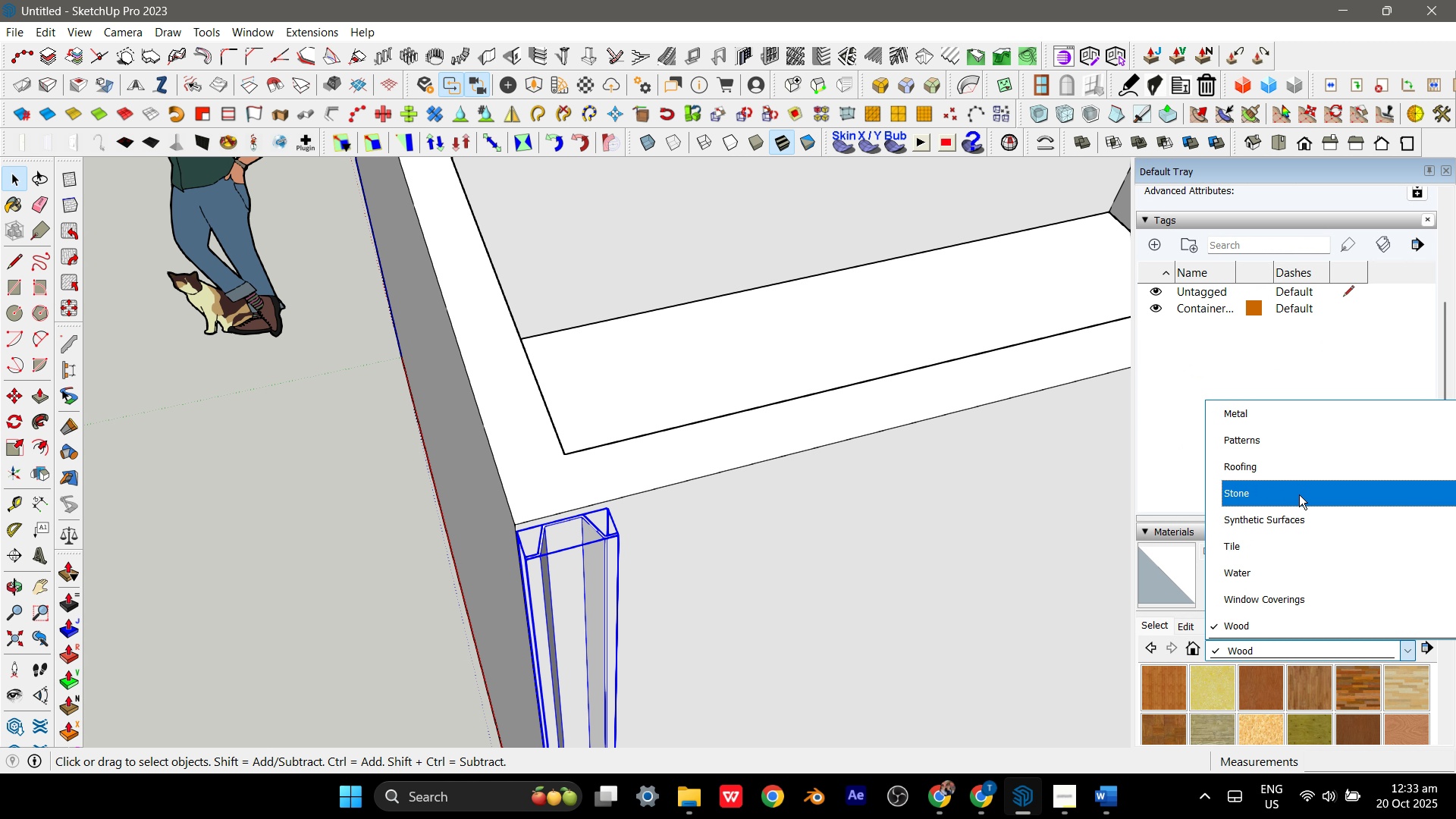 
scroll: coordinate [1300, 491], scroll_direction: up, amount: 2.0
 